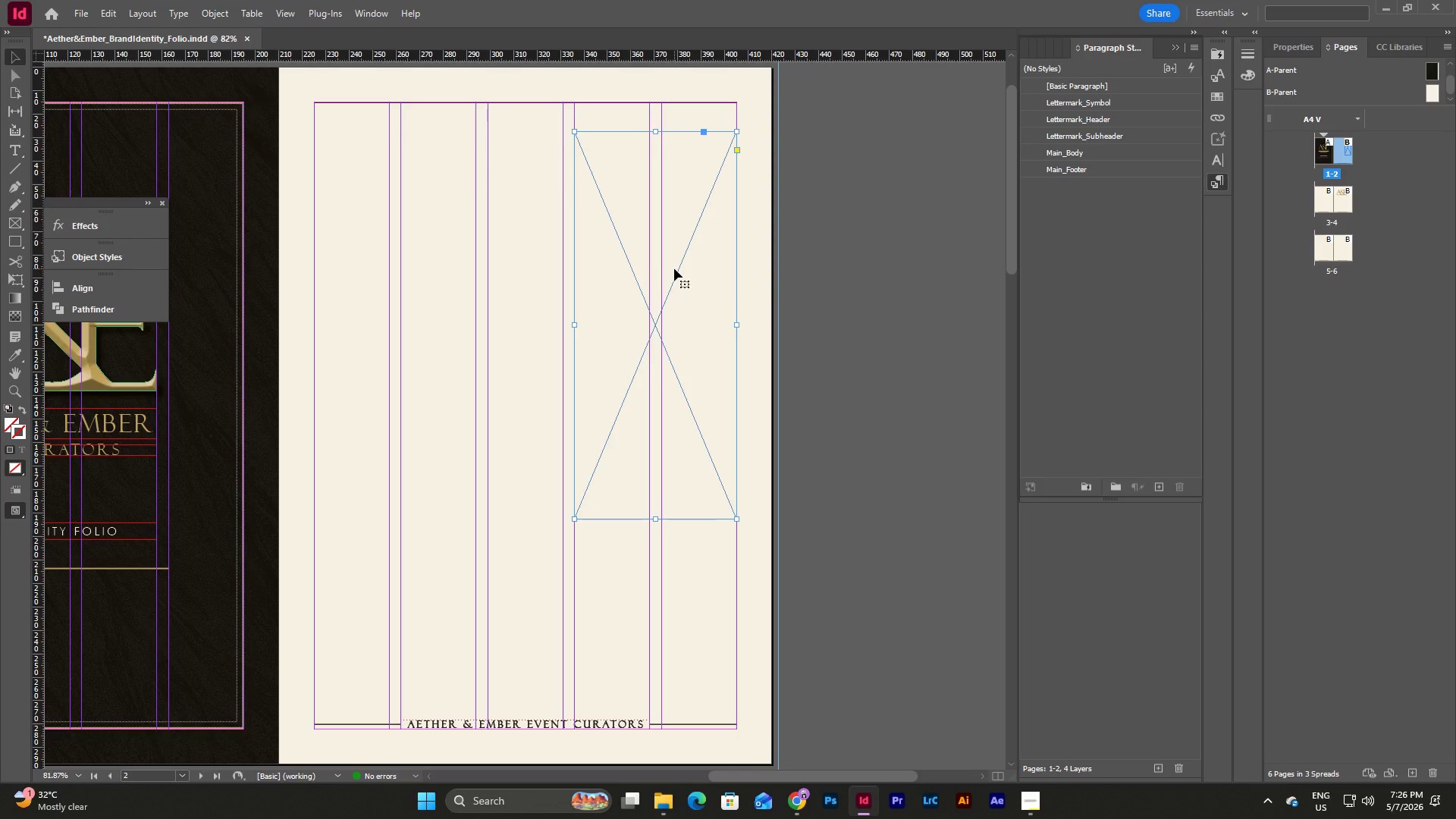 
wait(5.84)
 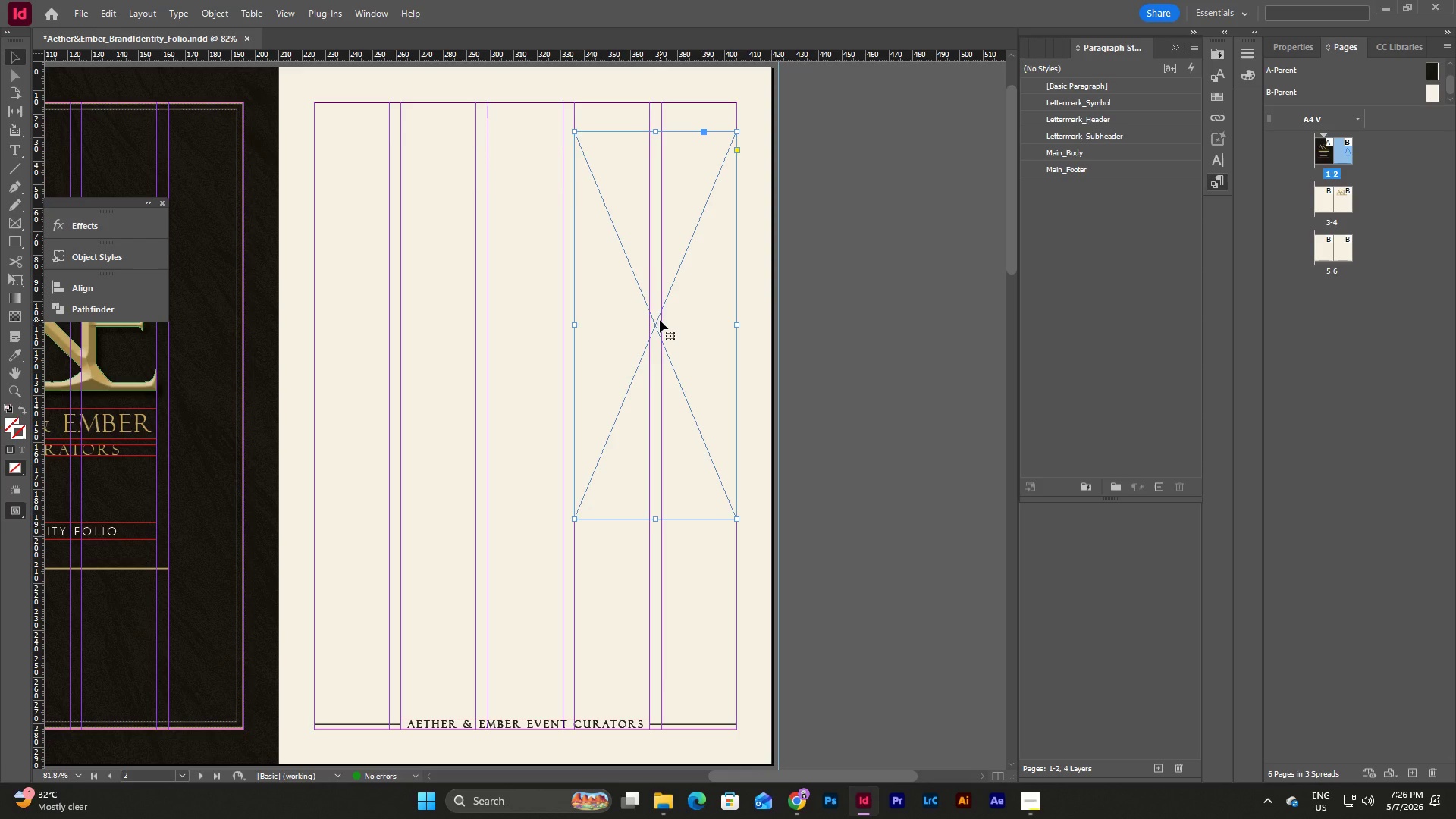 
left_click_drag(start_coordinate=[819, 774], to_coordinate=[791, 780])
 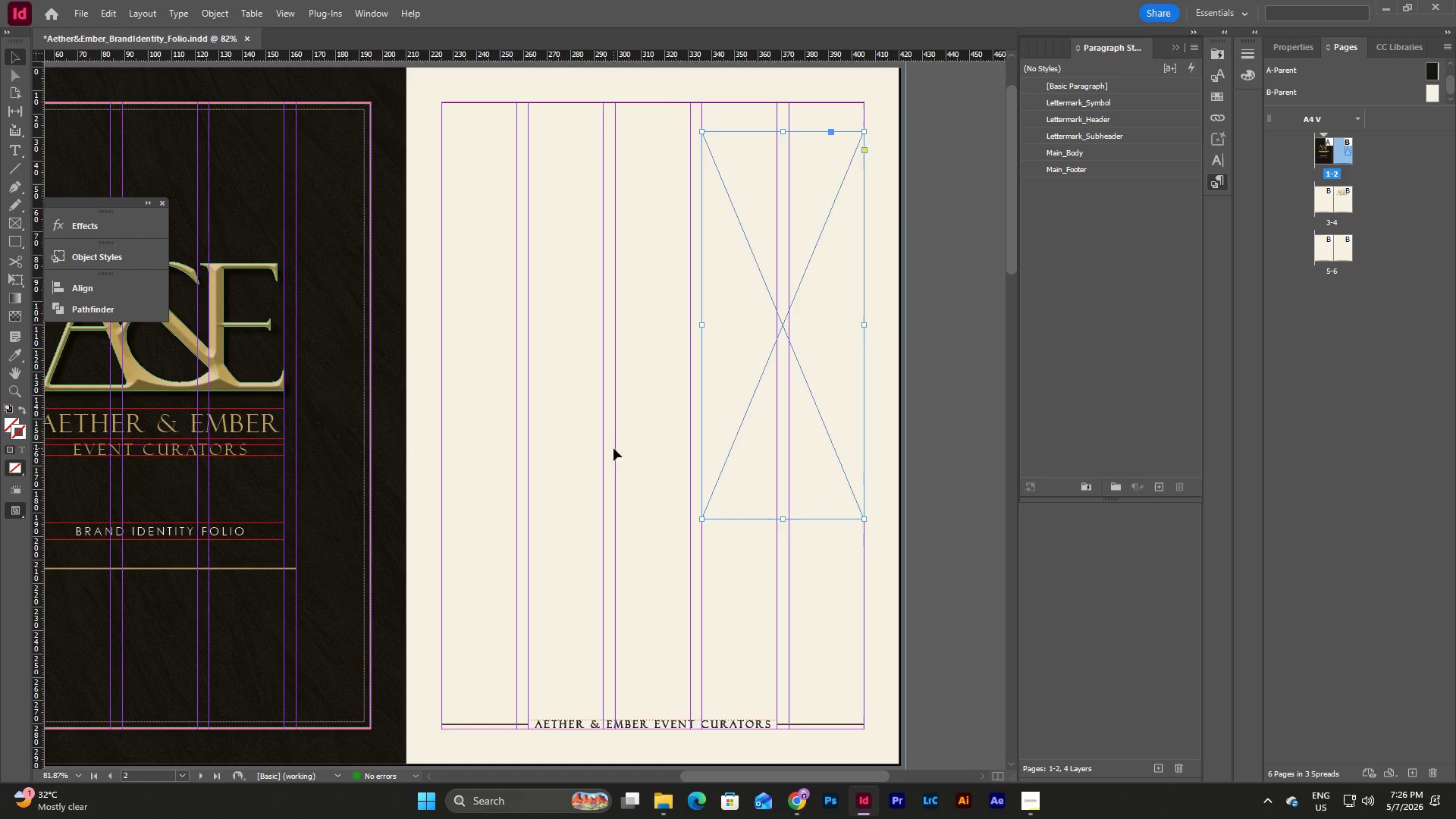 
scroll: coordinate [606, 450], scroll_direction: up, amount: 2.0
 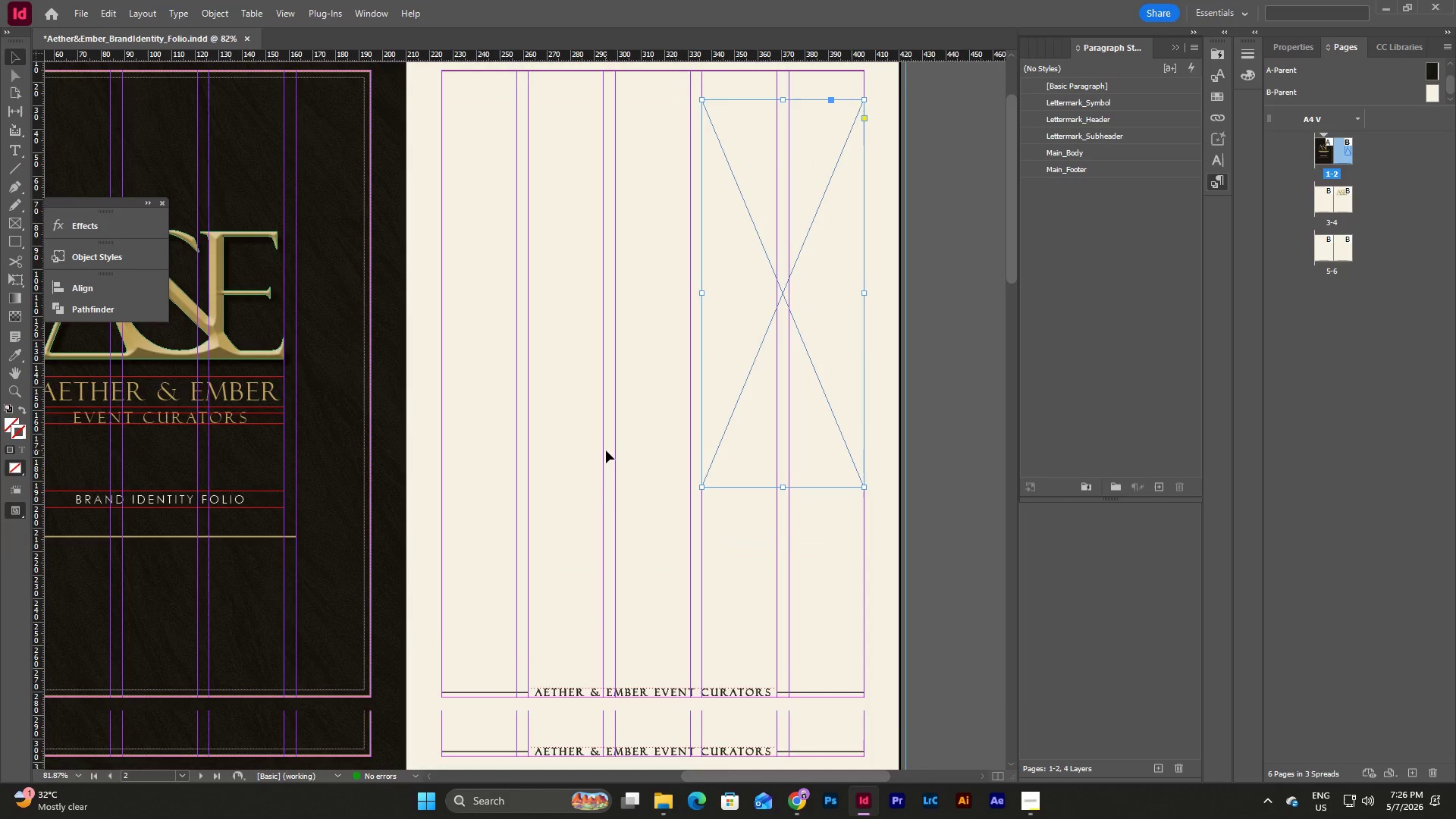 
scroll: coordinate [606, 450], scroll_direction: down, amount: 1.0
 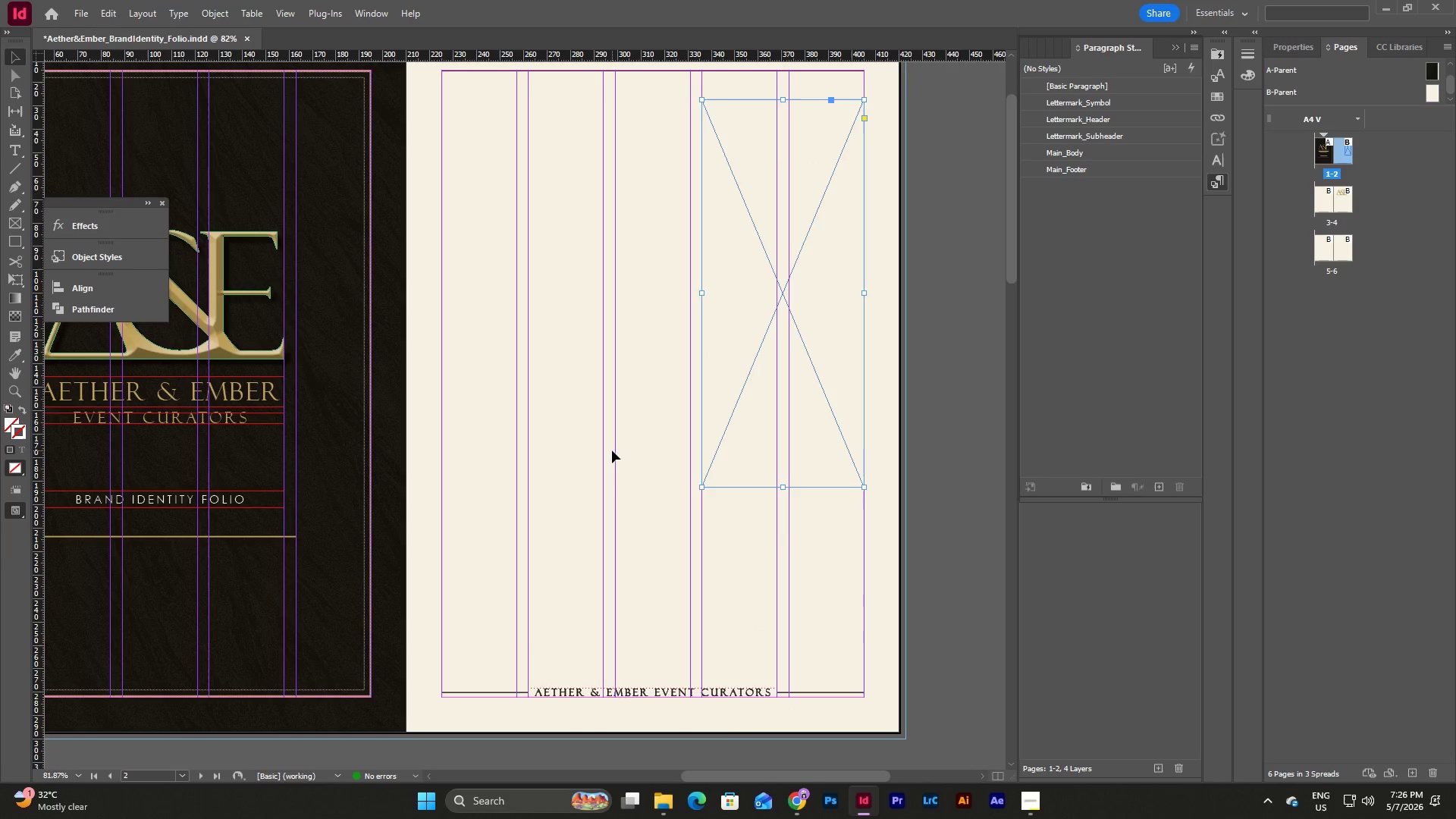 
scroll: coordinate [612, 450], scroll_direction: up, amount: 2.0
 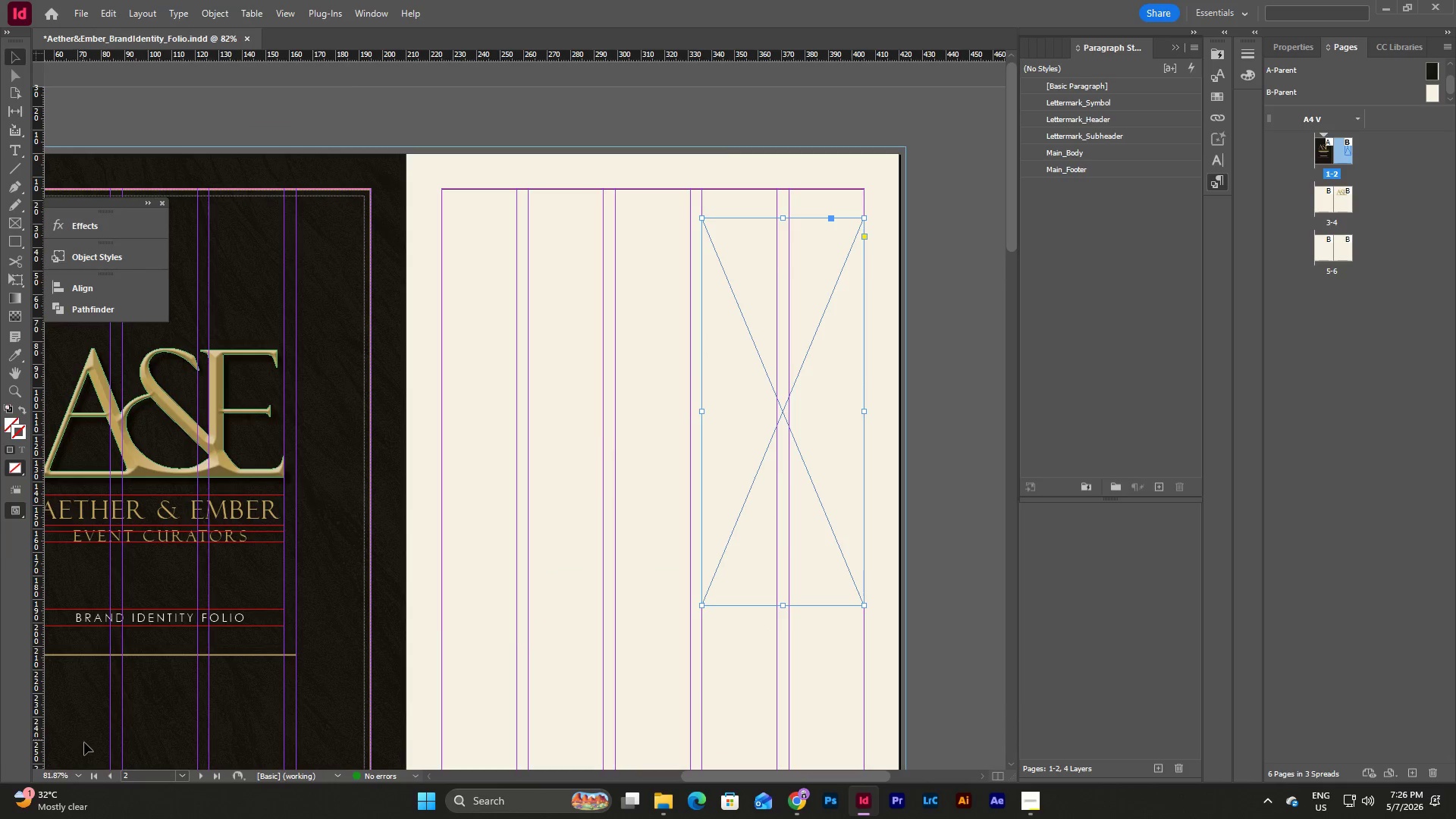 
left_click([81, 780])
 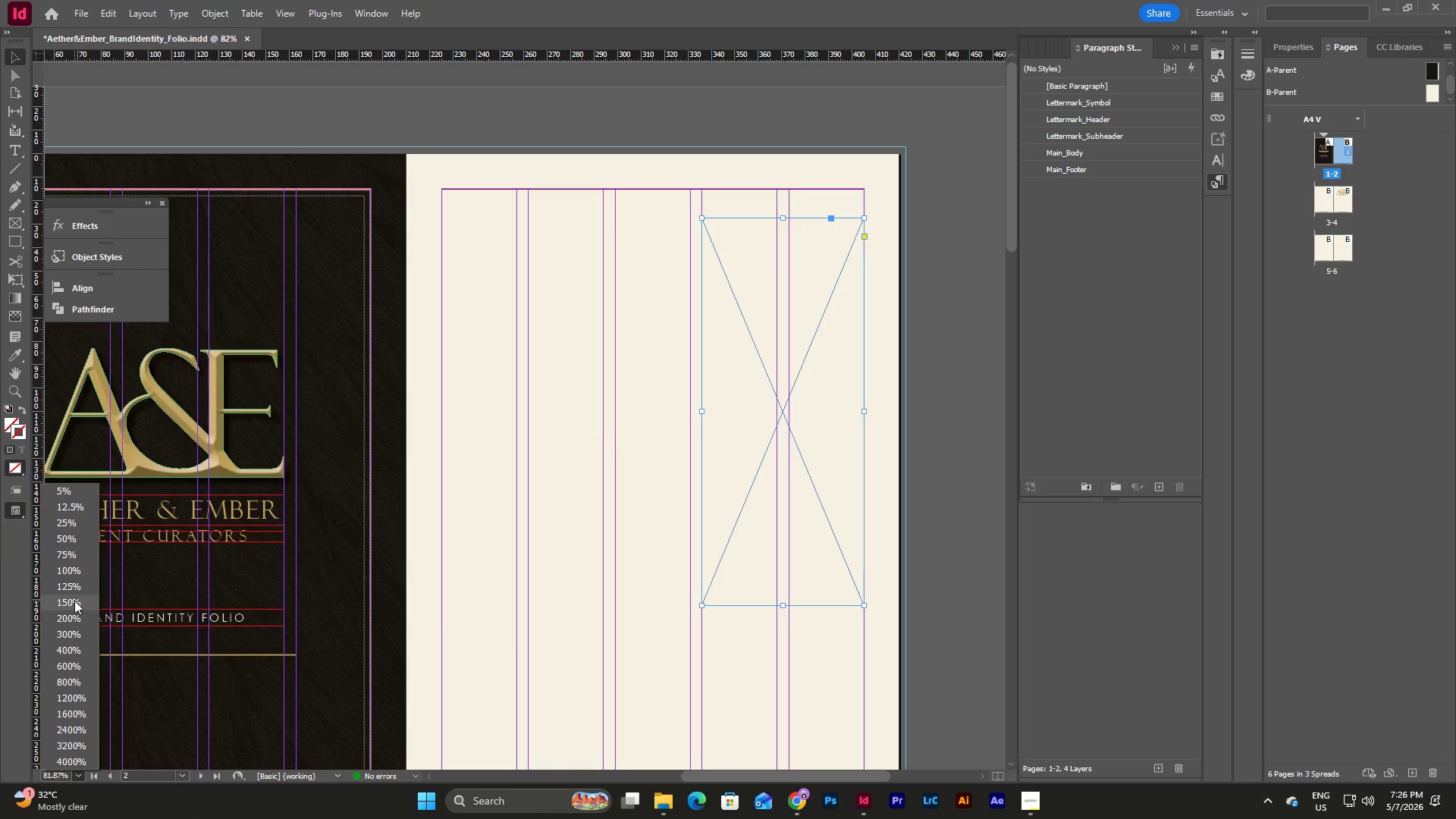 
left_click([74, 601])
 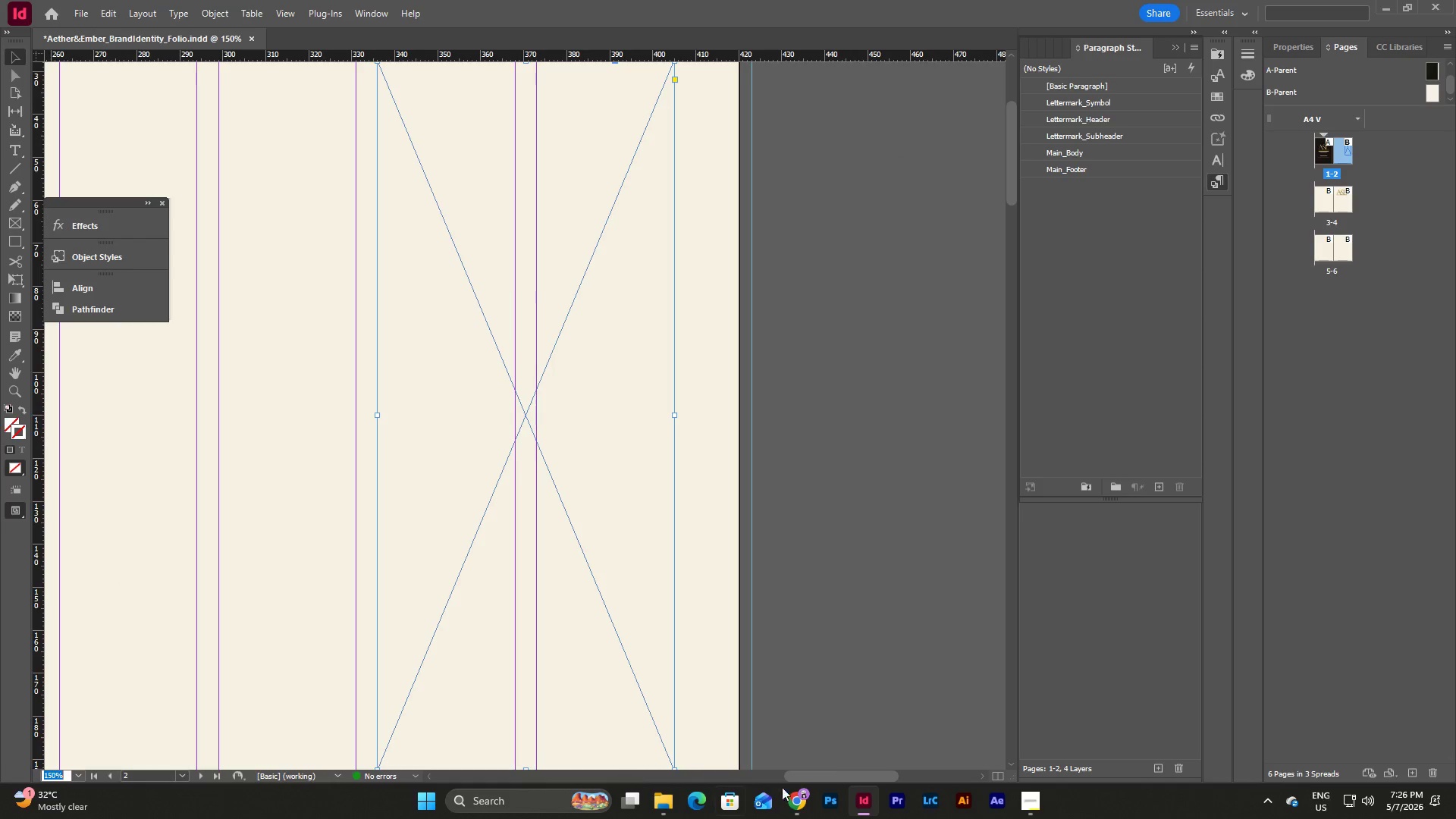 
left_click_drag(start_coordinate=[832, 771], to_coordinate=[799, 774])
 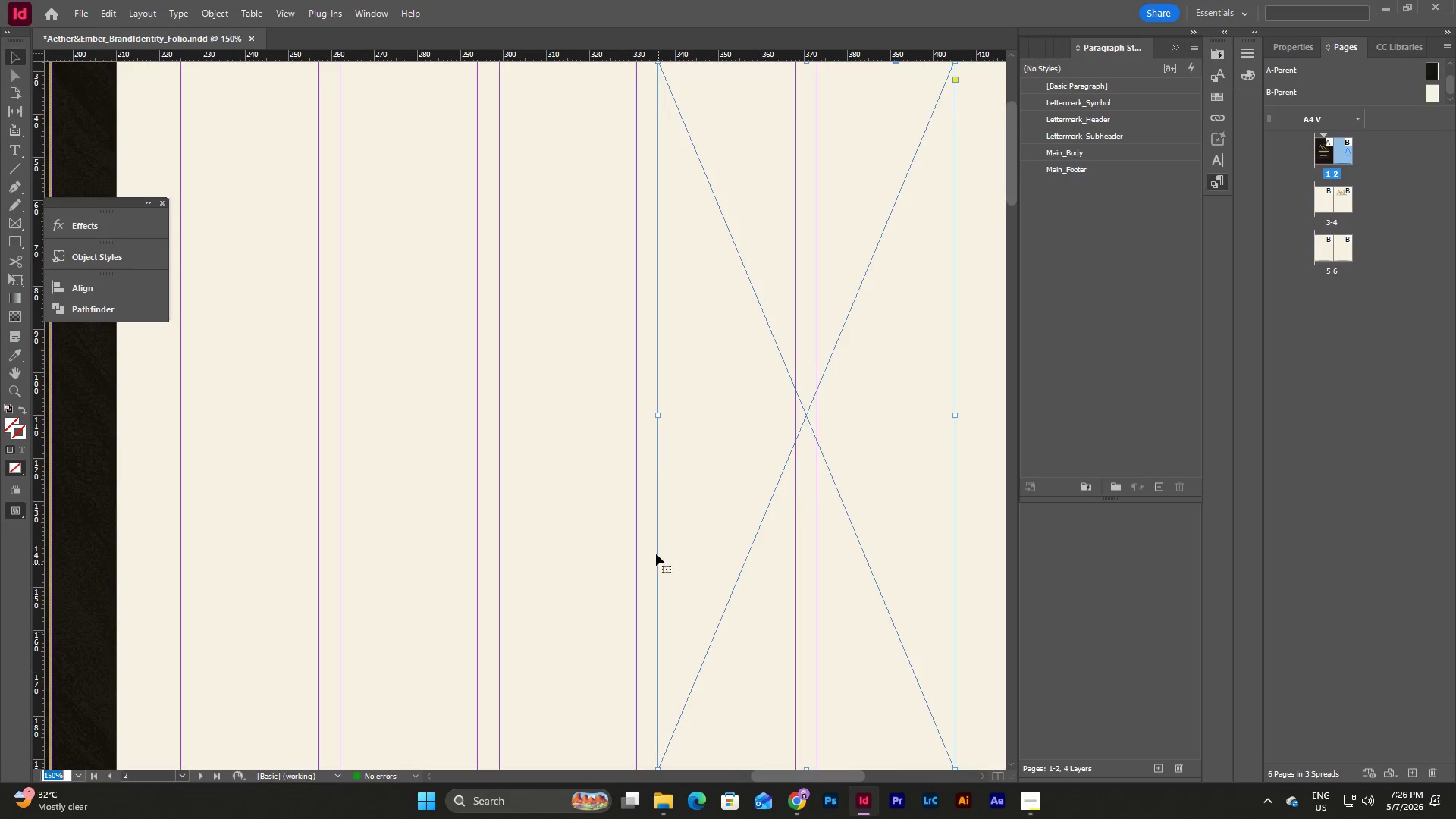 
scroll: coordinate [656, 554], scroll_direction: up, amount: 11.0
 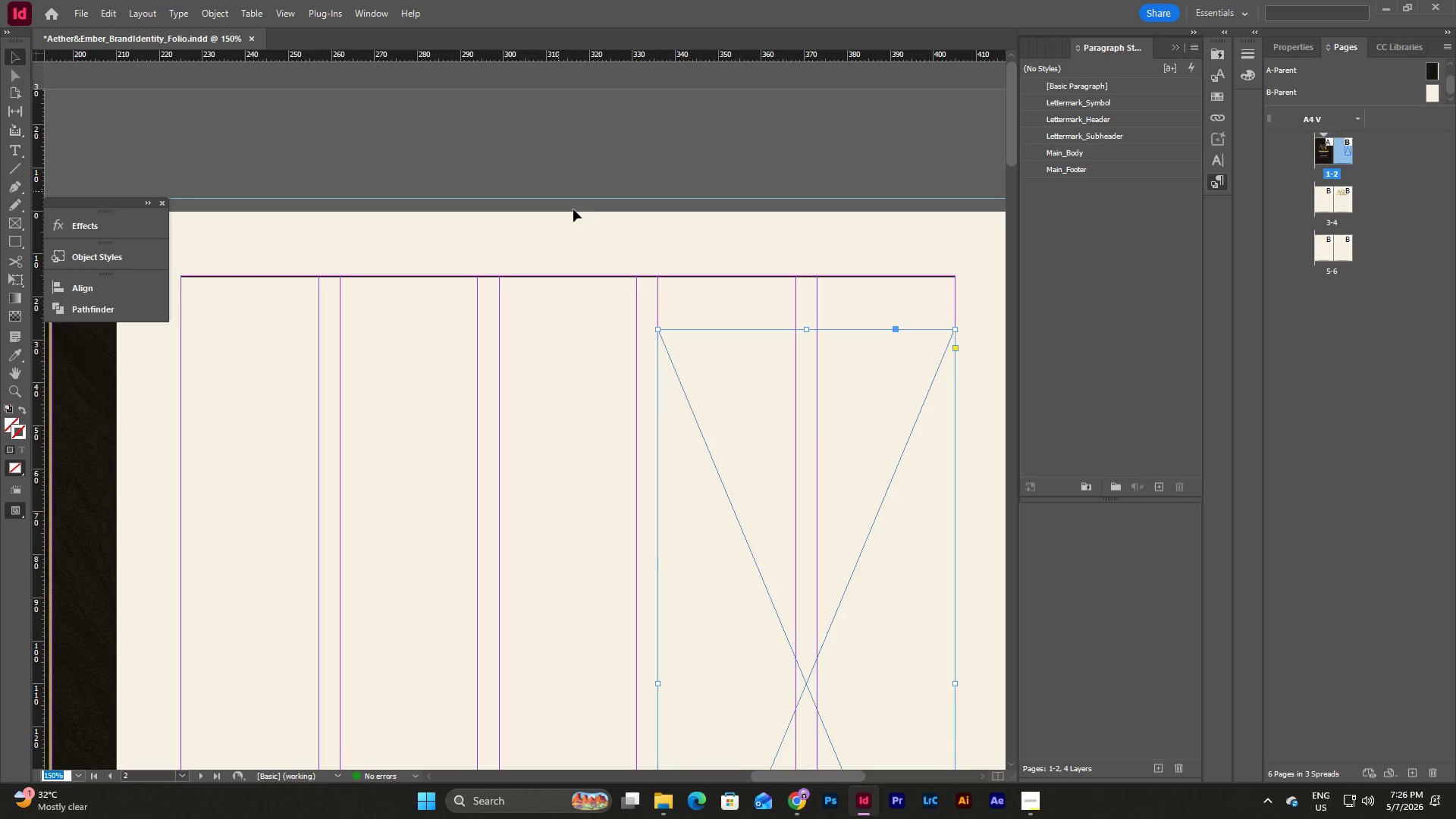 
left_click([621, 244])
 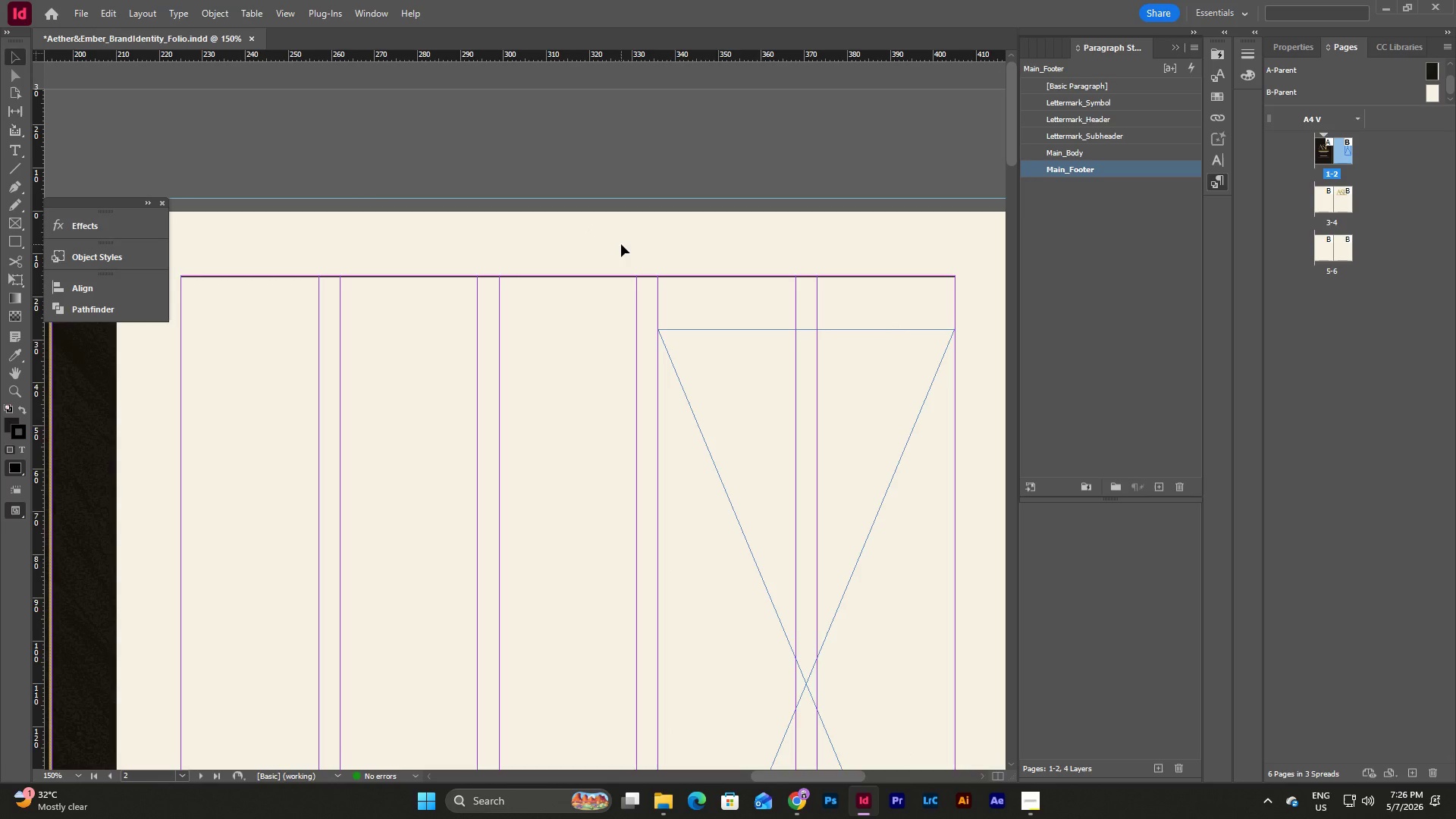 
wait(8.48)
 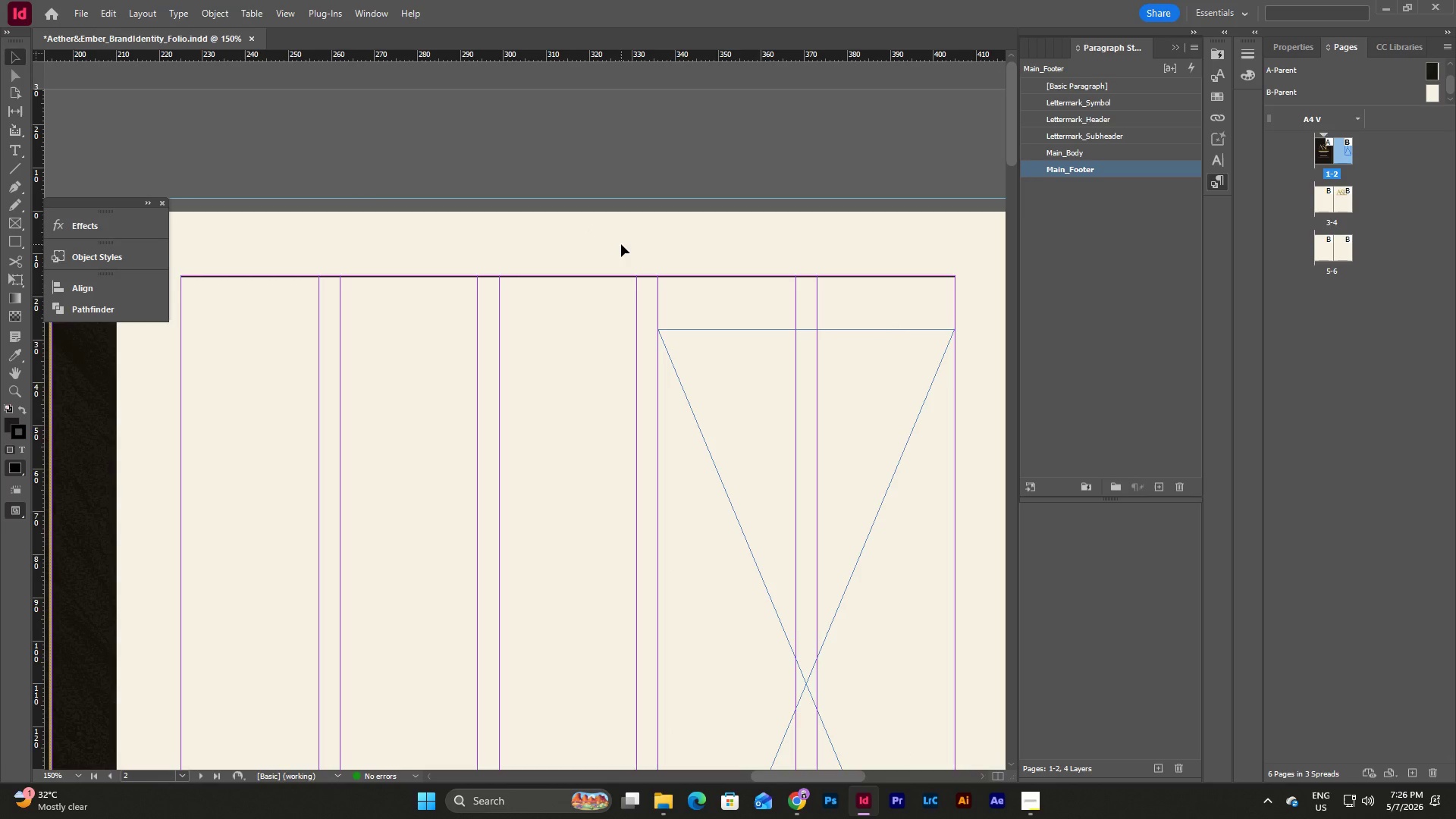 
left_click([11, 225])
 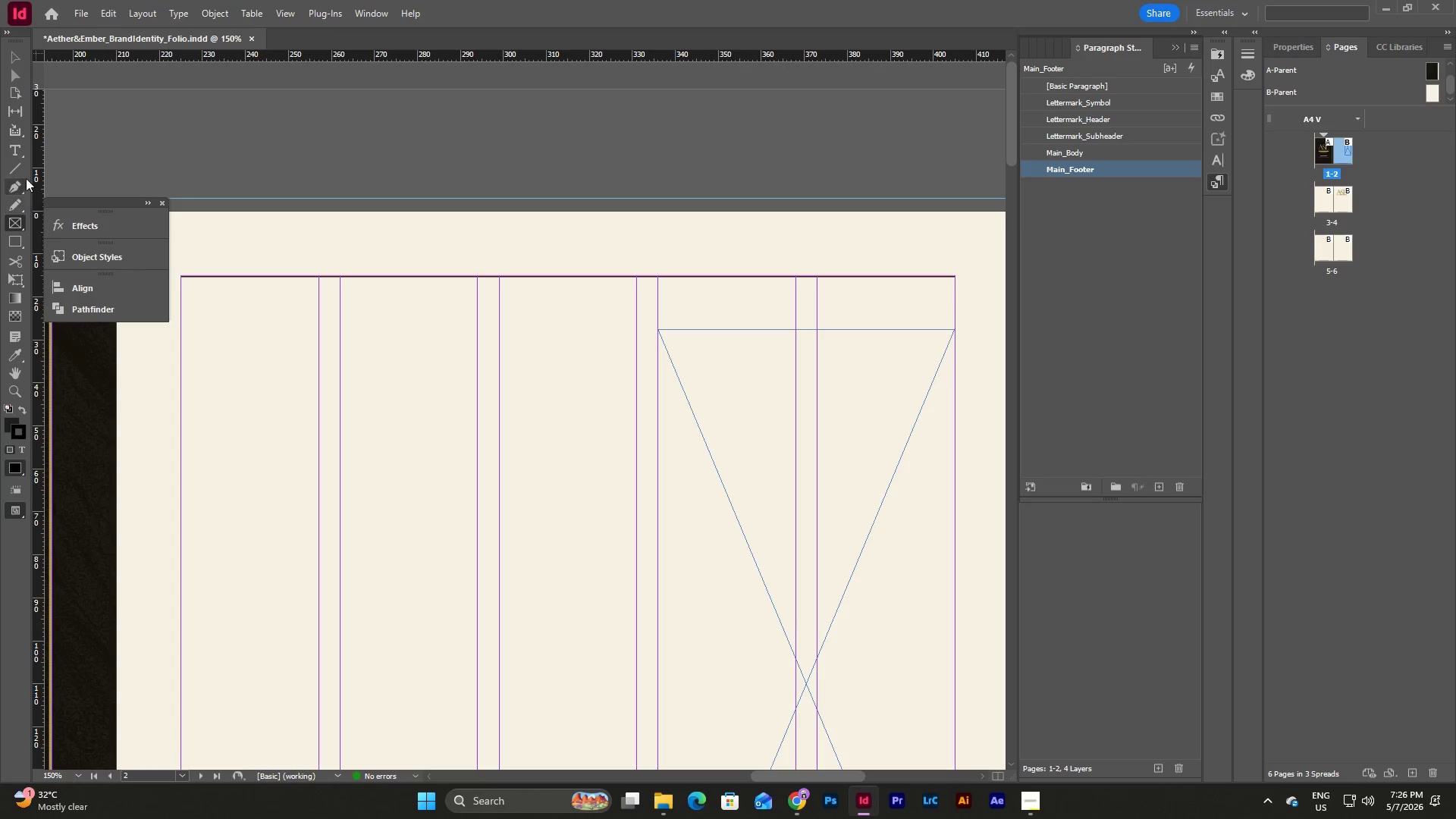 
left_click([14, 150])
 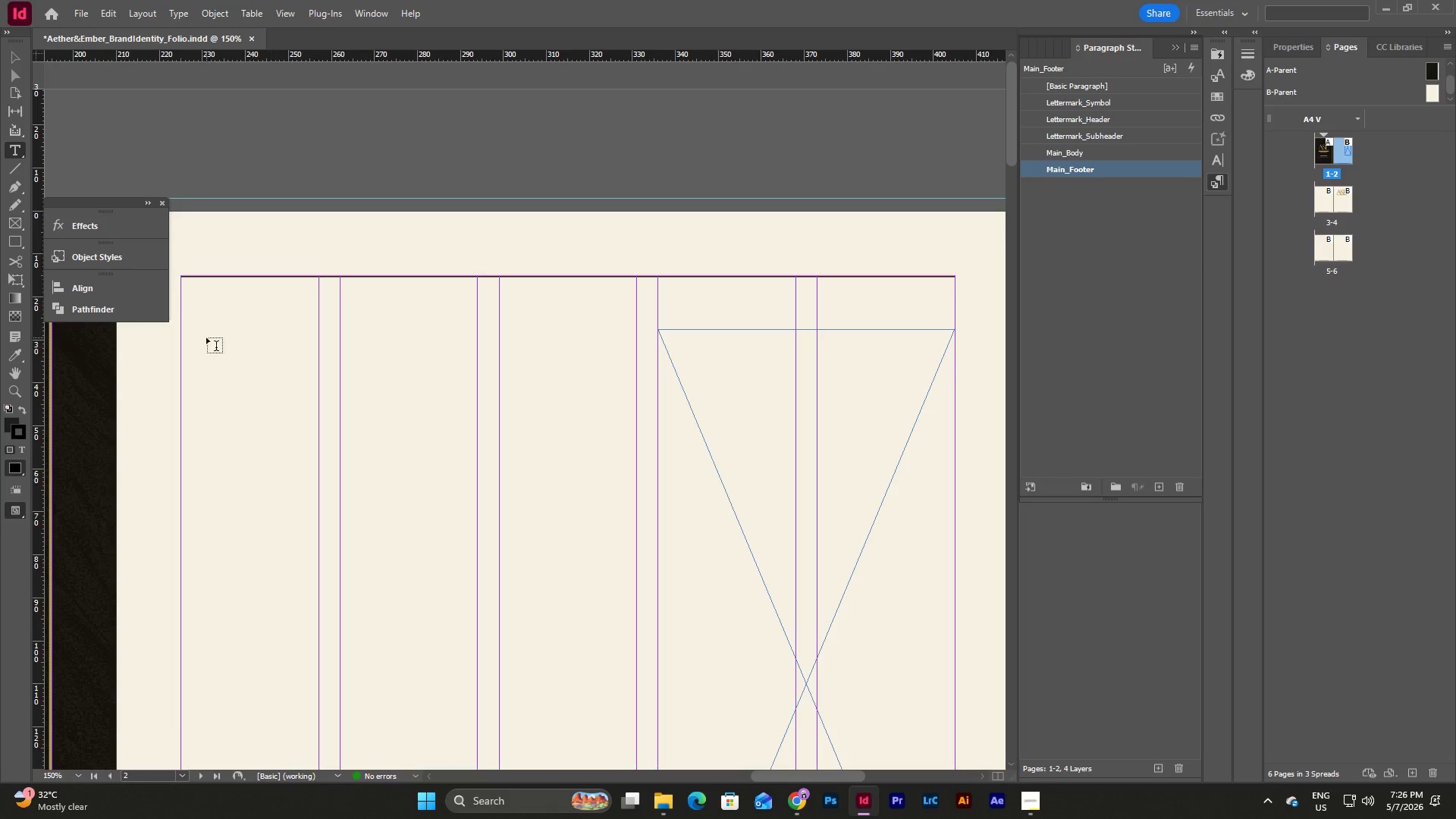 
left_click_drag(start_coordinate=[207, 327], to_coordinate=[638, 386])
 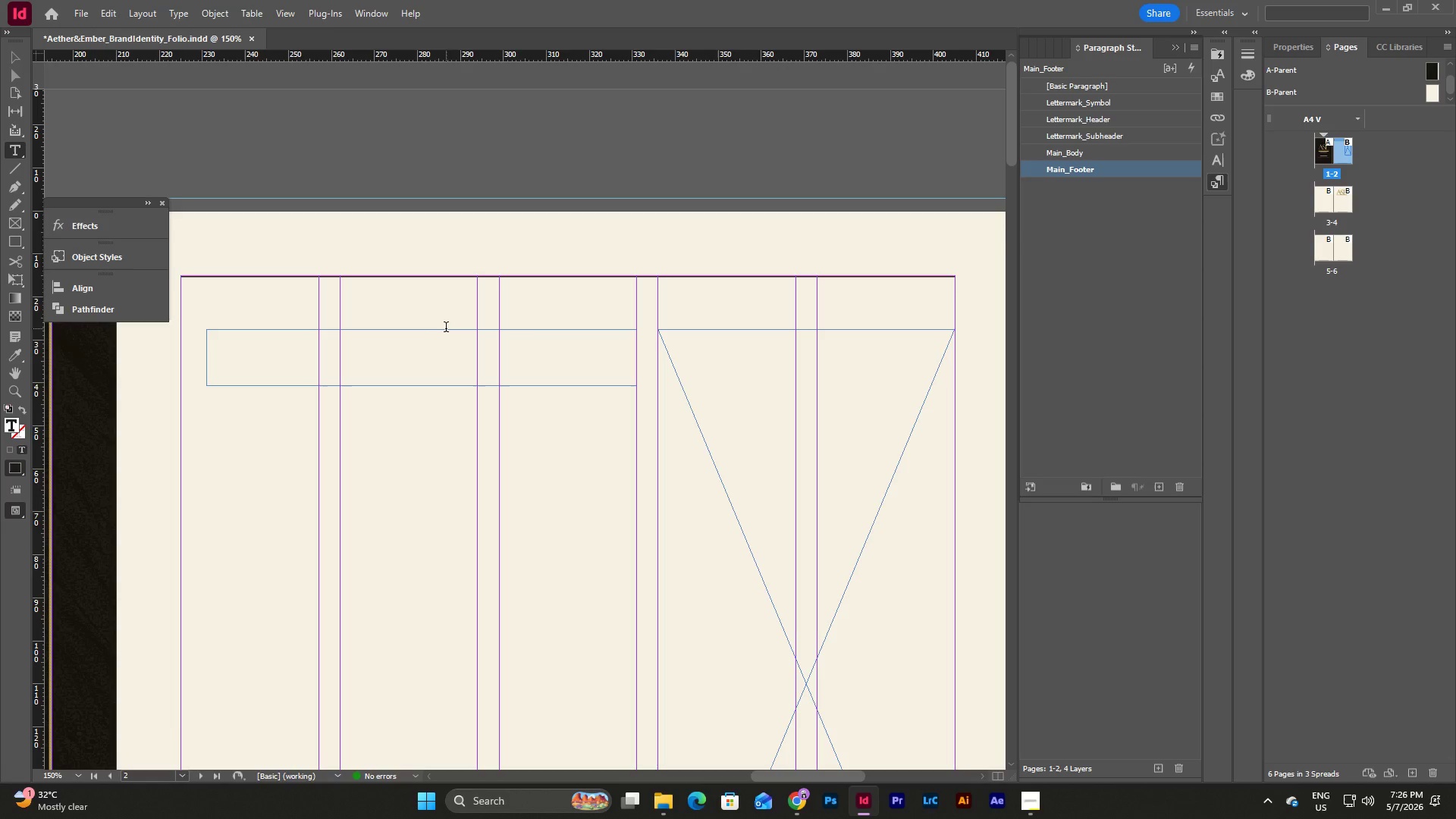 
key(V)
 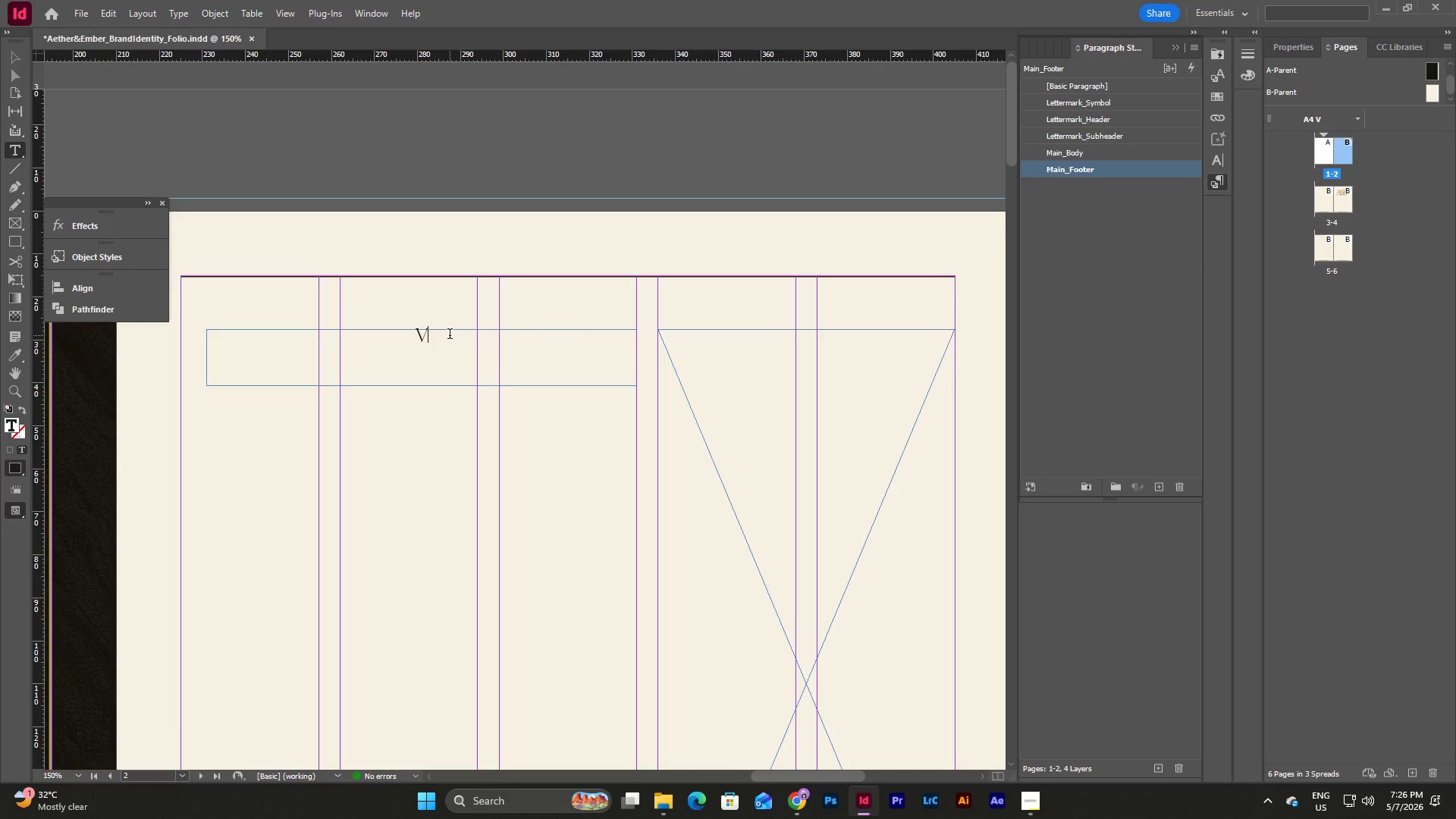 
key(Escape)
 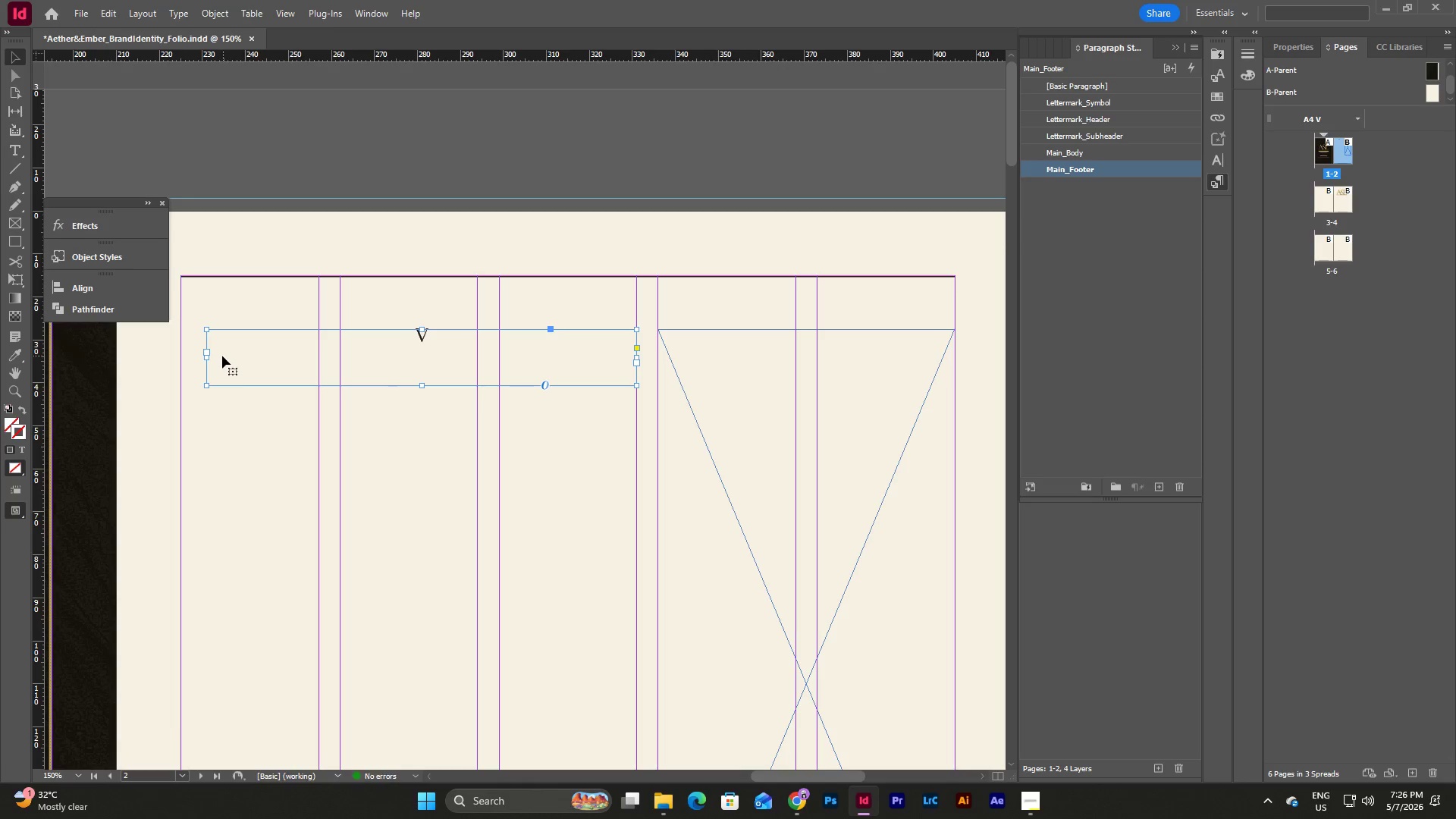 
left_click_drag(start_coordinate=[209, 357], to_coordinate=[181, 365])
 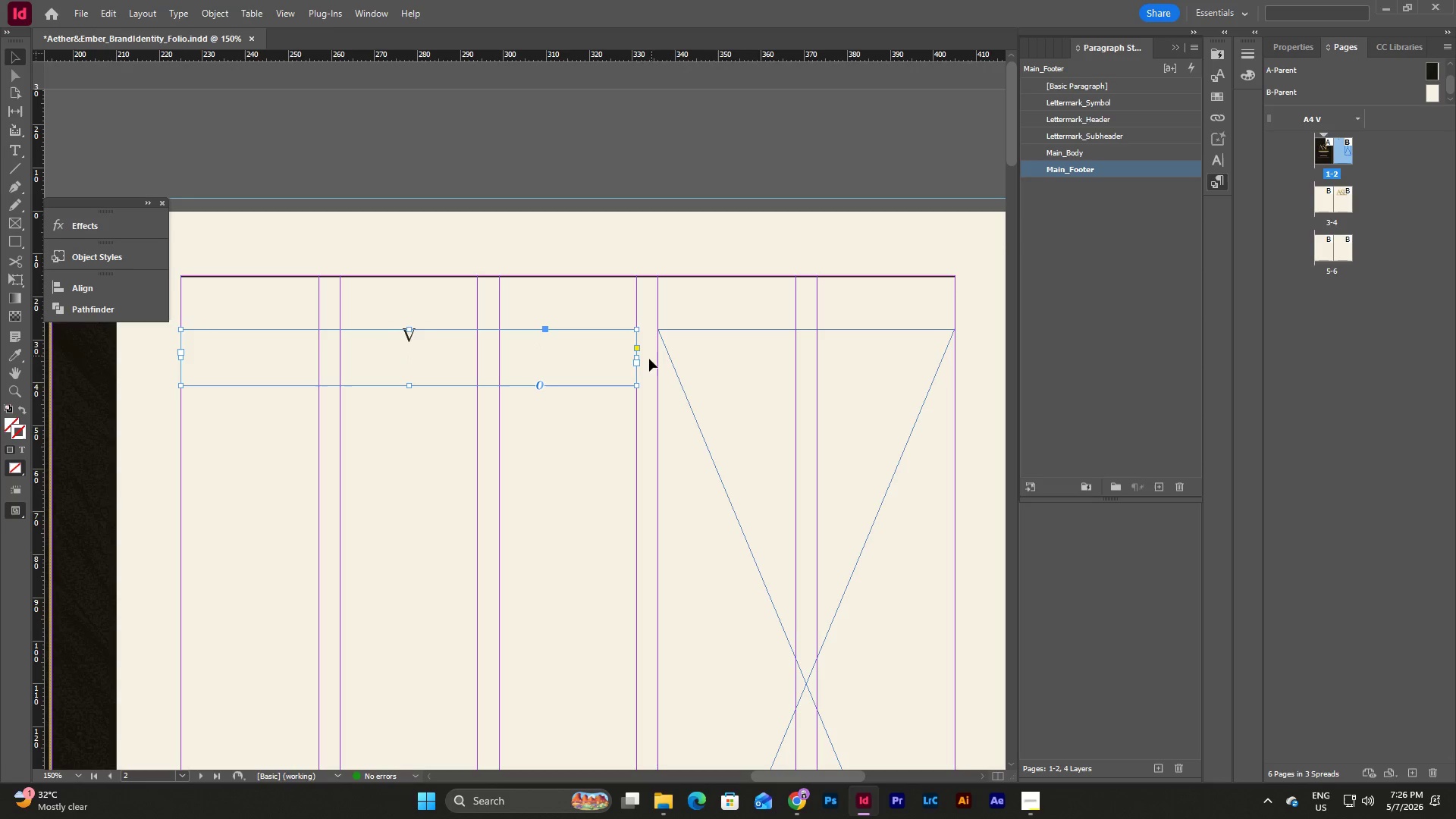 
left_click_drag(start_coordinate=[640, 355], to_coordinate=[635, 356])
 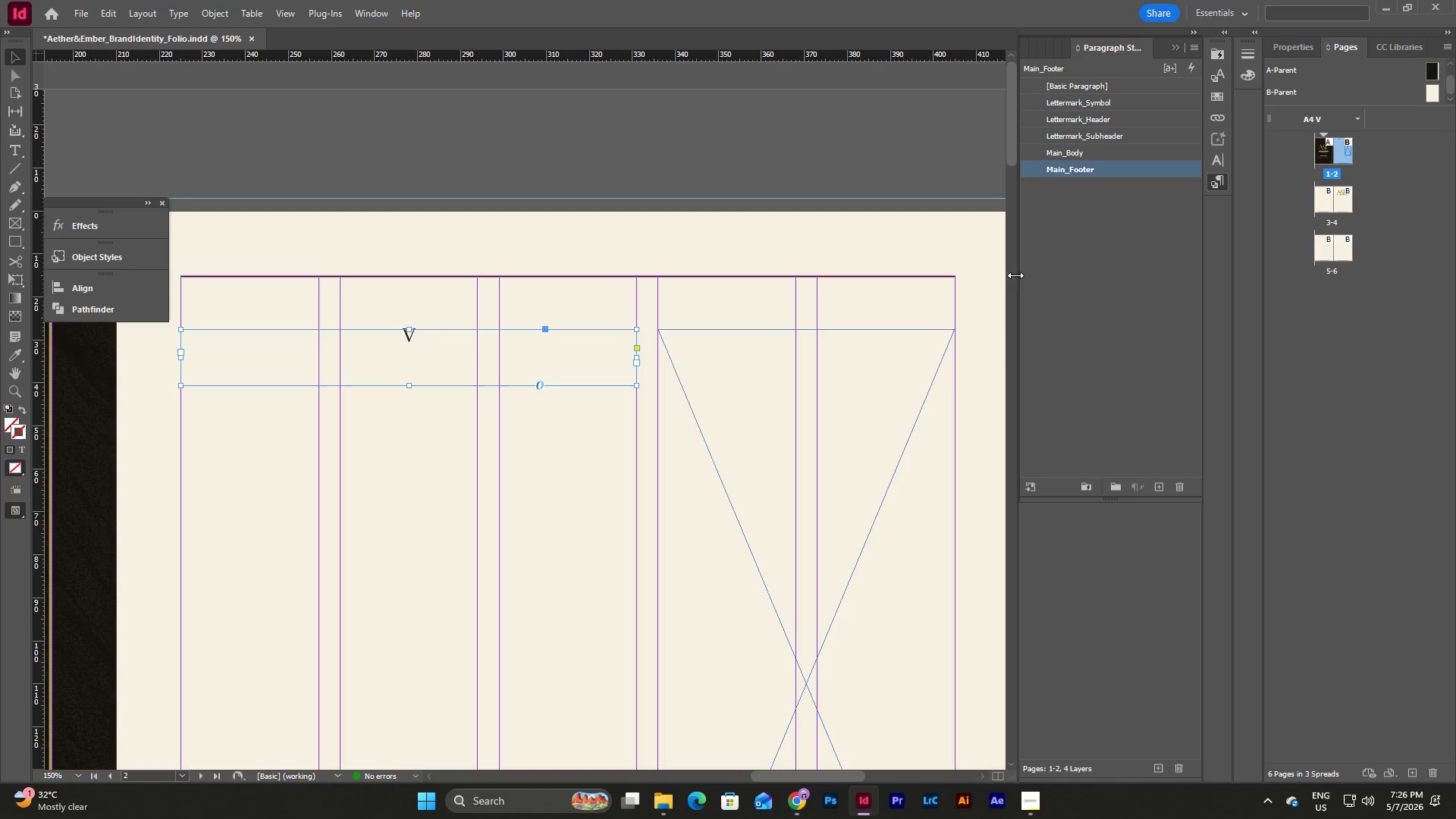 
left_click([1103, 207])
 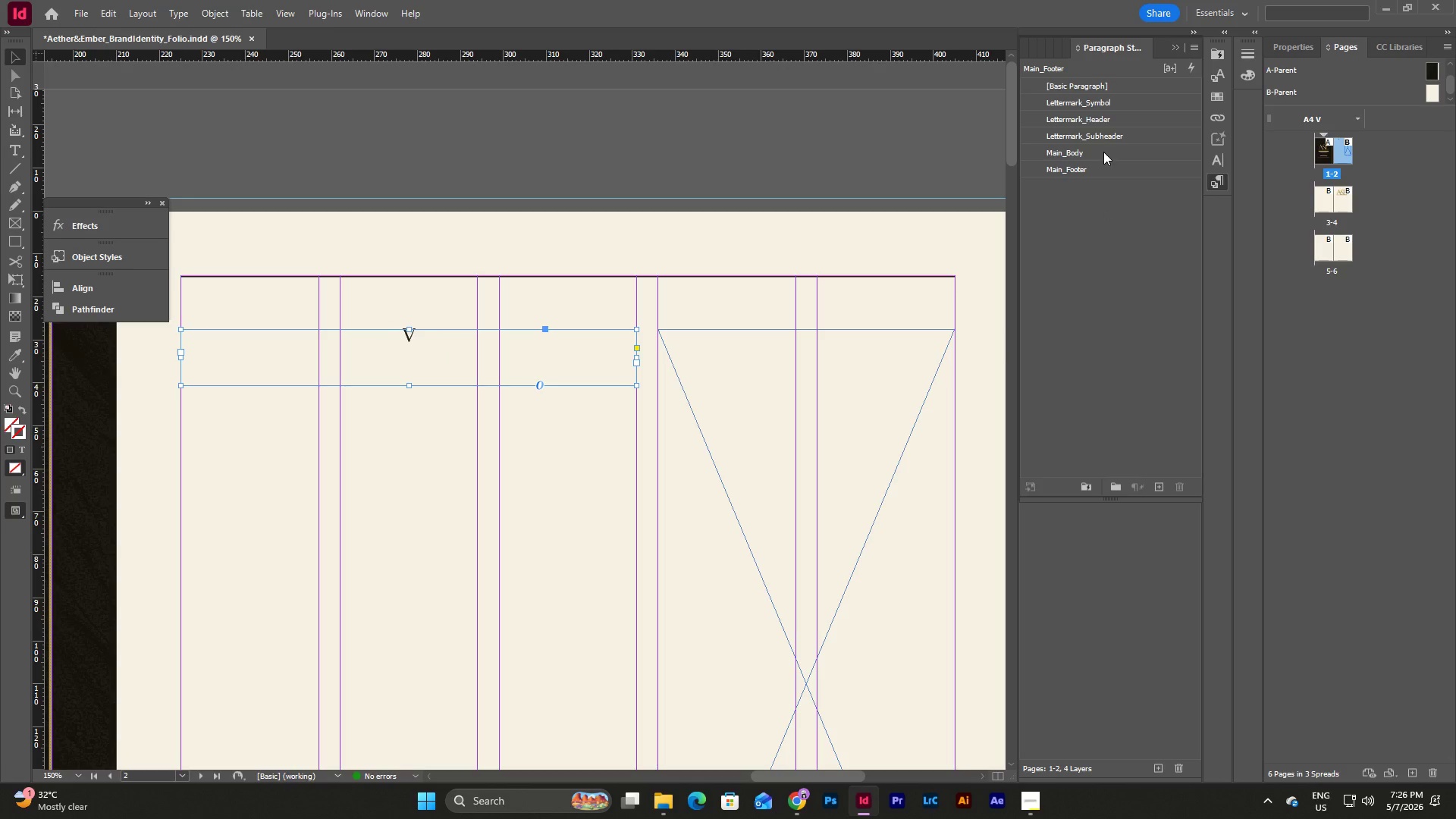 
left_click([1103, 152])
 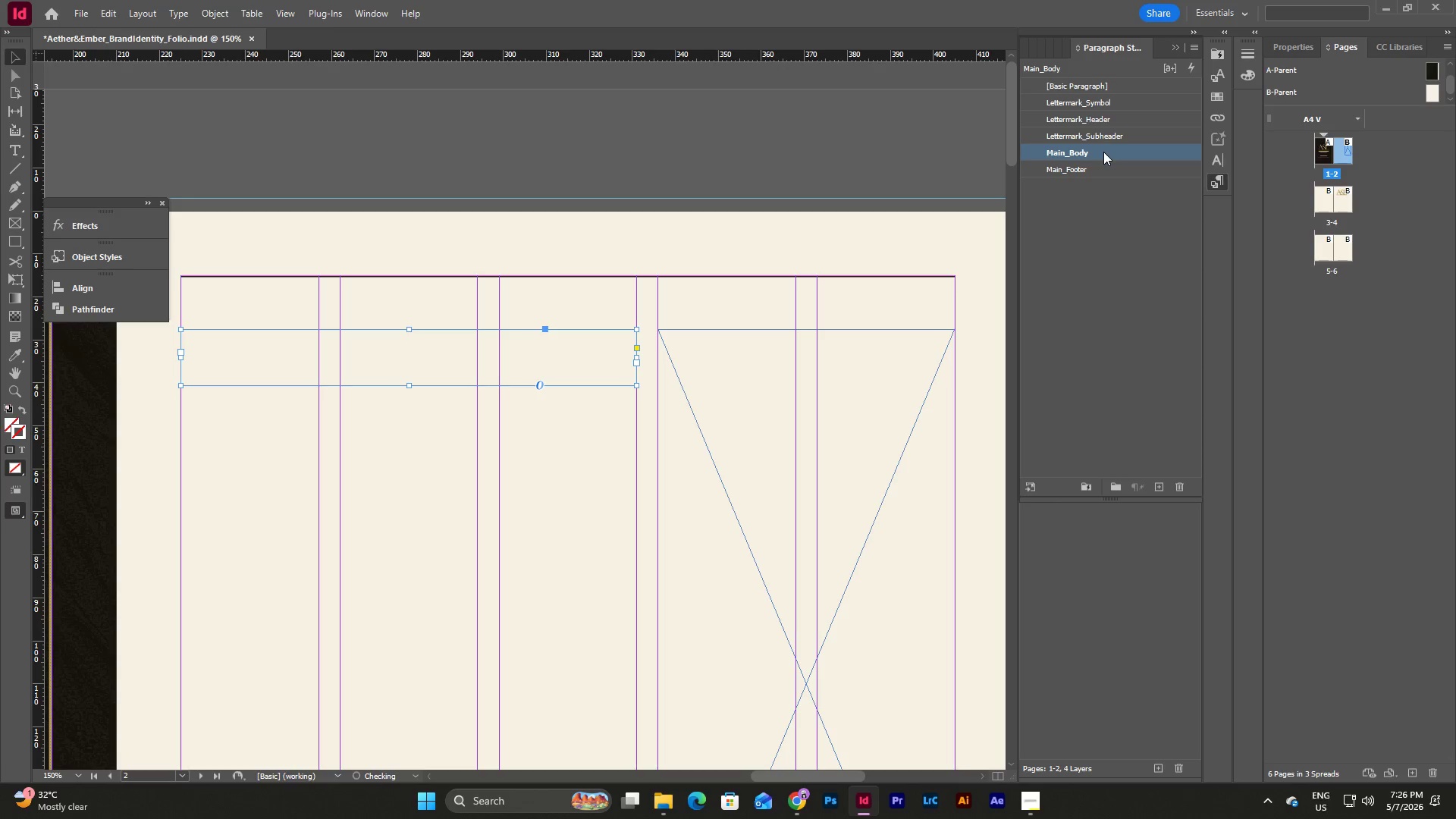 
right_click([1103, 152])
 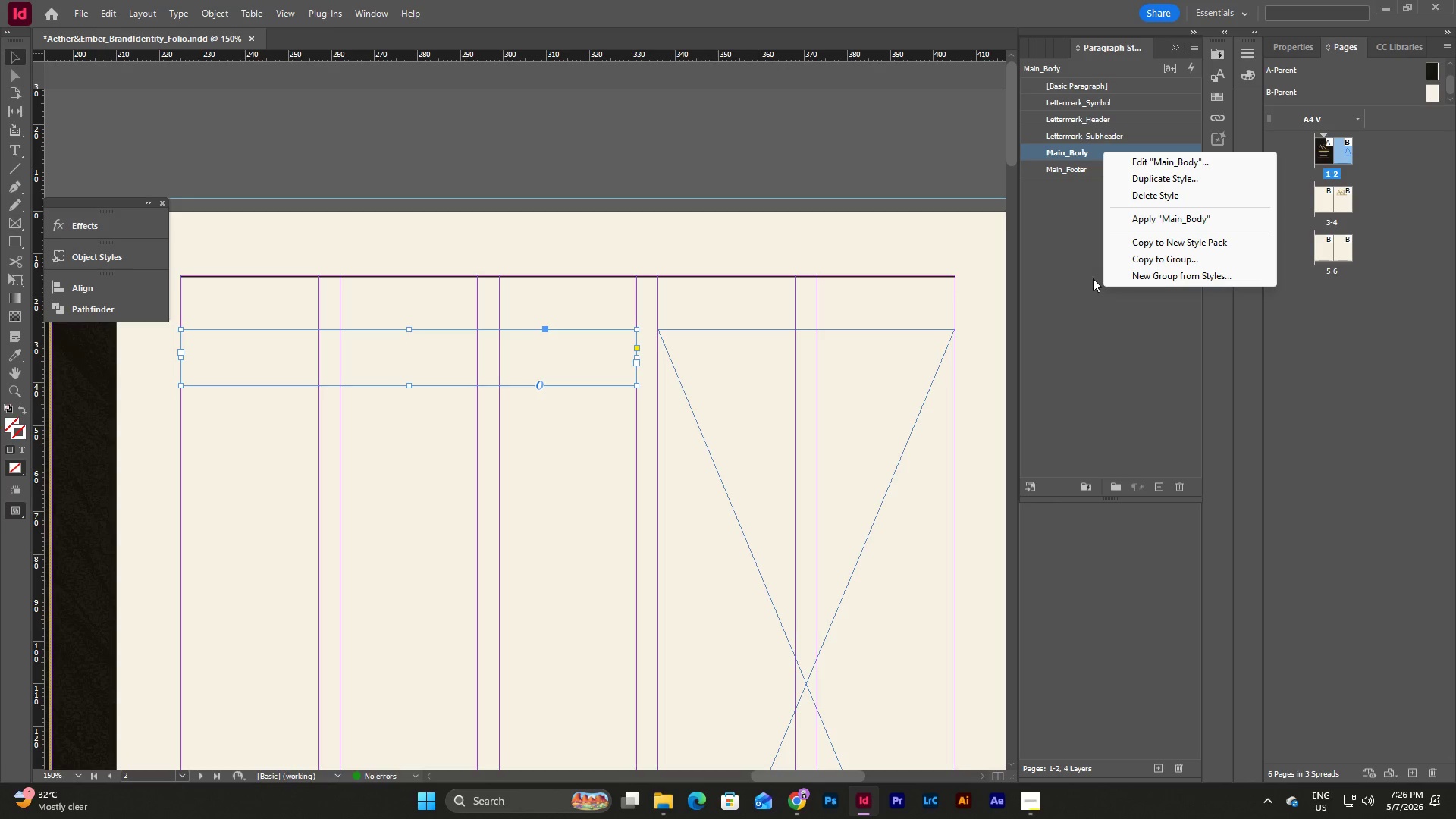 
left_click([1147, 378])
 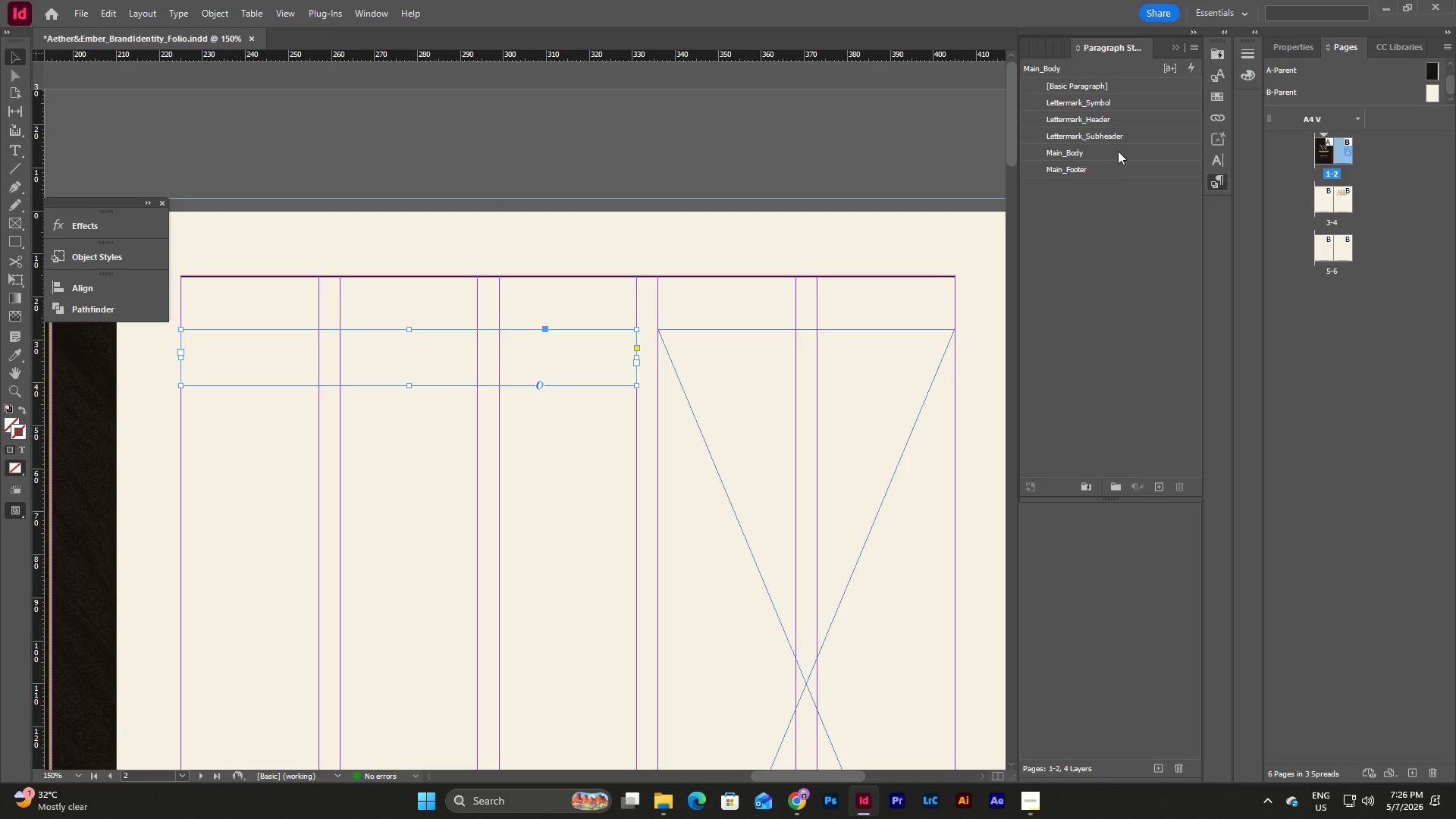 
left_click([1118, 151])
 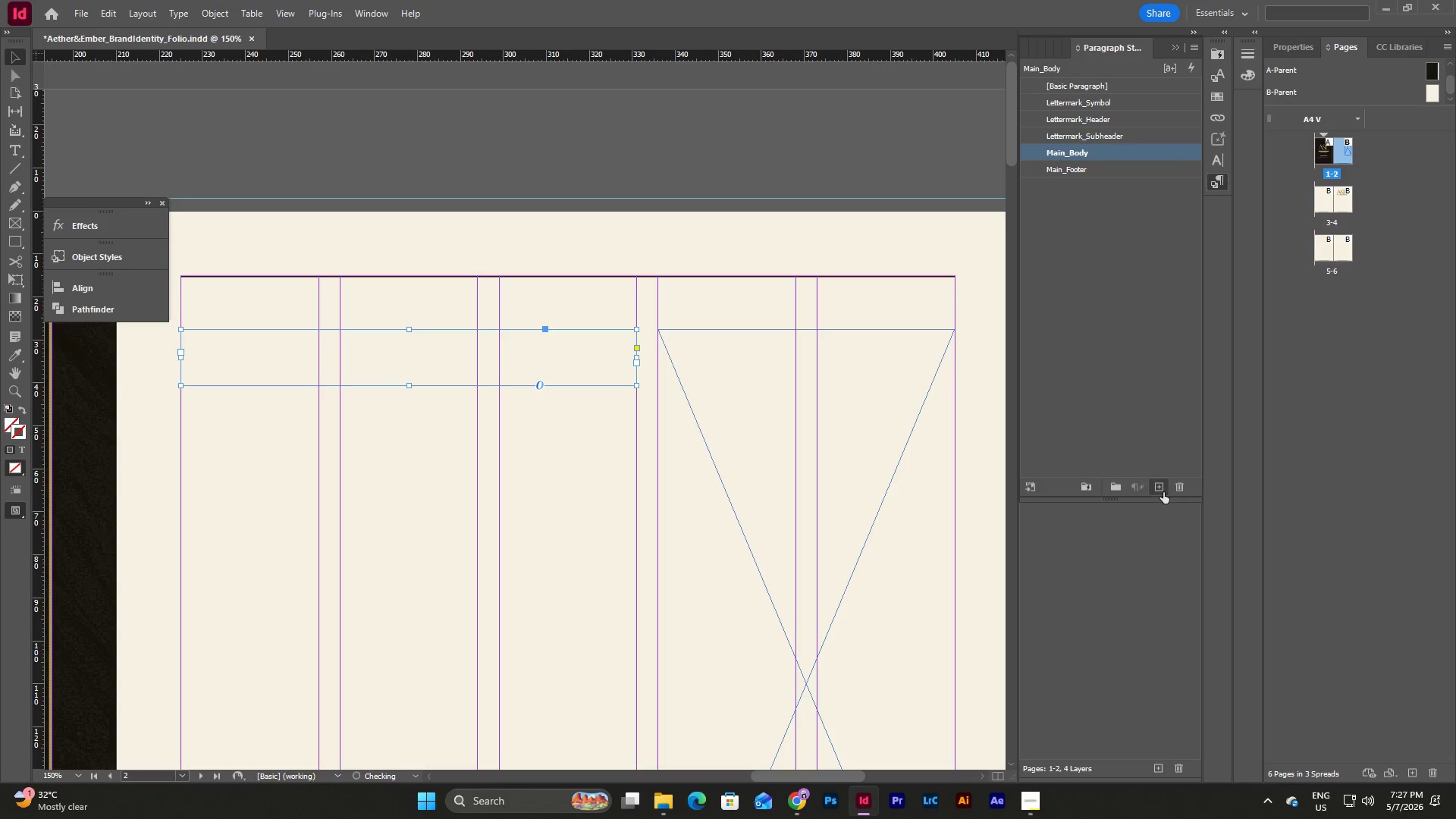 
left_click([1163, 491])
 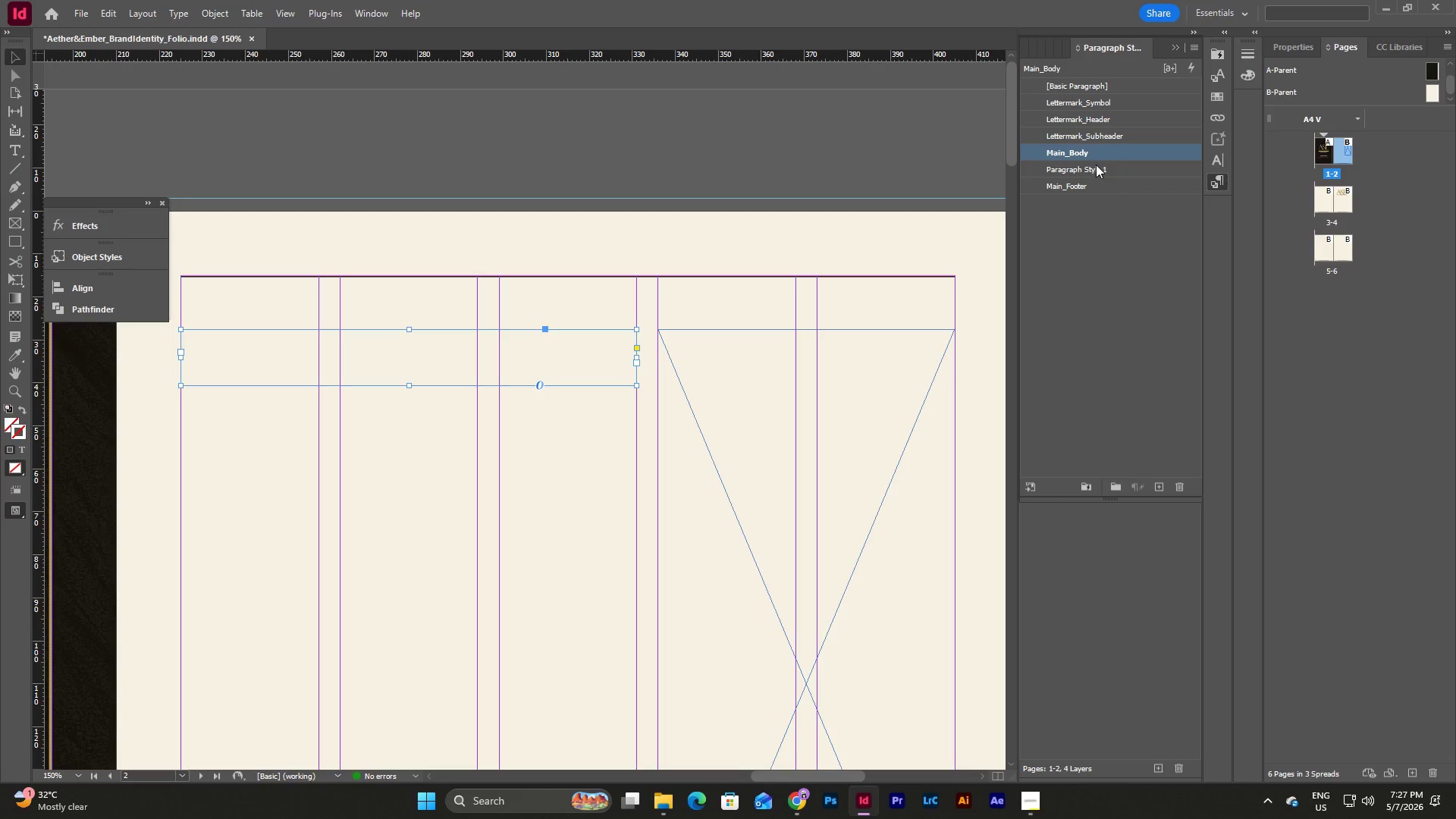 
double_click([1096, 165])
 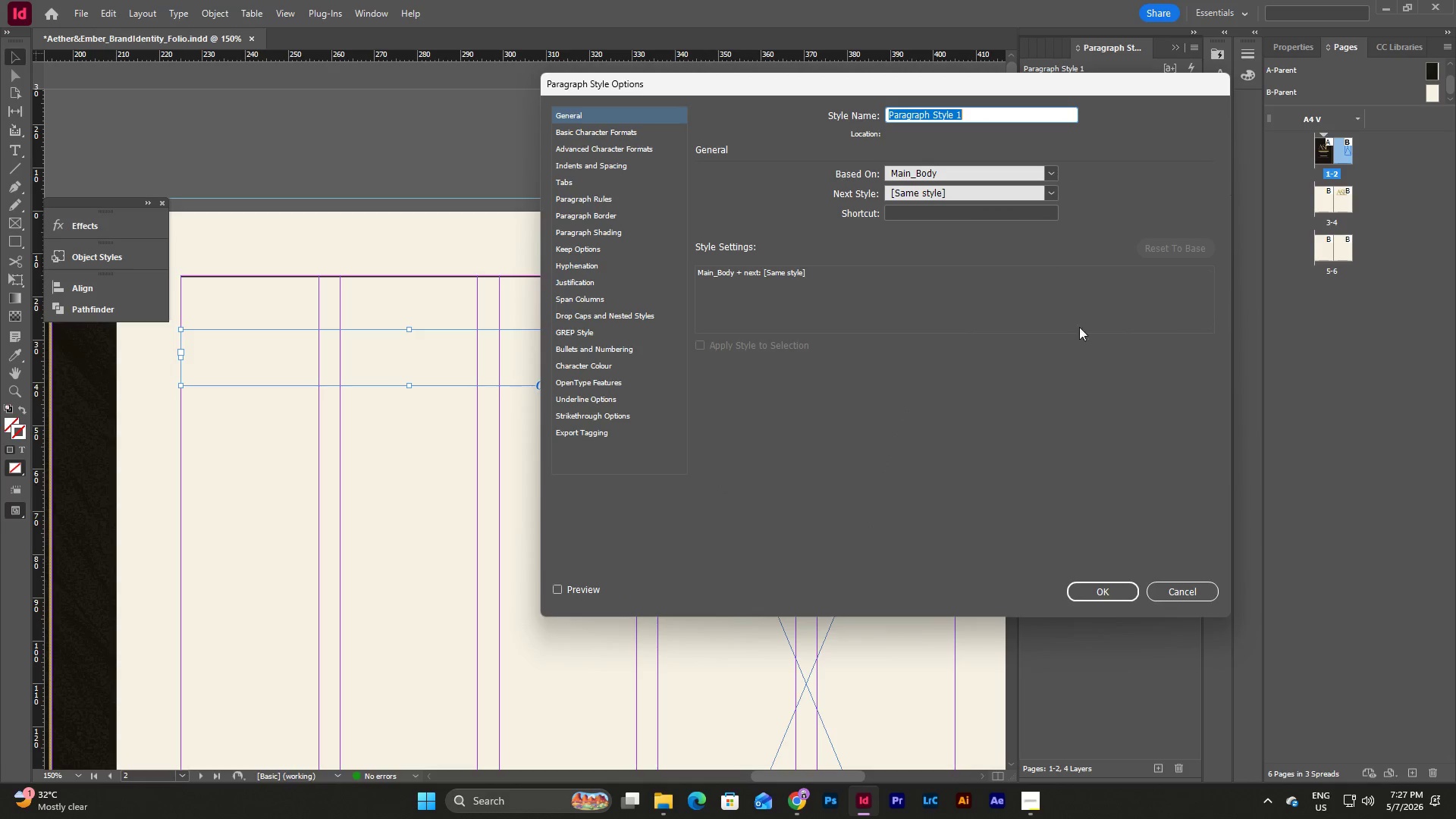 
left_click([1194, 597])
 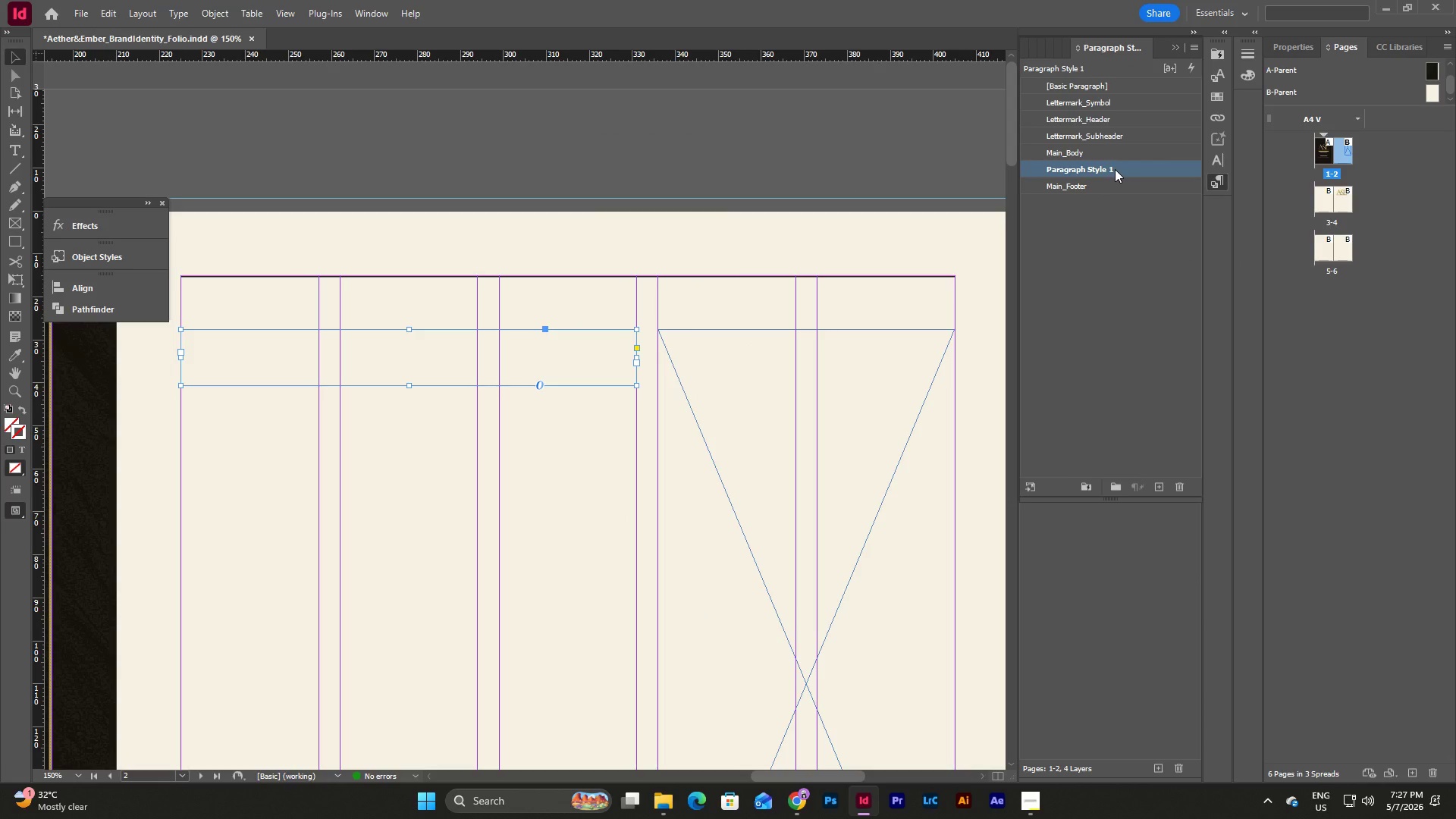 
right_click([1115, 169])
 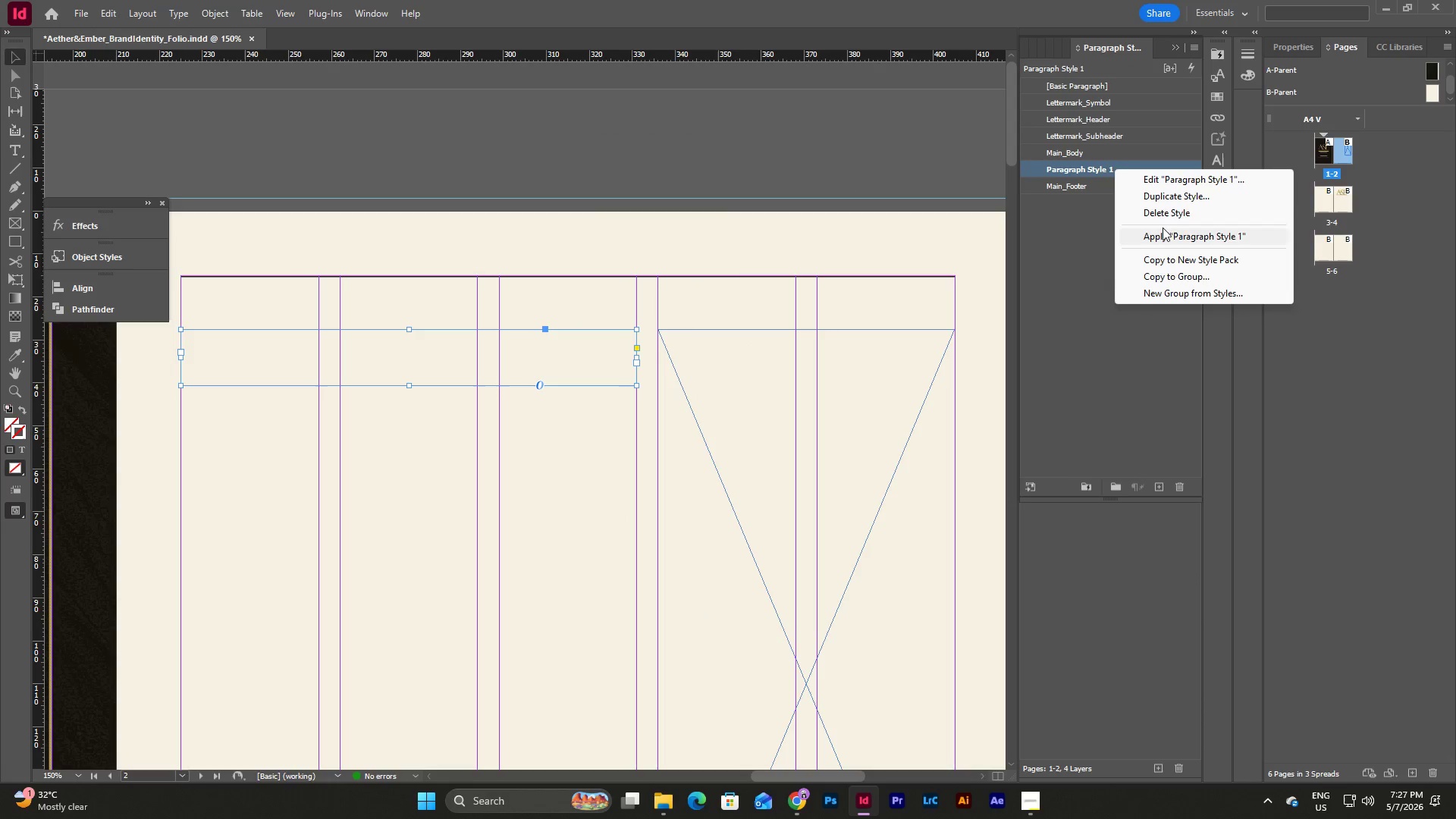 
left_click([1163, 212])
 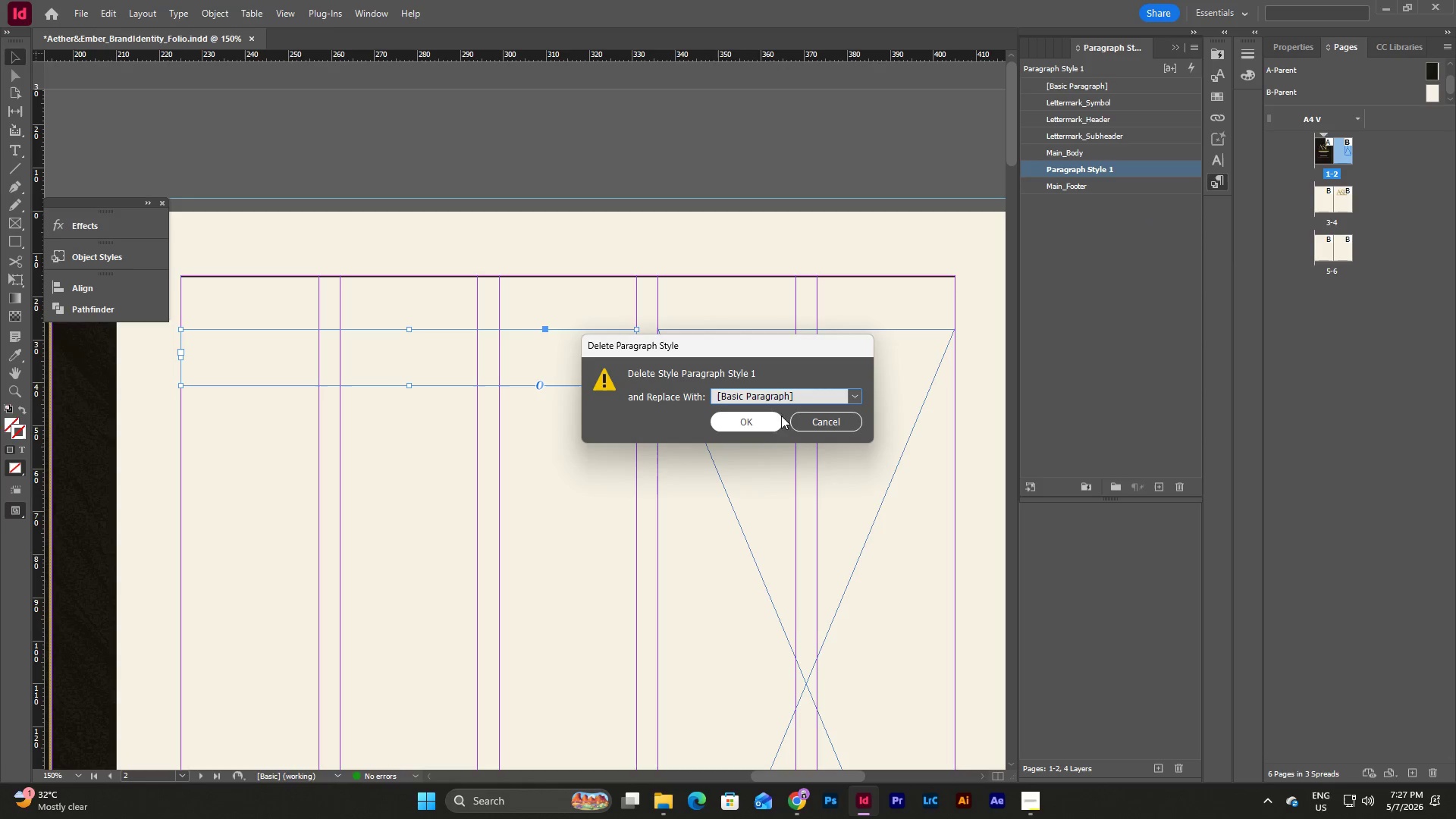 
left_click([761, 416])
 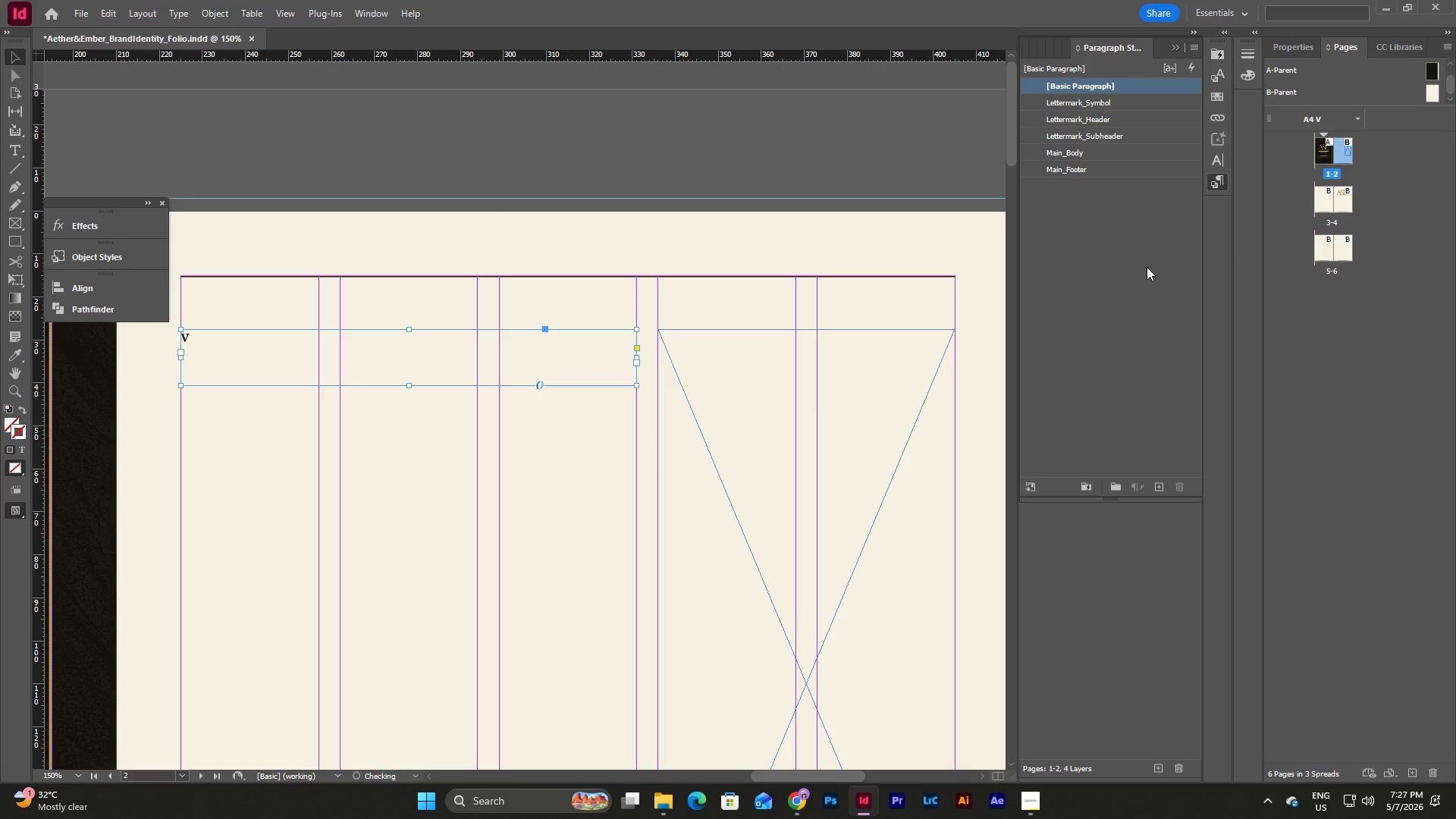 
left_click([1147, 267])
 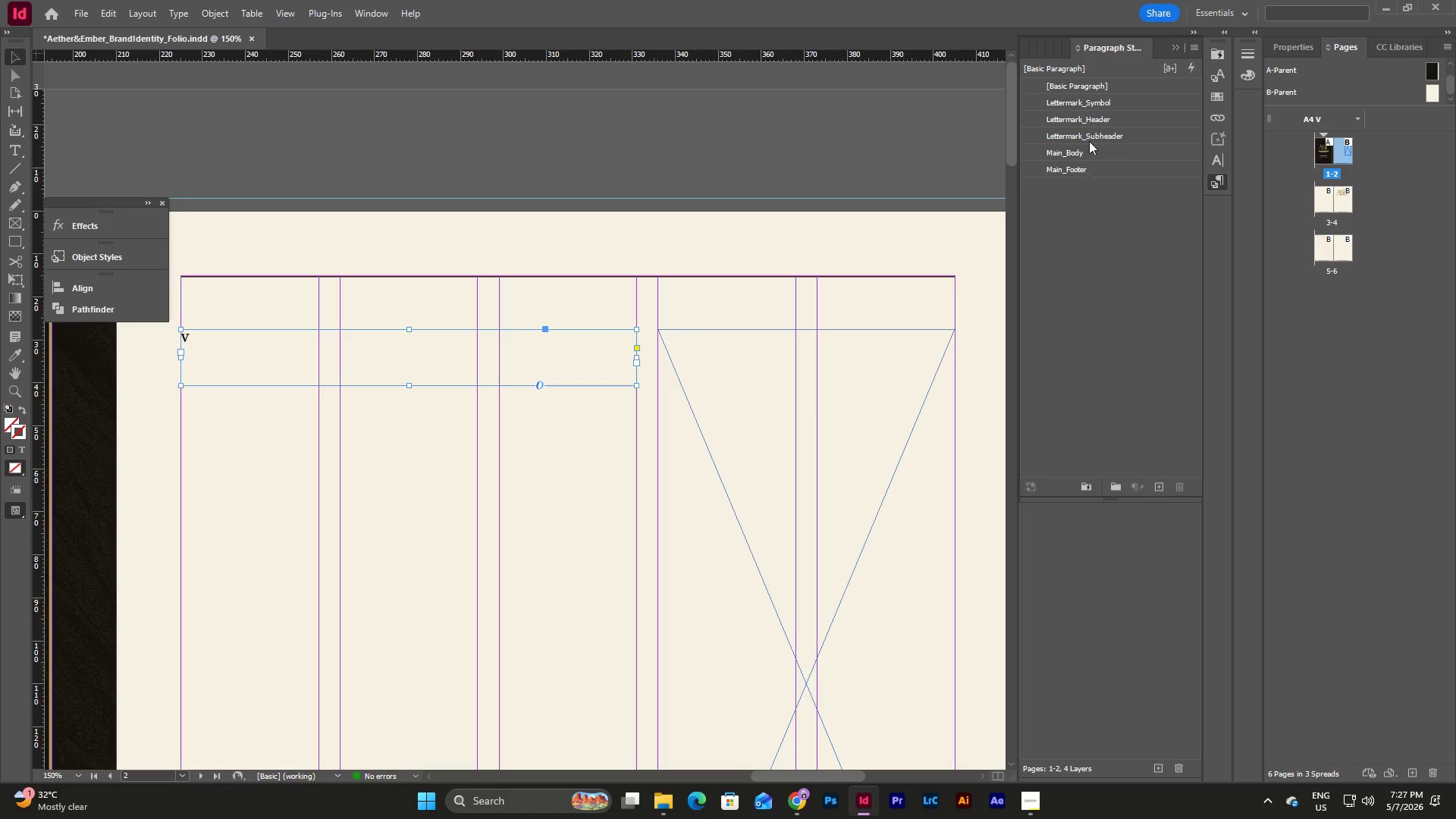 
left_click([1092, 127])
 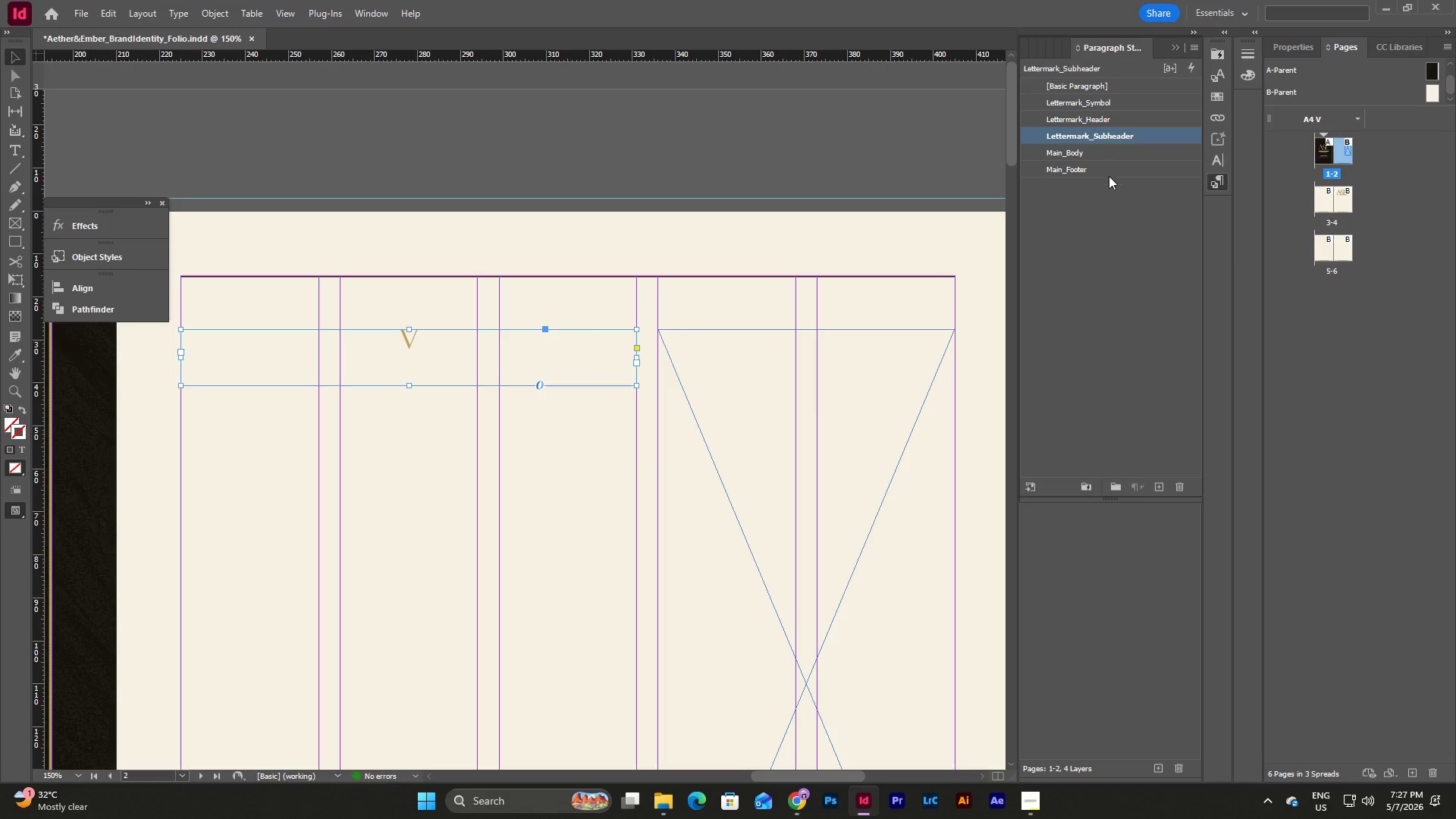 
left_click([1101, 209])
 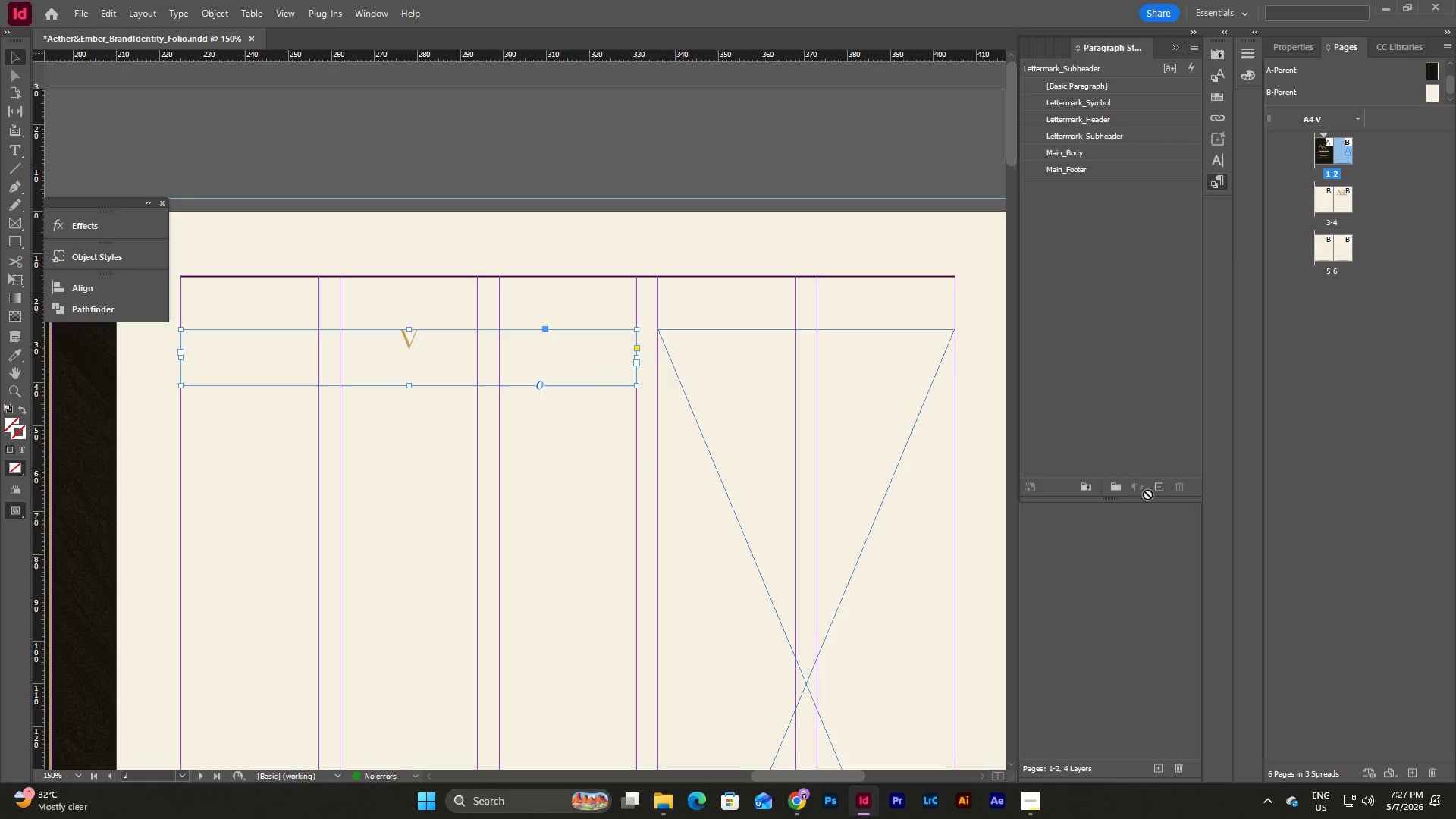 
left_click([1156, 485])
 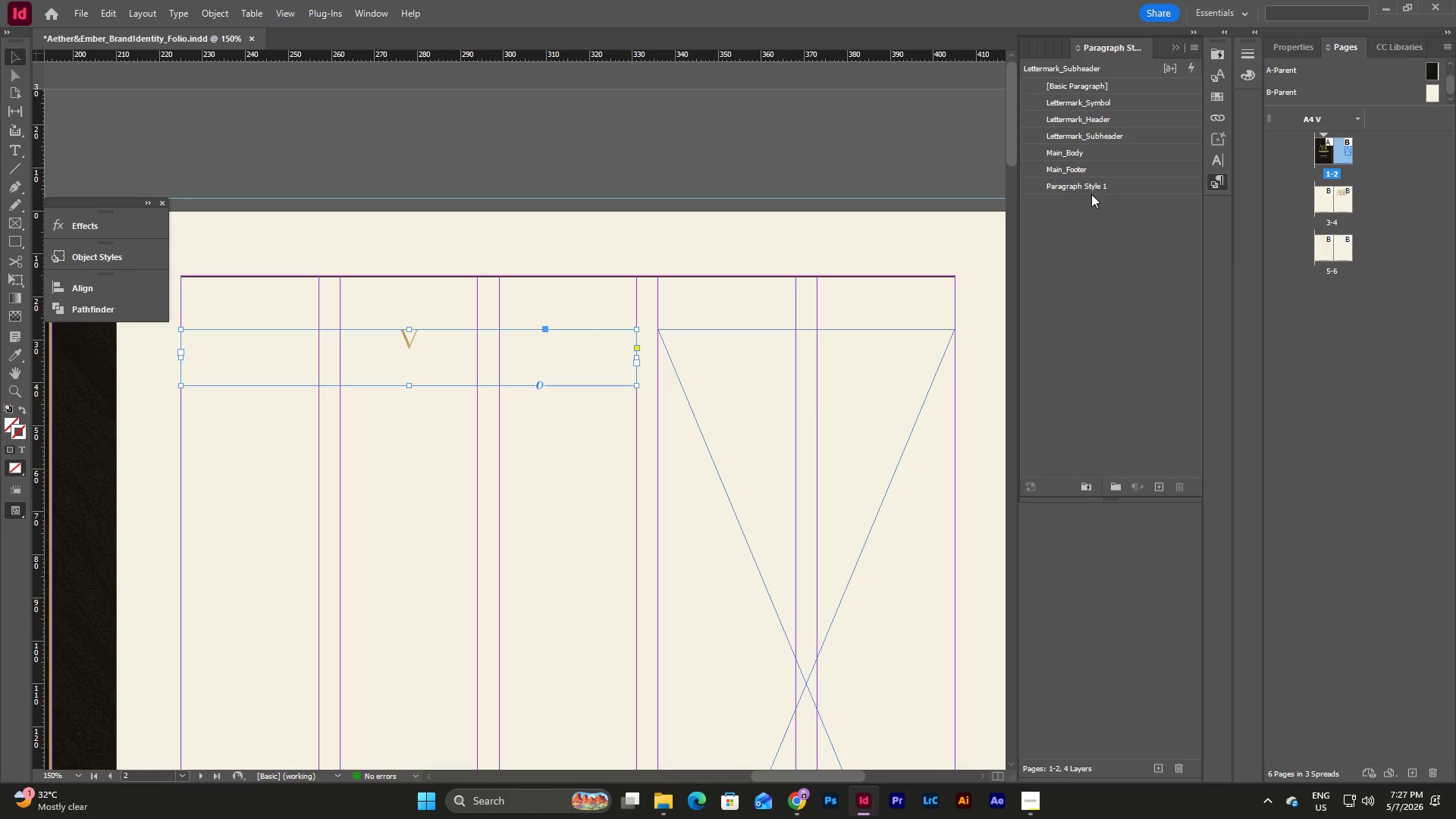 
left_click_drag(start_coordinate=[1090, 186], to_coordinate=[1093, 145])
 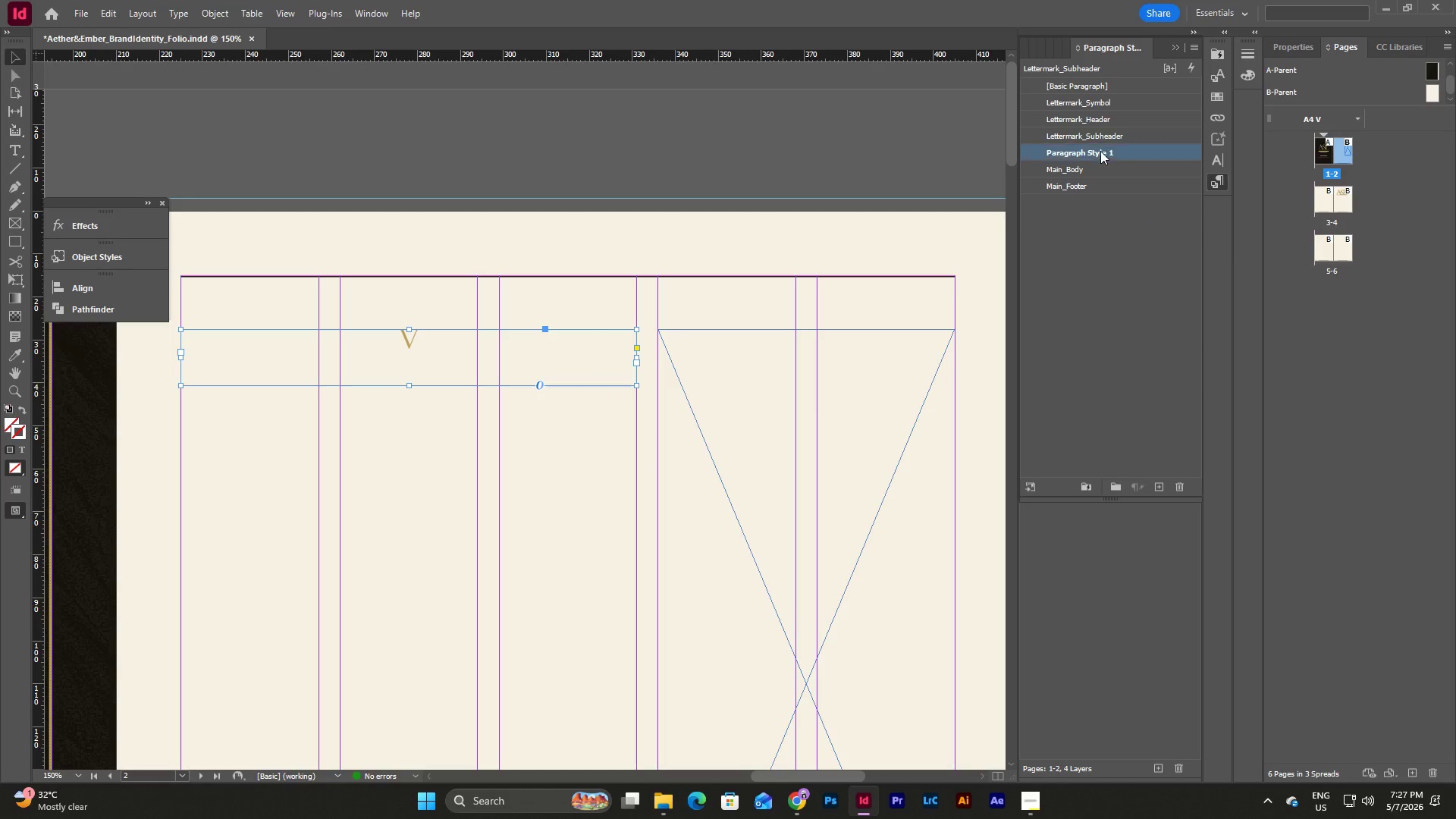 
double_click([1100, 151])
 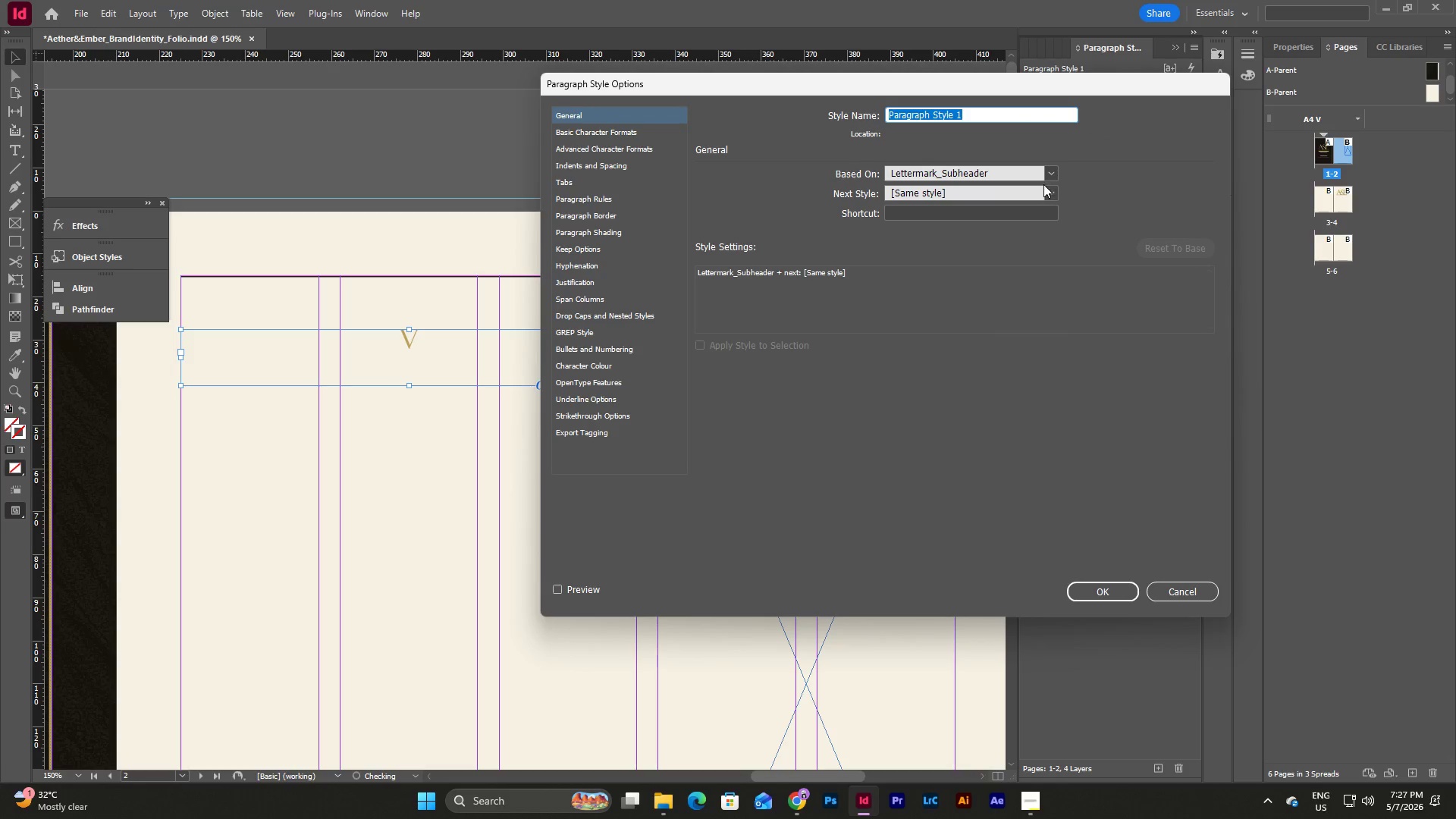 
left_click([1050, 168])
 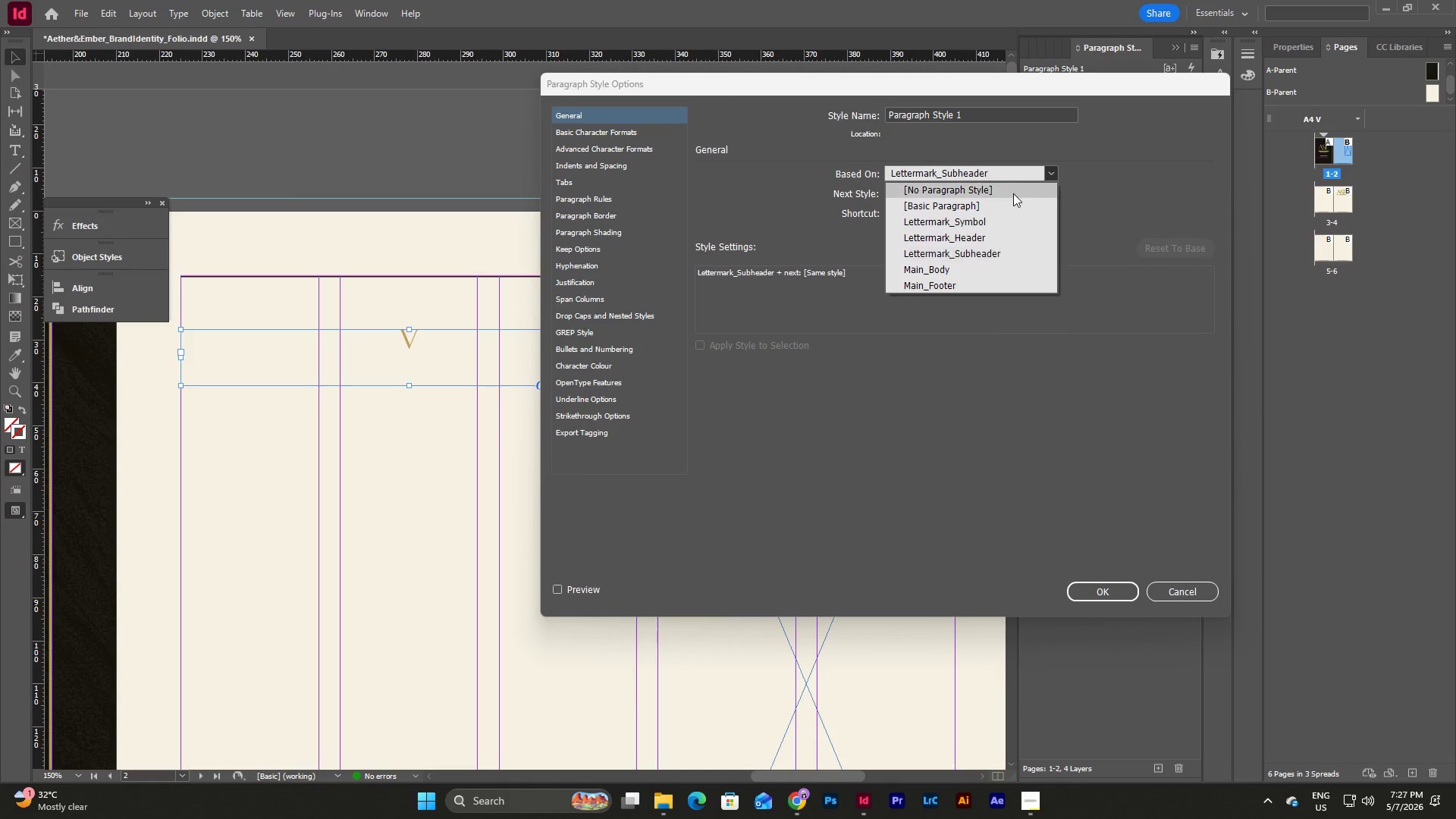 
left_click([1012, 193])
 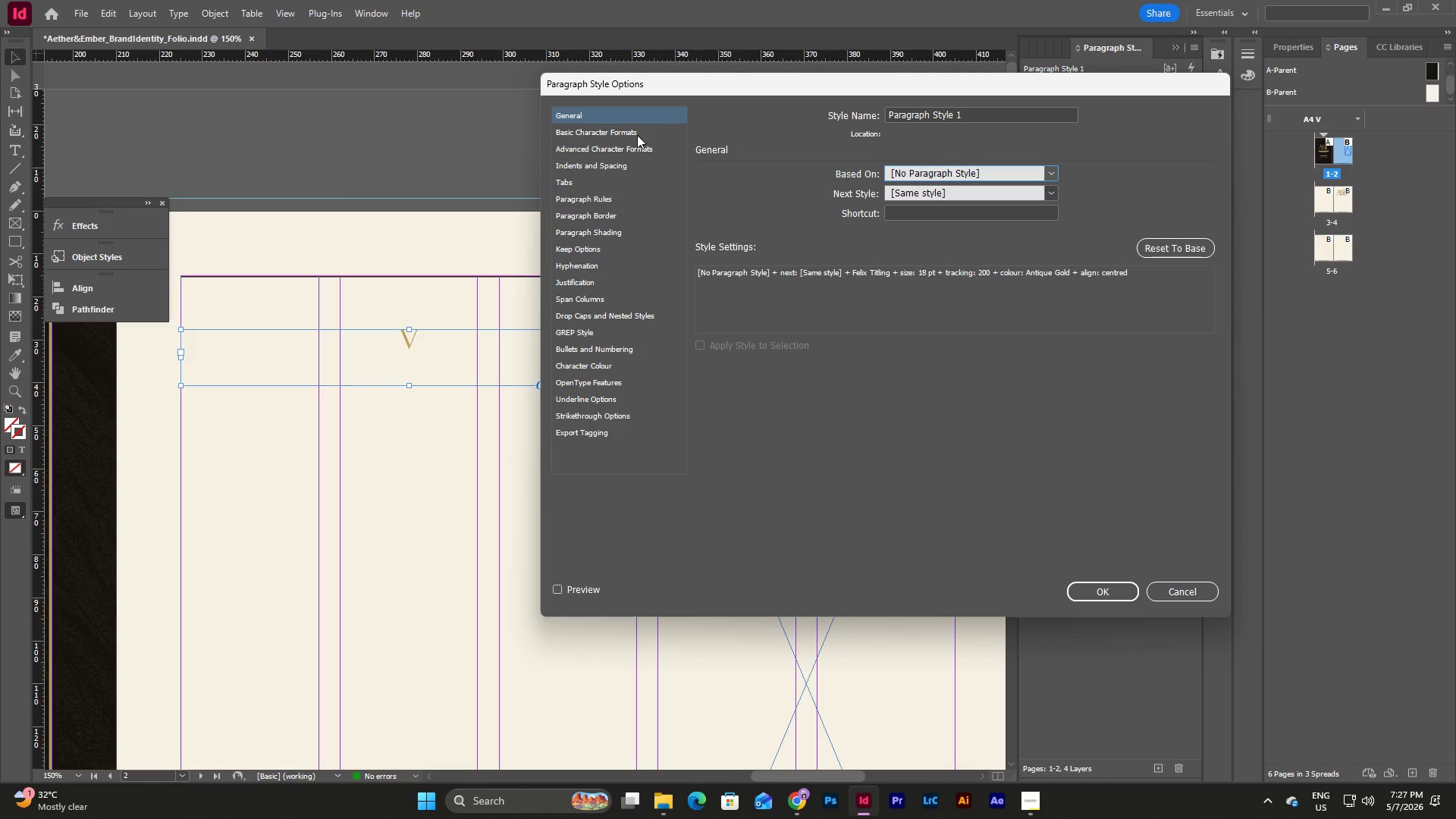 
left_click([637, 135])
 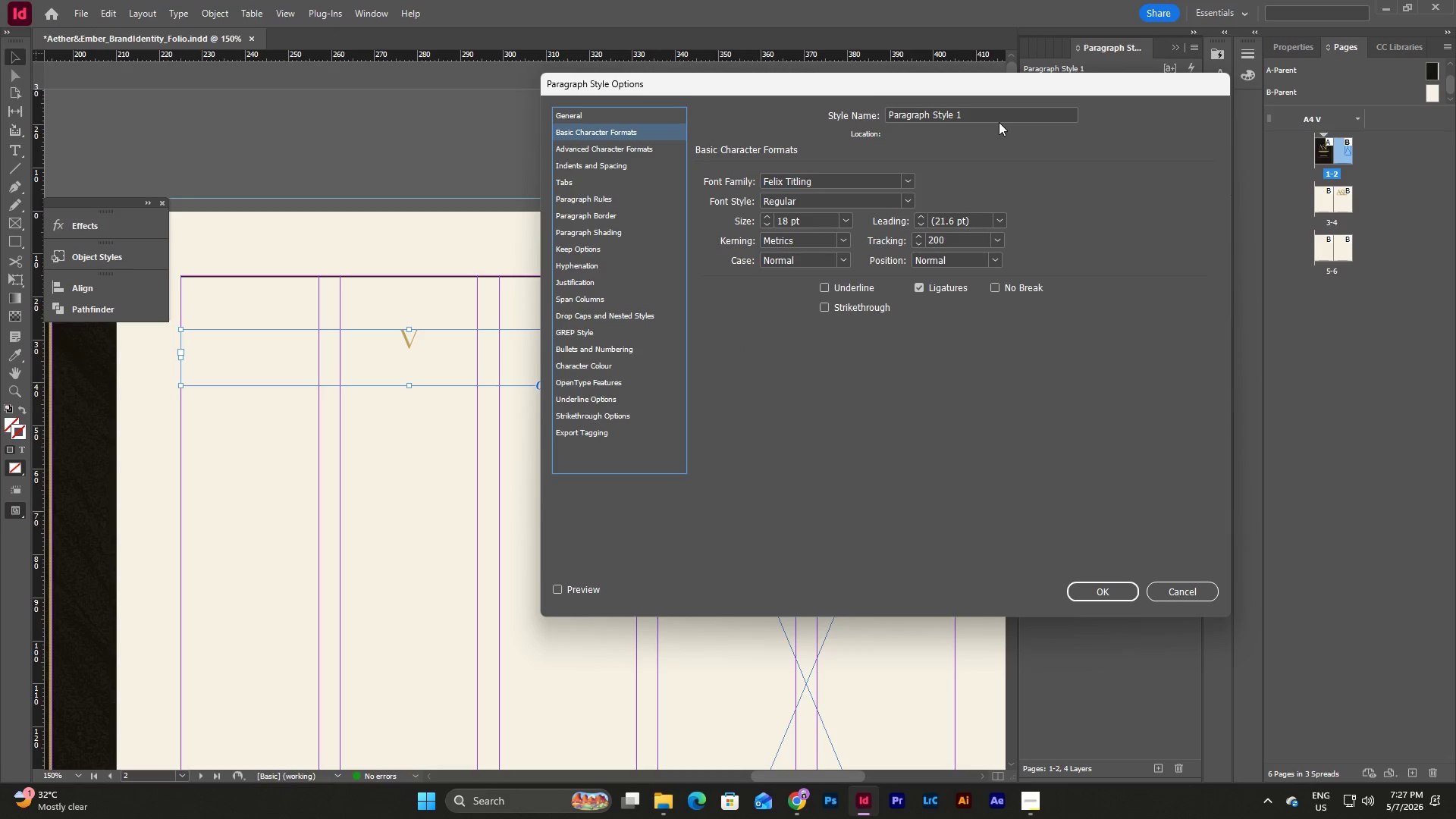 
double_click([968, 111])
 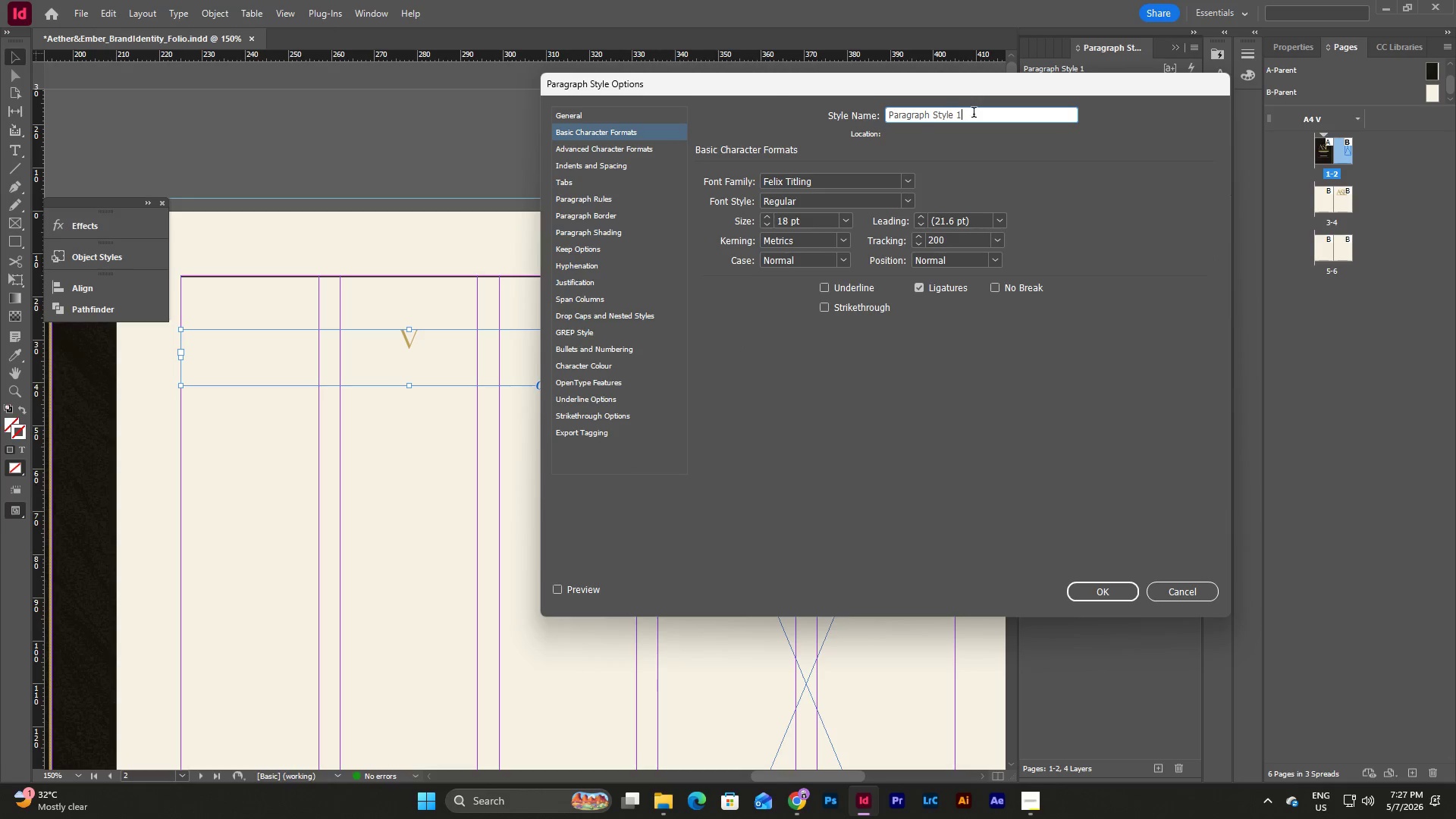 
left_click_drag(start_coordinate=[974, 114], to_coordinate=[843, 124])
 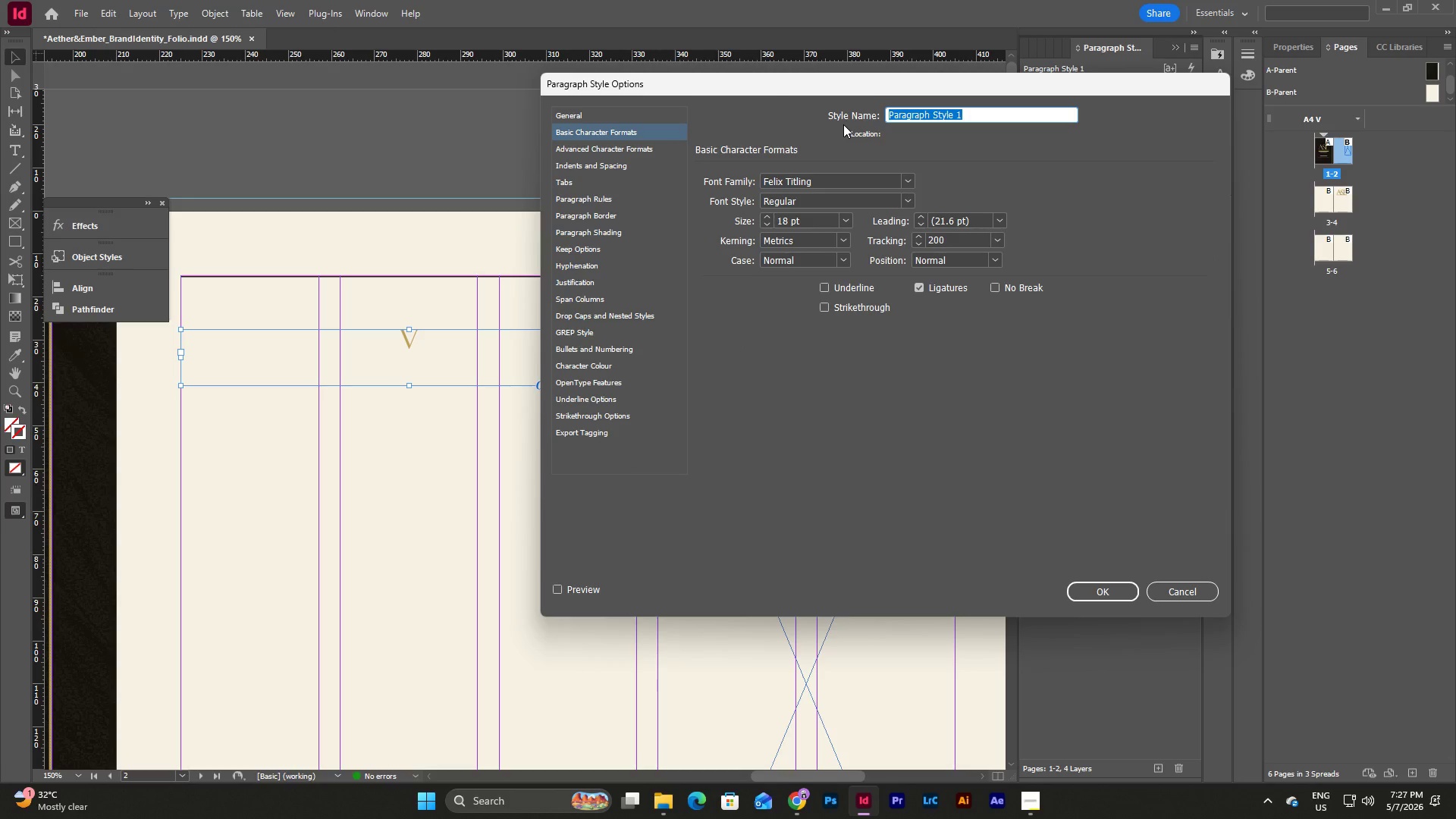 
wait(6.12)
 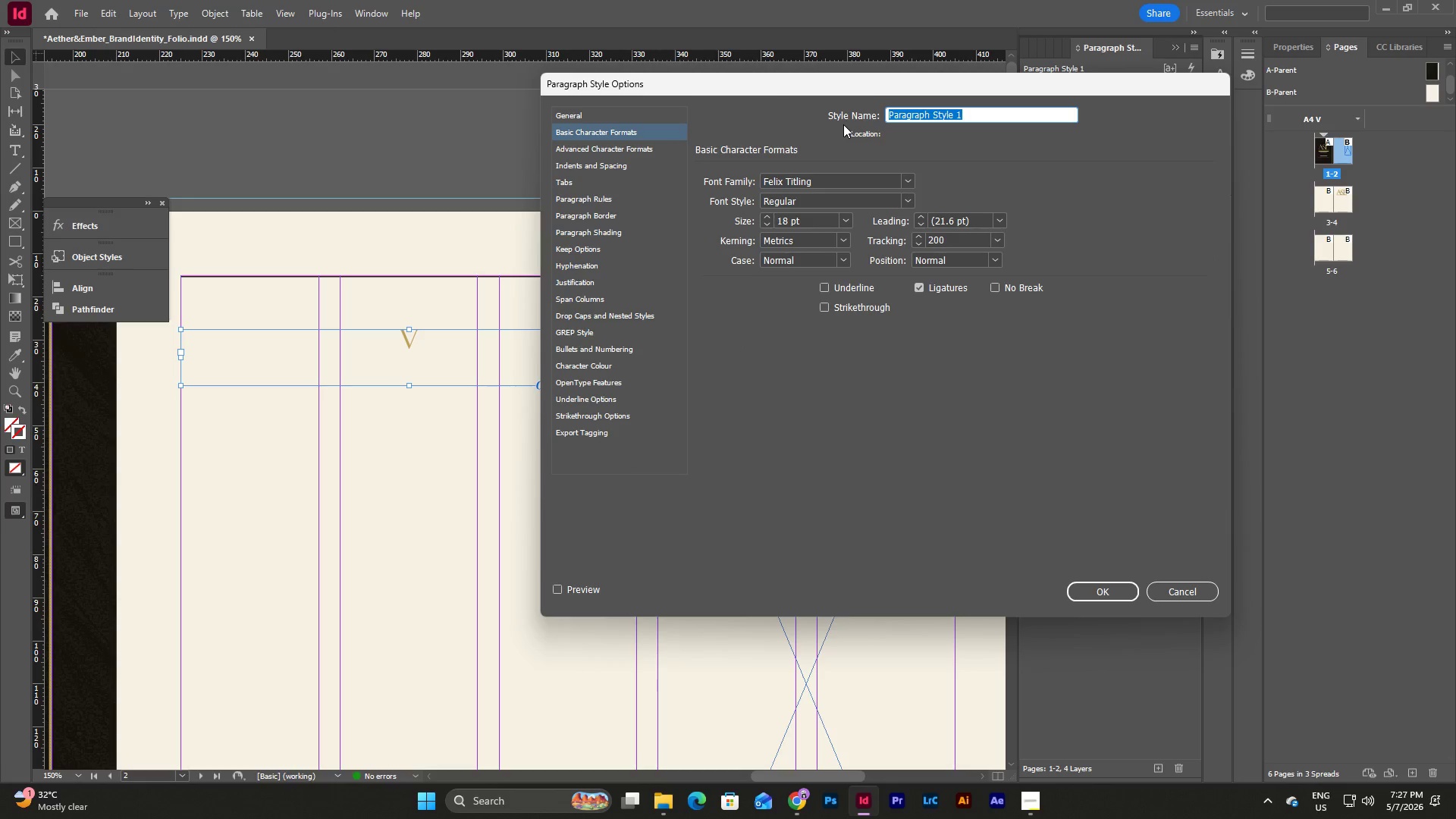 
left_click([1094, 595])
 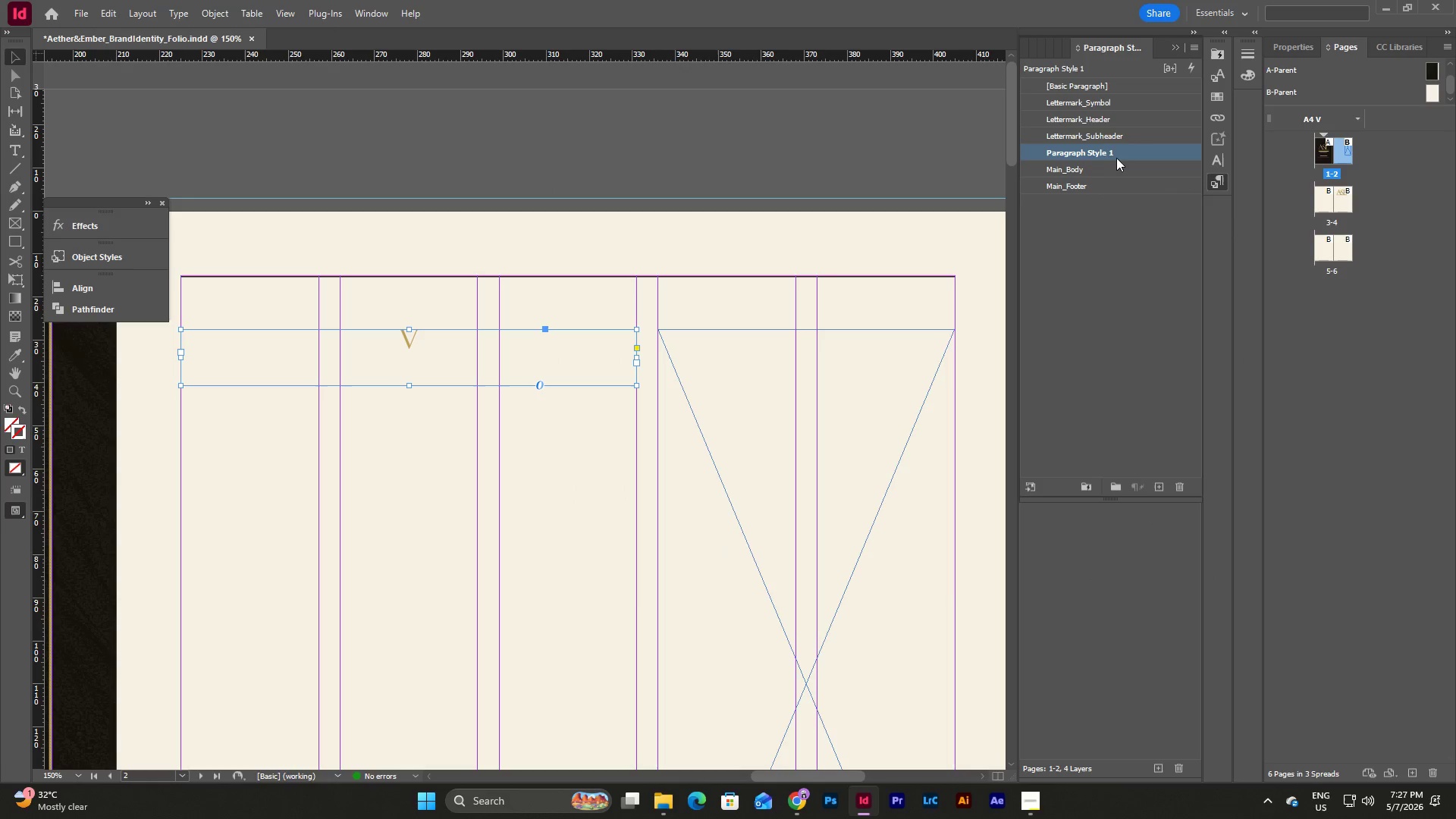 
double_click([1118, 149])
 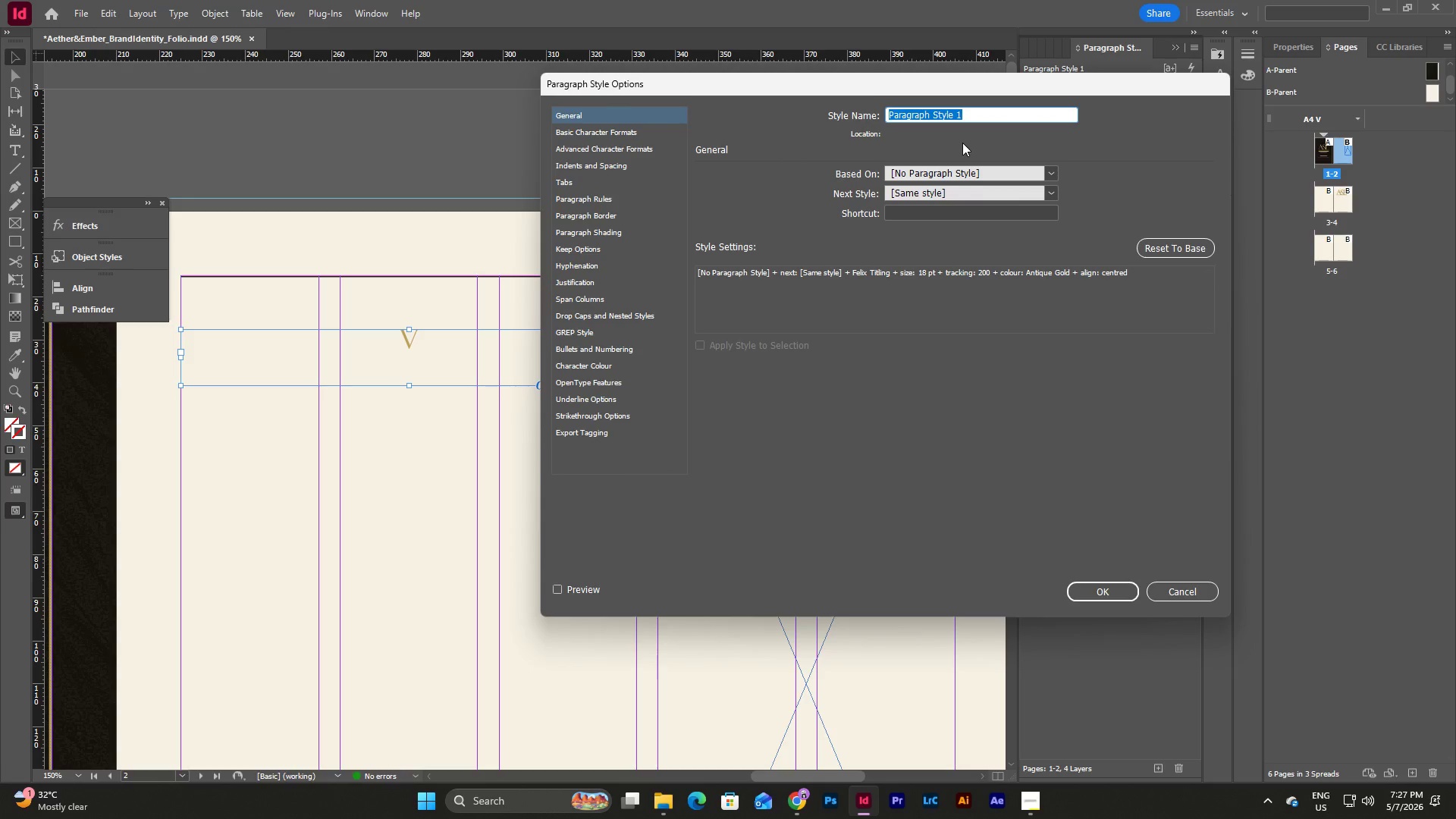 
type(Main_Subhe)
key(Backspace)
key(Backspace)
key(Backspace)
key(Backspace)
key(Backspace)
type(Header)
 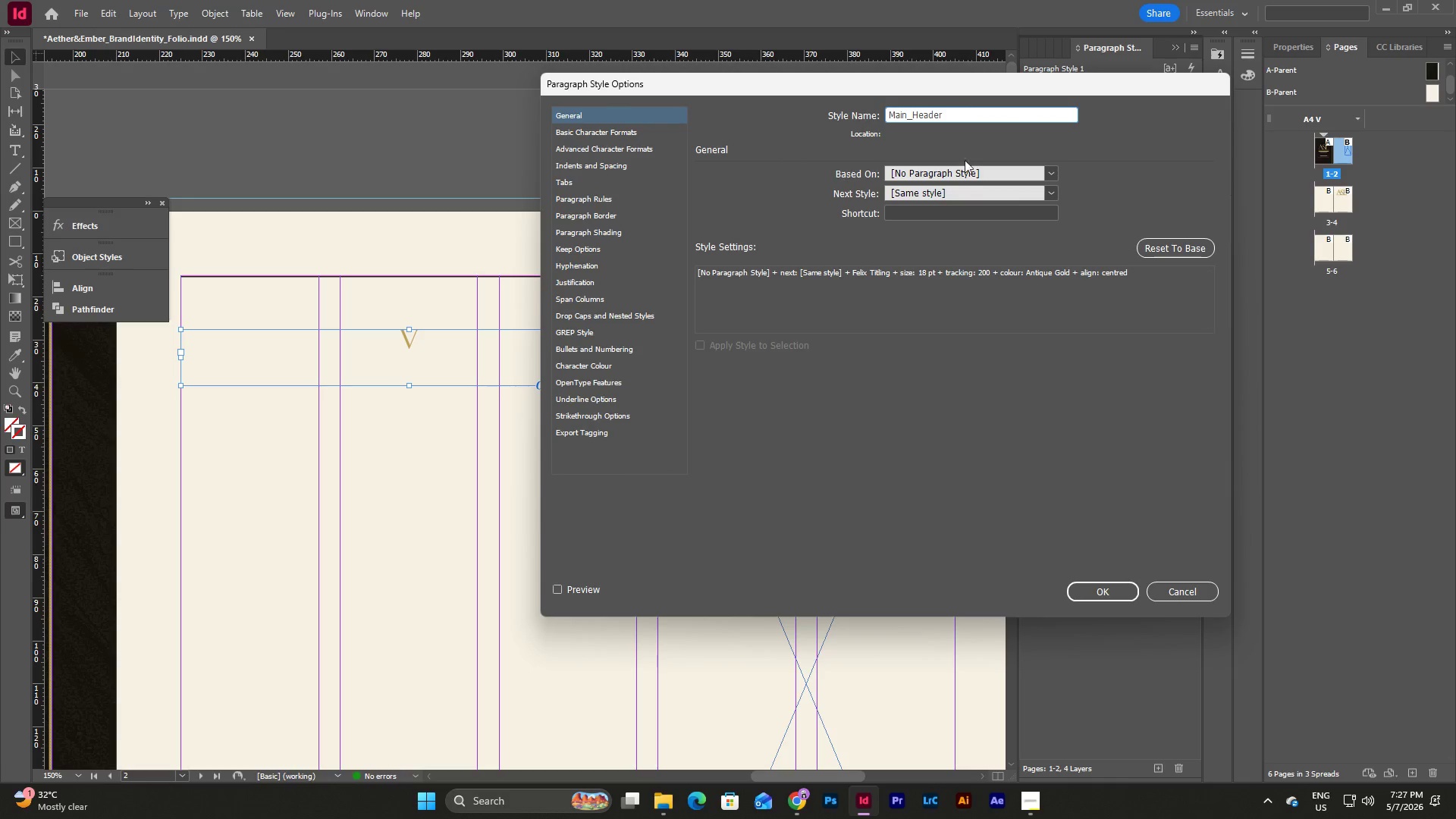 
left_click([1125, 585])
 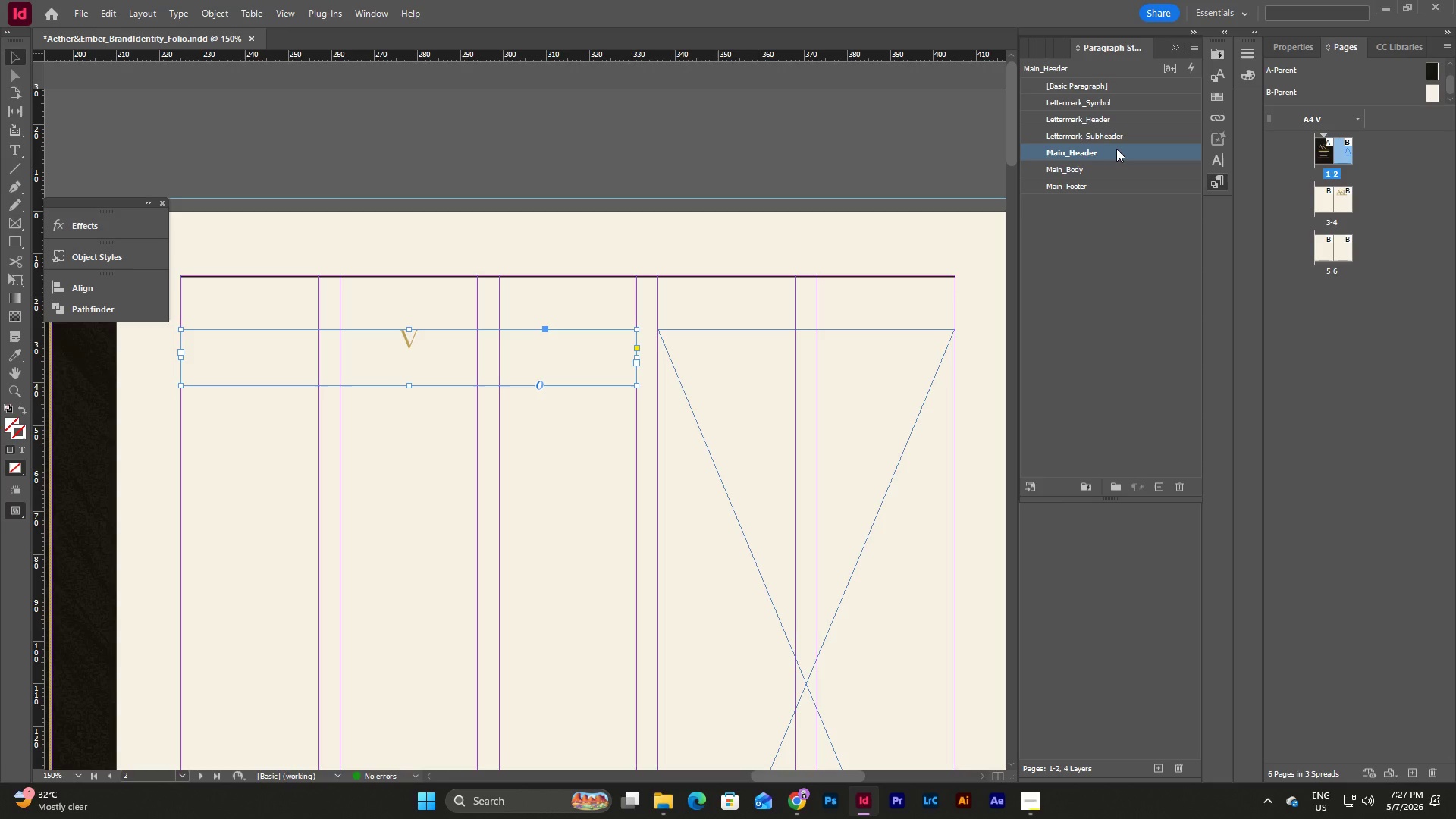 
double_click([1116, 149])
 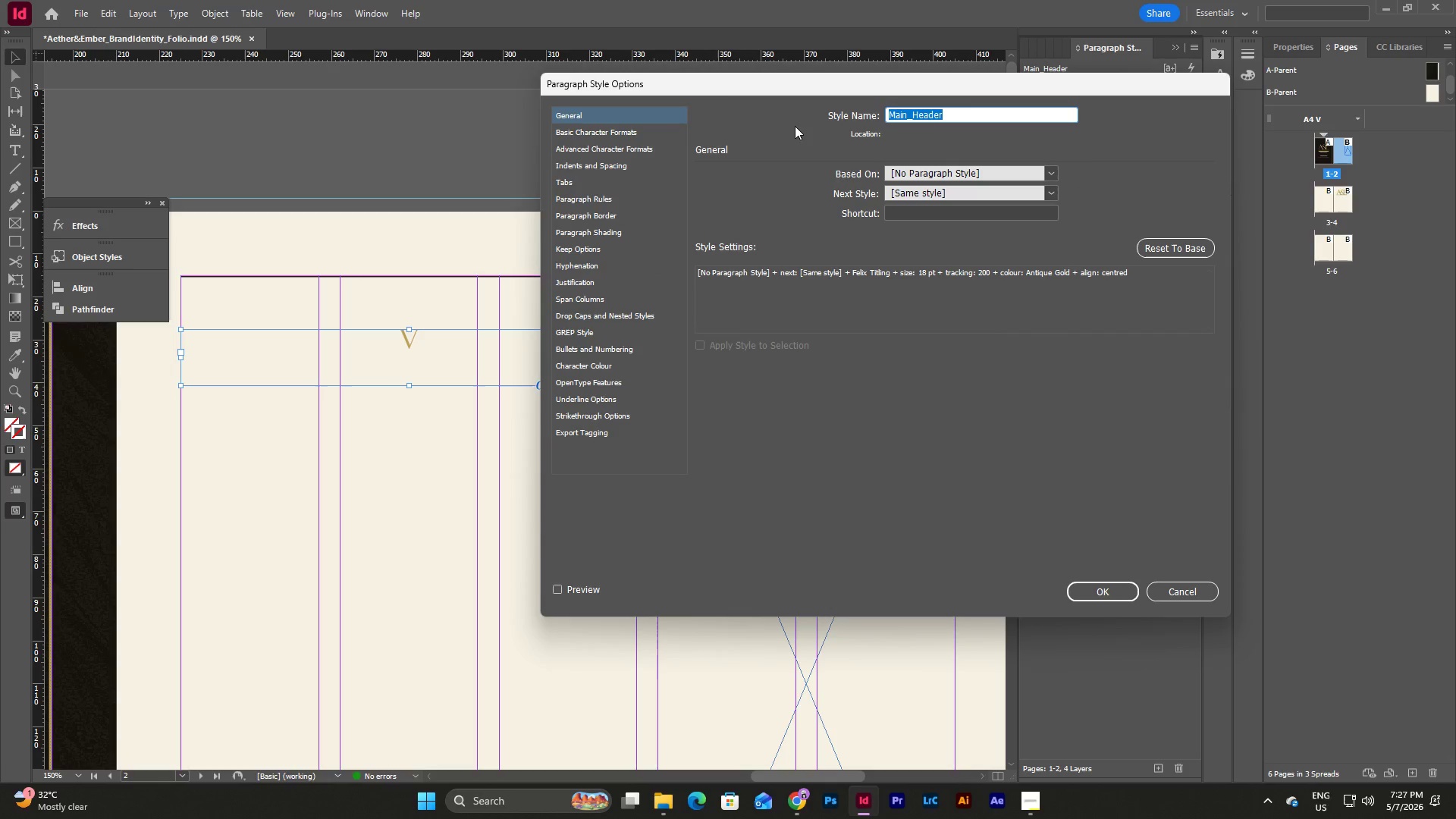 
left_click([633, 129])
 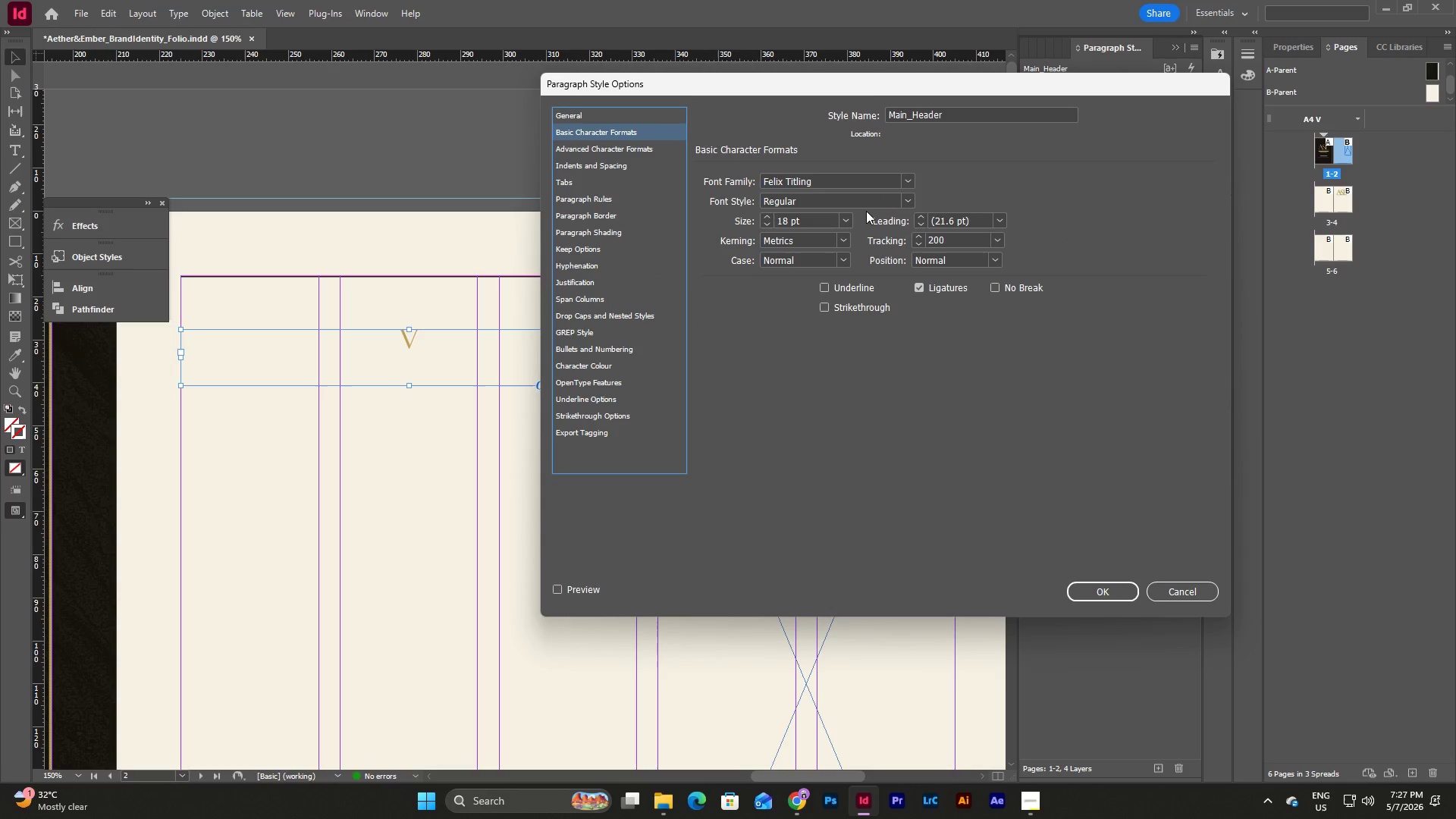 
left_click([849, 218])
 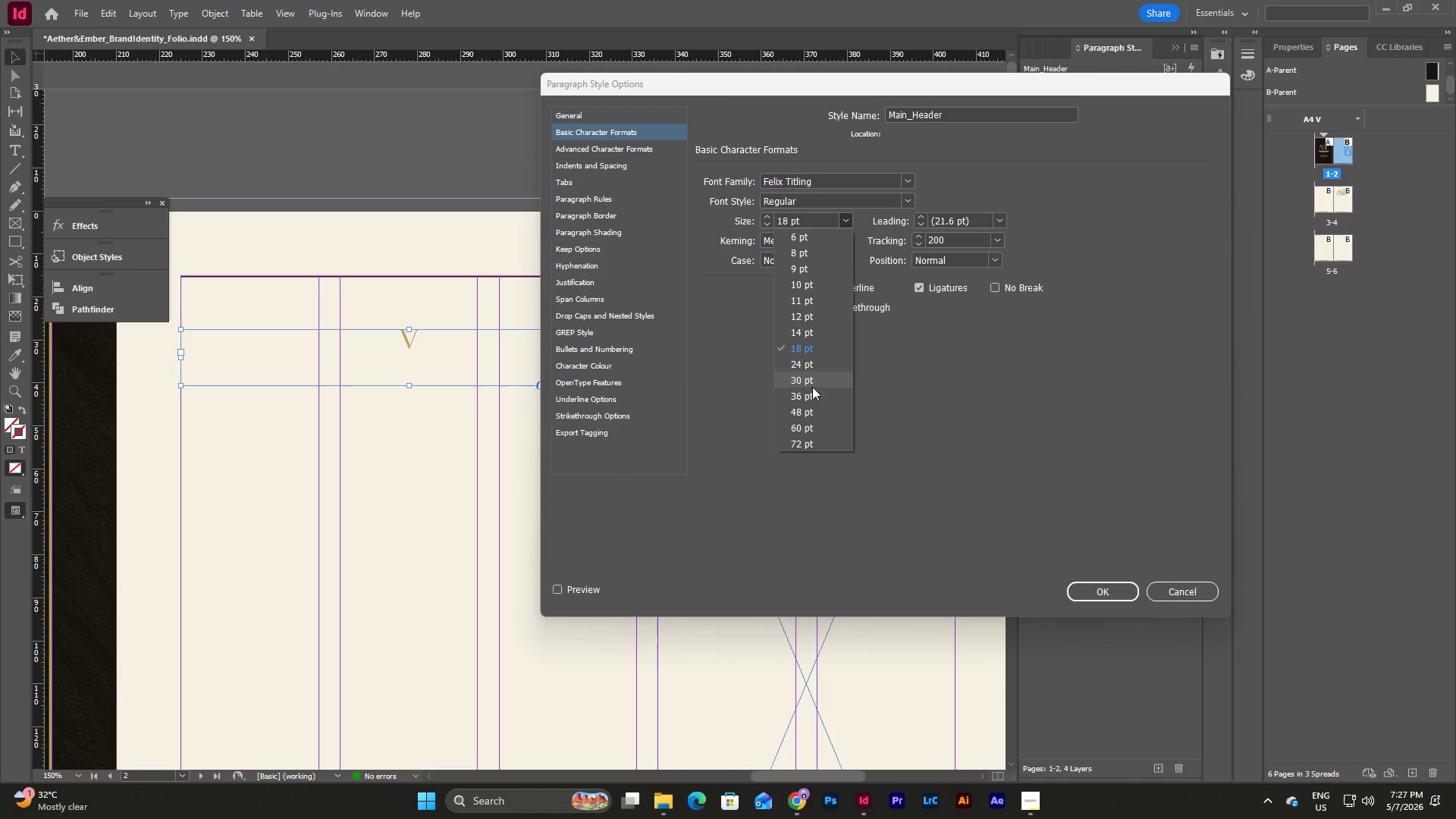 
left_click([812, 381])
 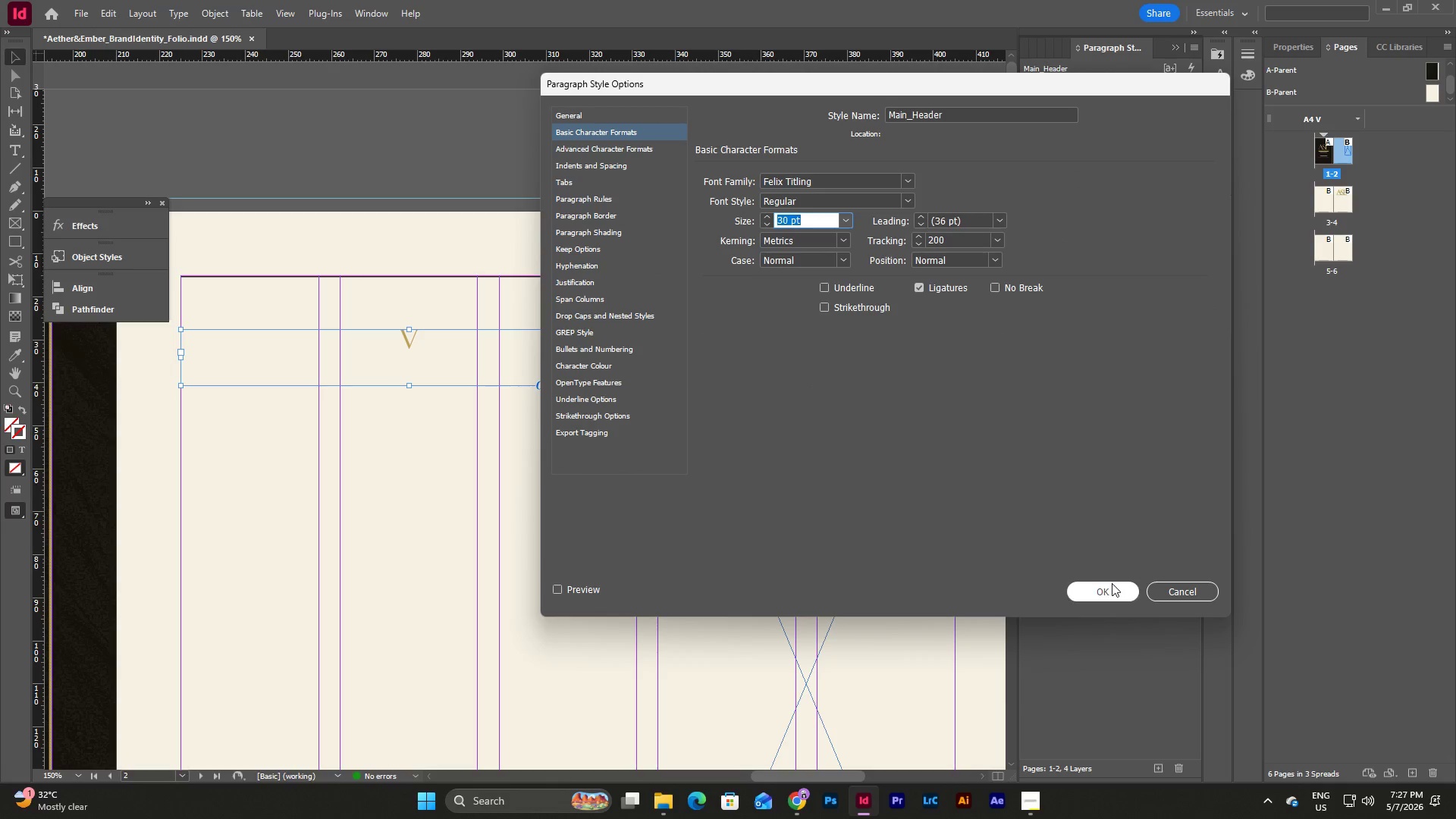 
left_click([1112, 583])
 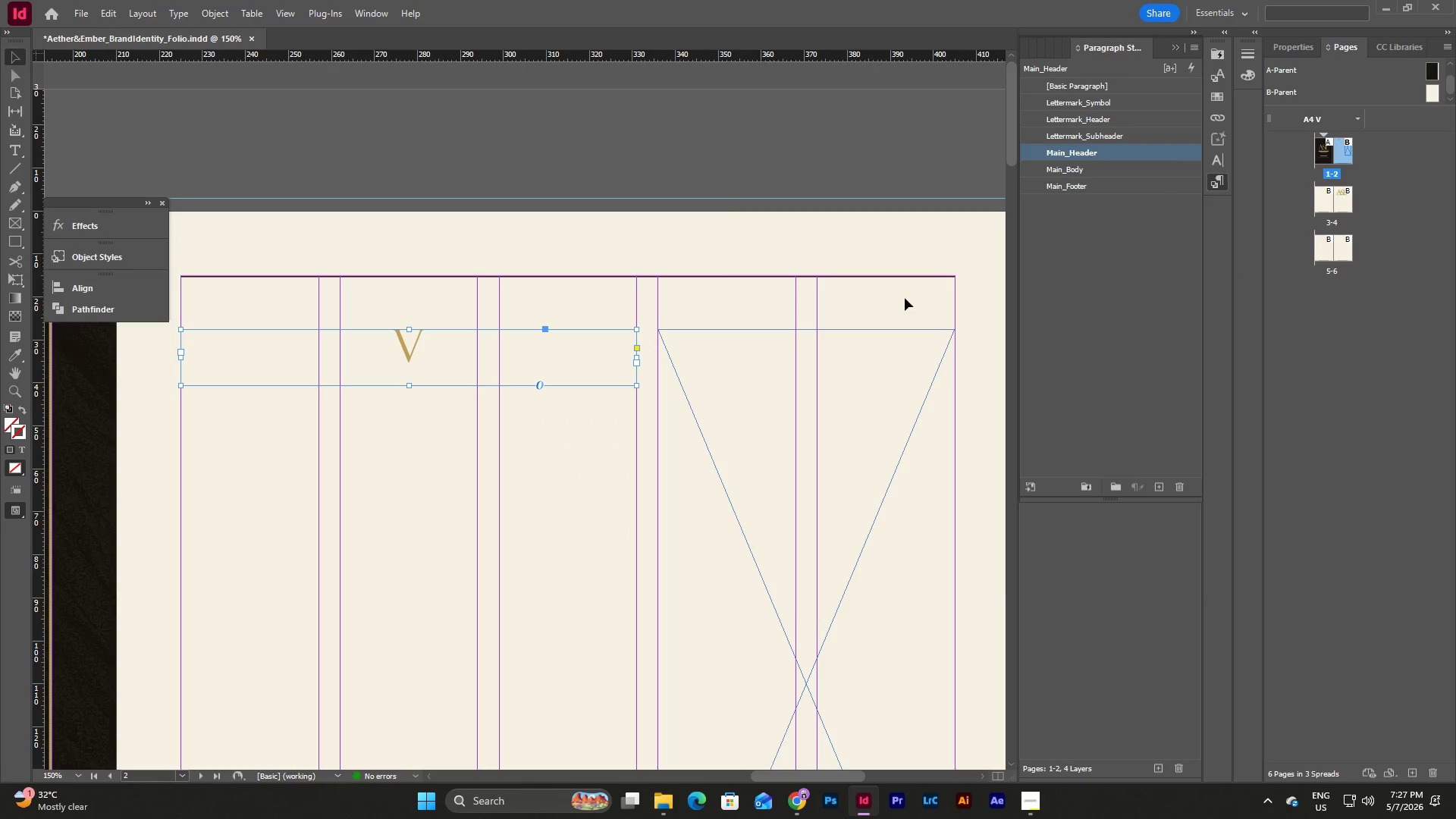 
scroll: coordinate [639, 281], scroll_direction: up, amount: 1.0
 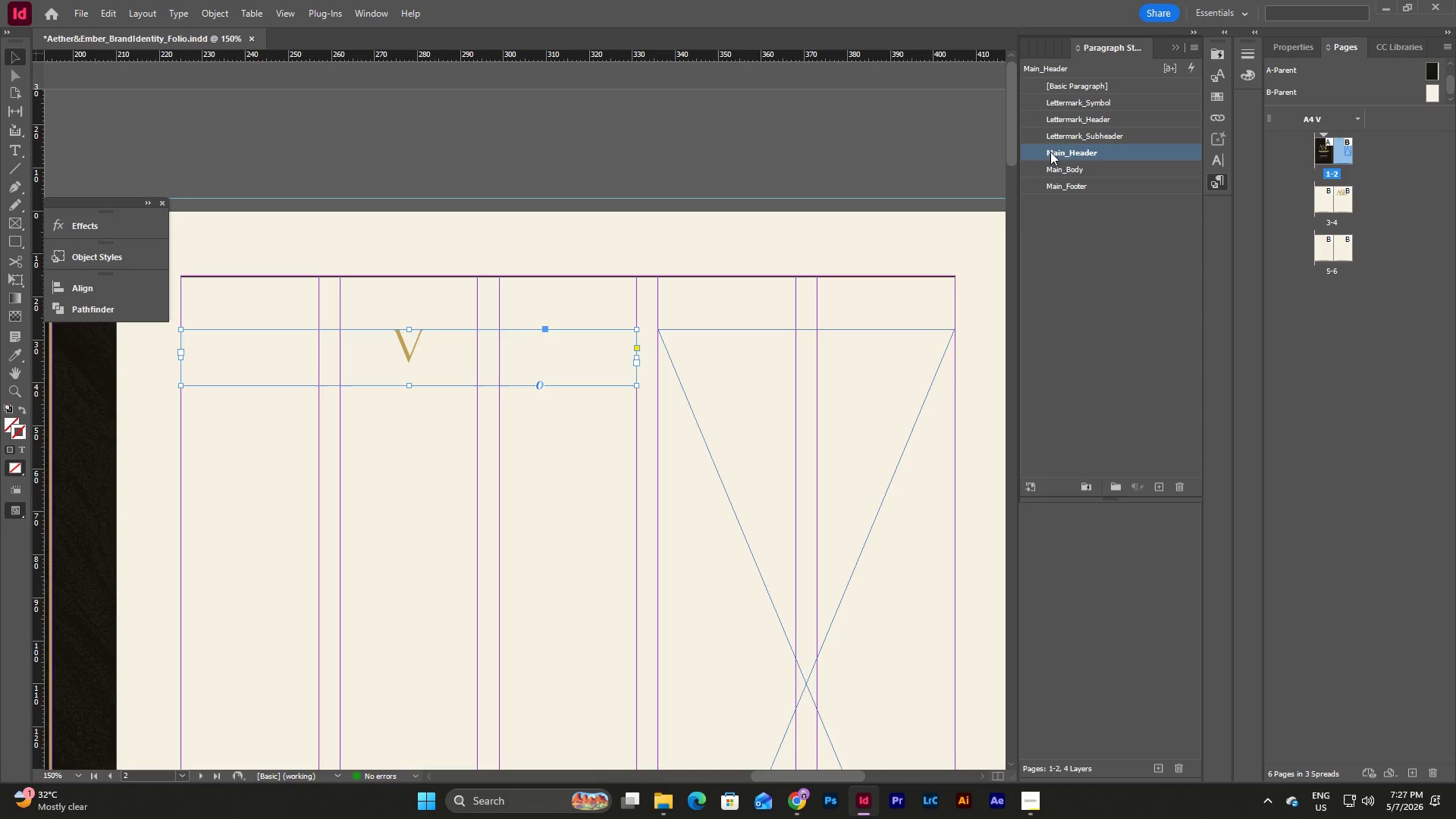 
double_click([1050, 152])
 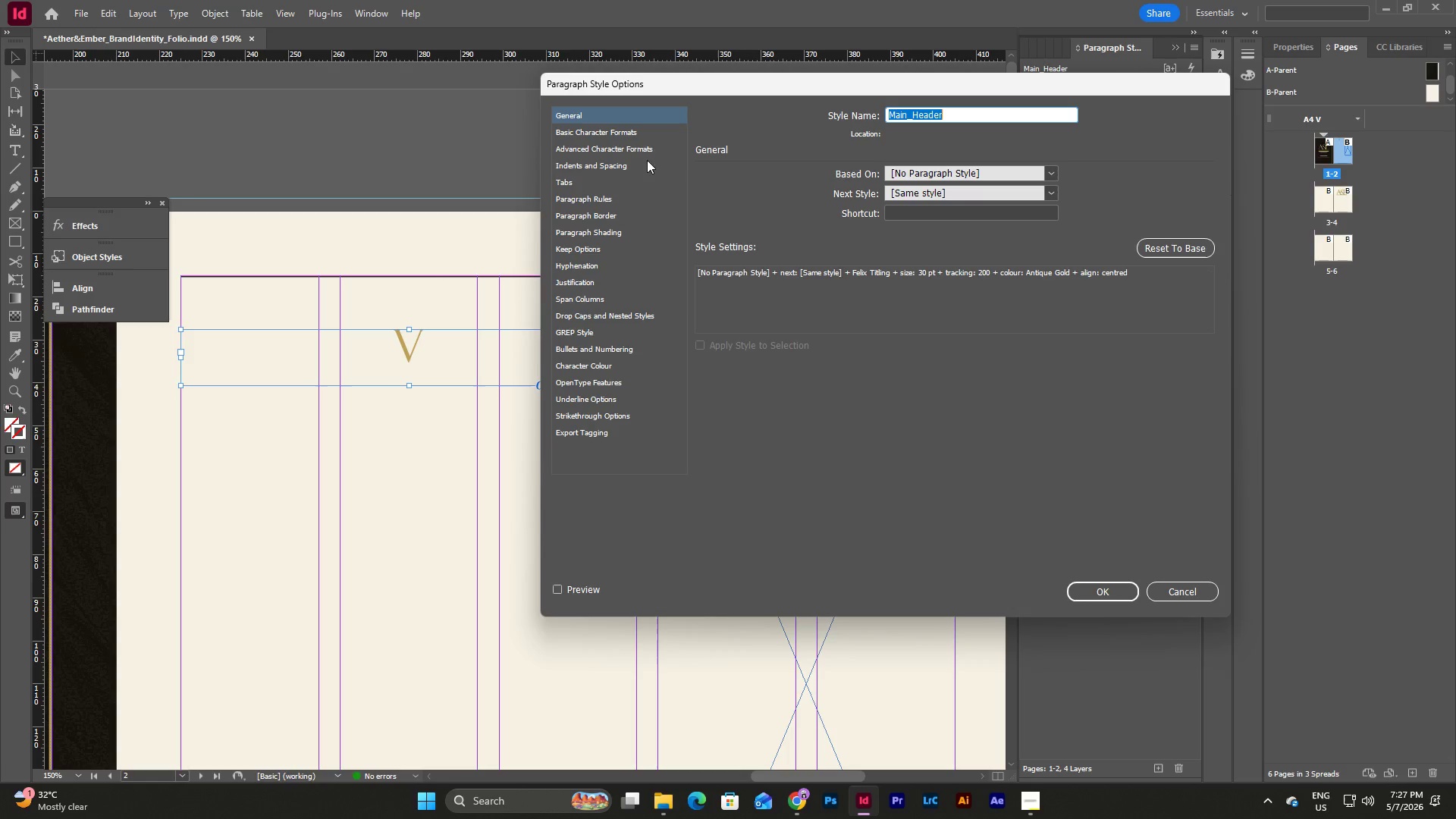 
left_click([641, 131])
 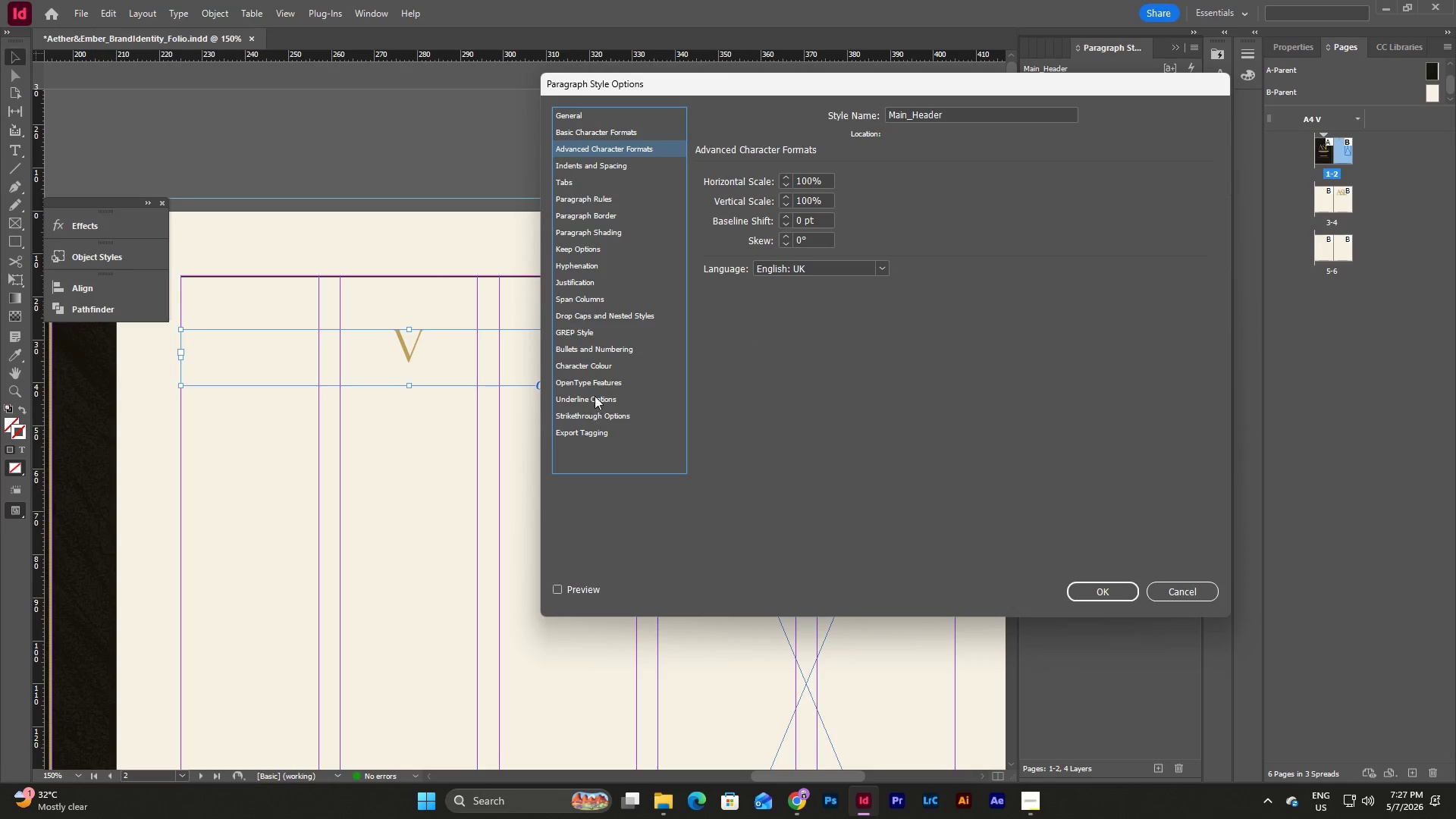 
double_click([598, 381])
 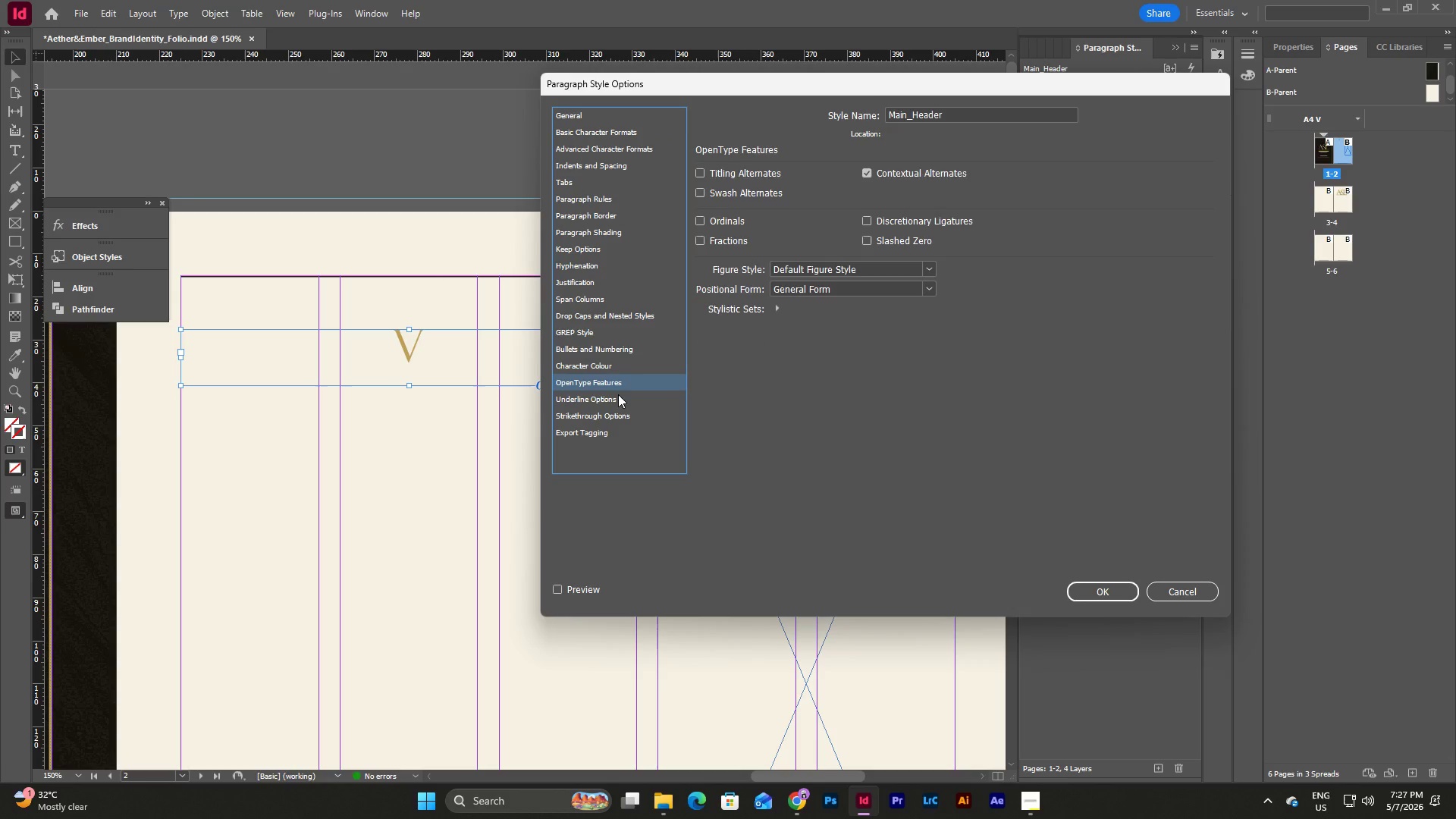 
left_click([618, 394])
 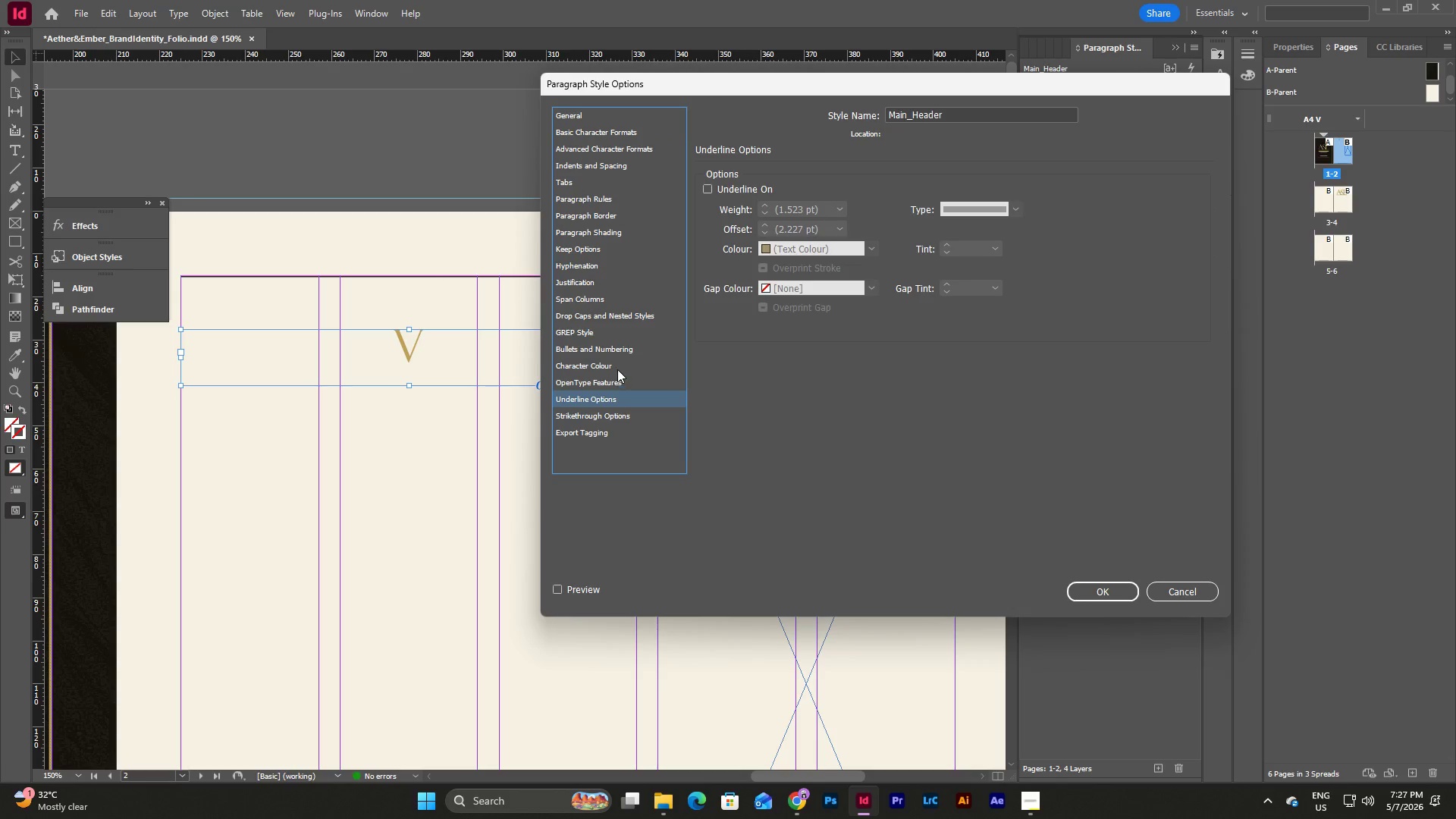 
double_click([617, 376])
 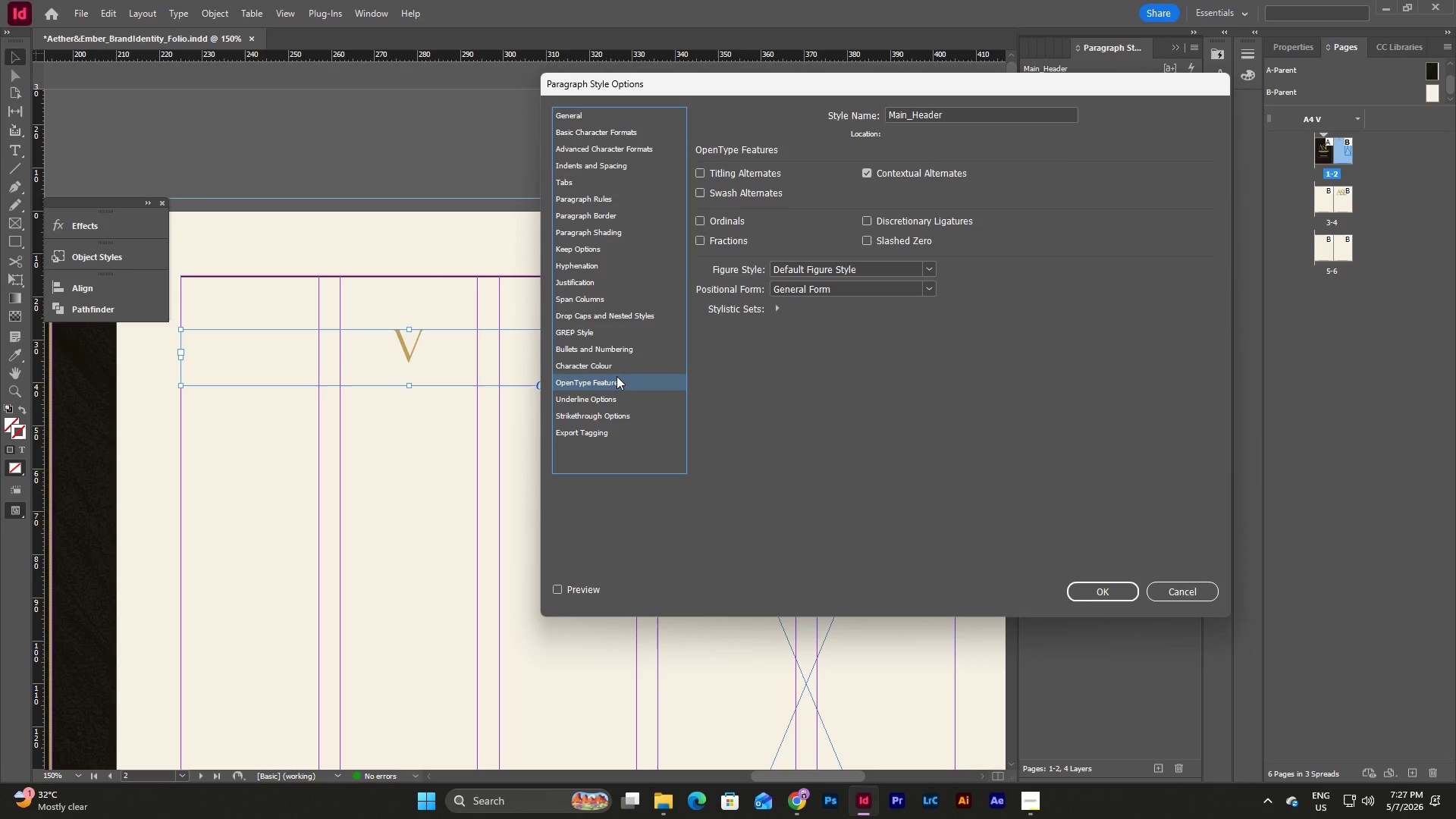 
left_click([610, 368])
 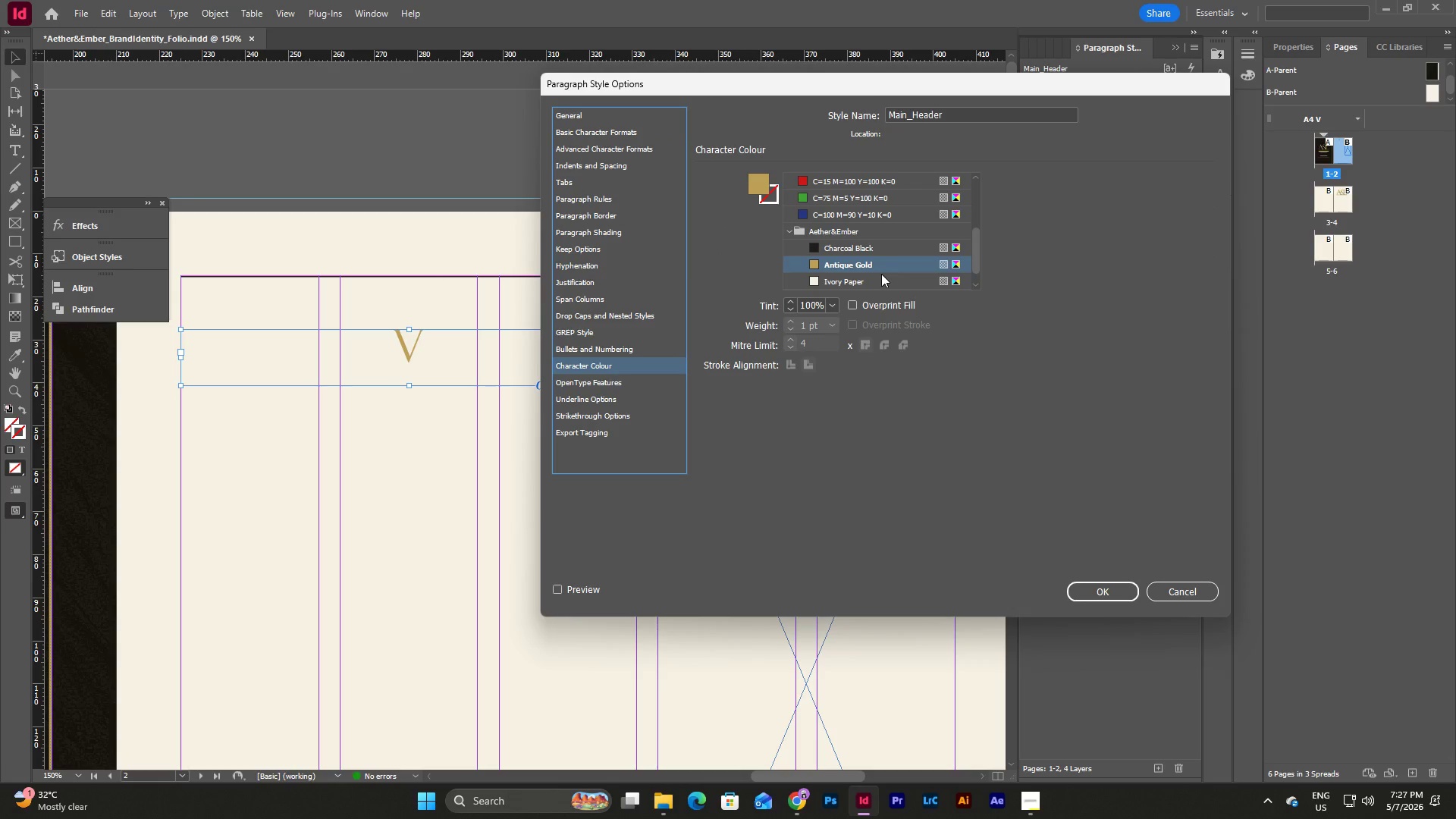 
scroll: coordinate [881, 274], scroll_direction: down, amount: 4.0
 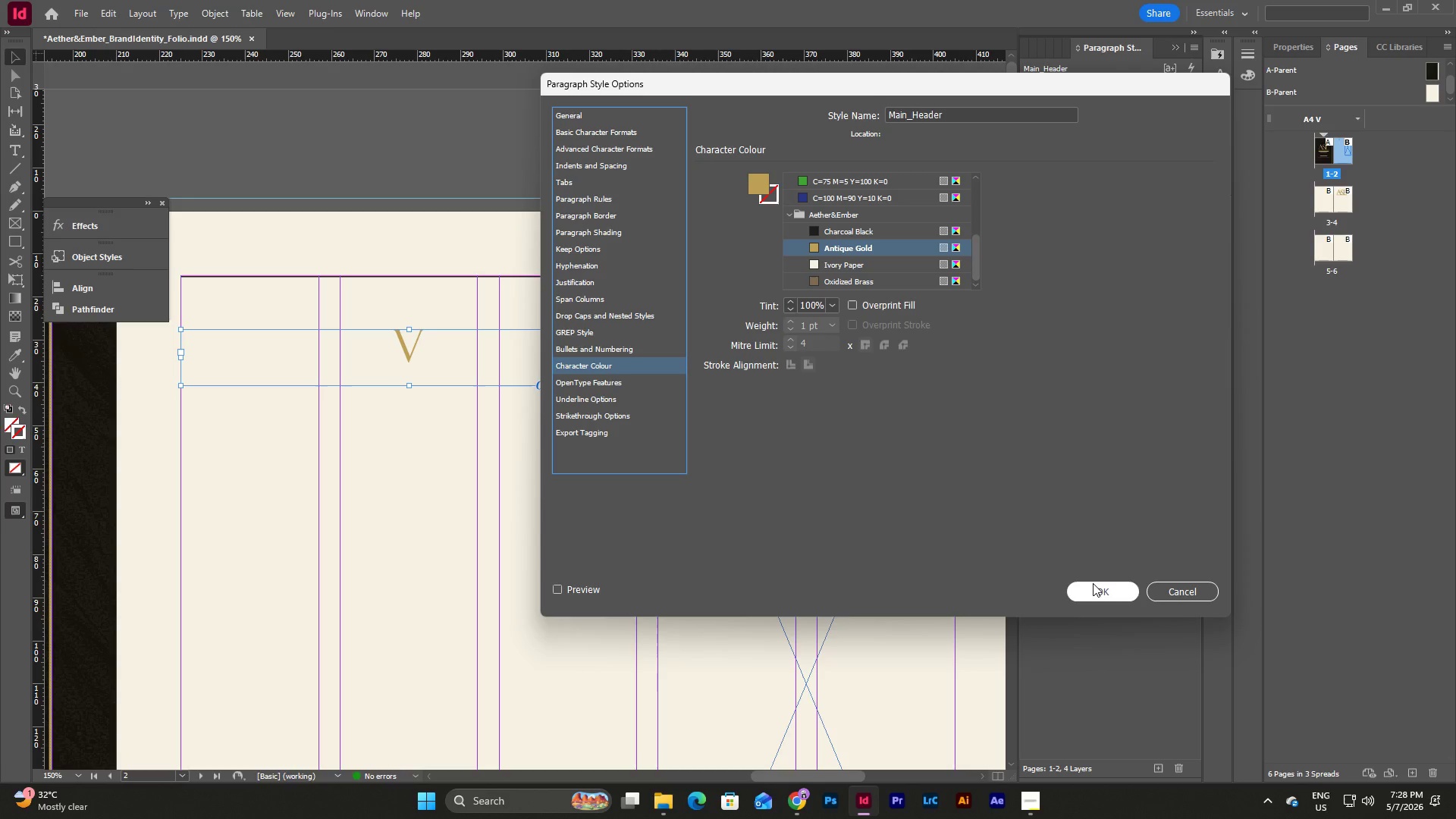 
left_click([1093, 583])
 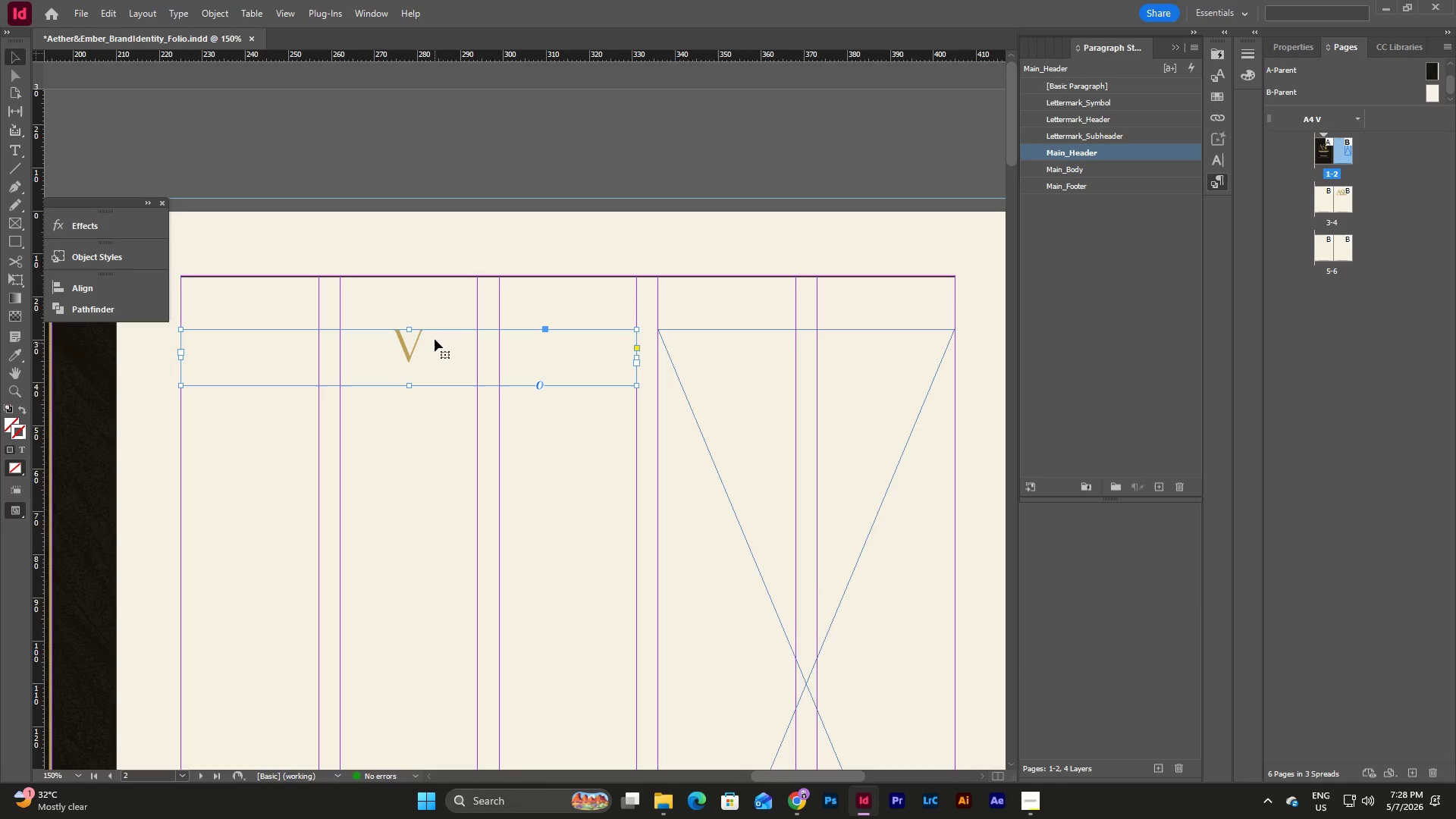 
double_click([435, 339])
 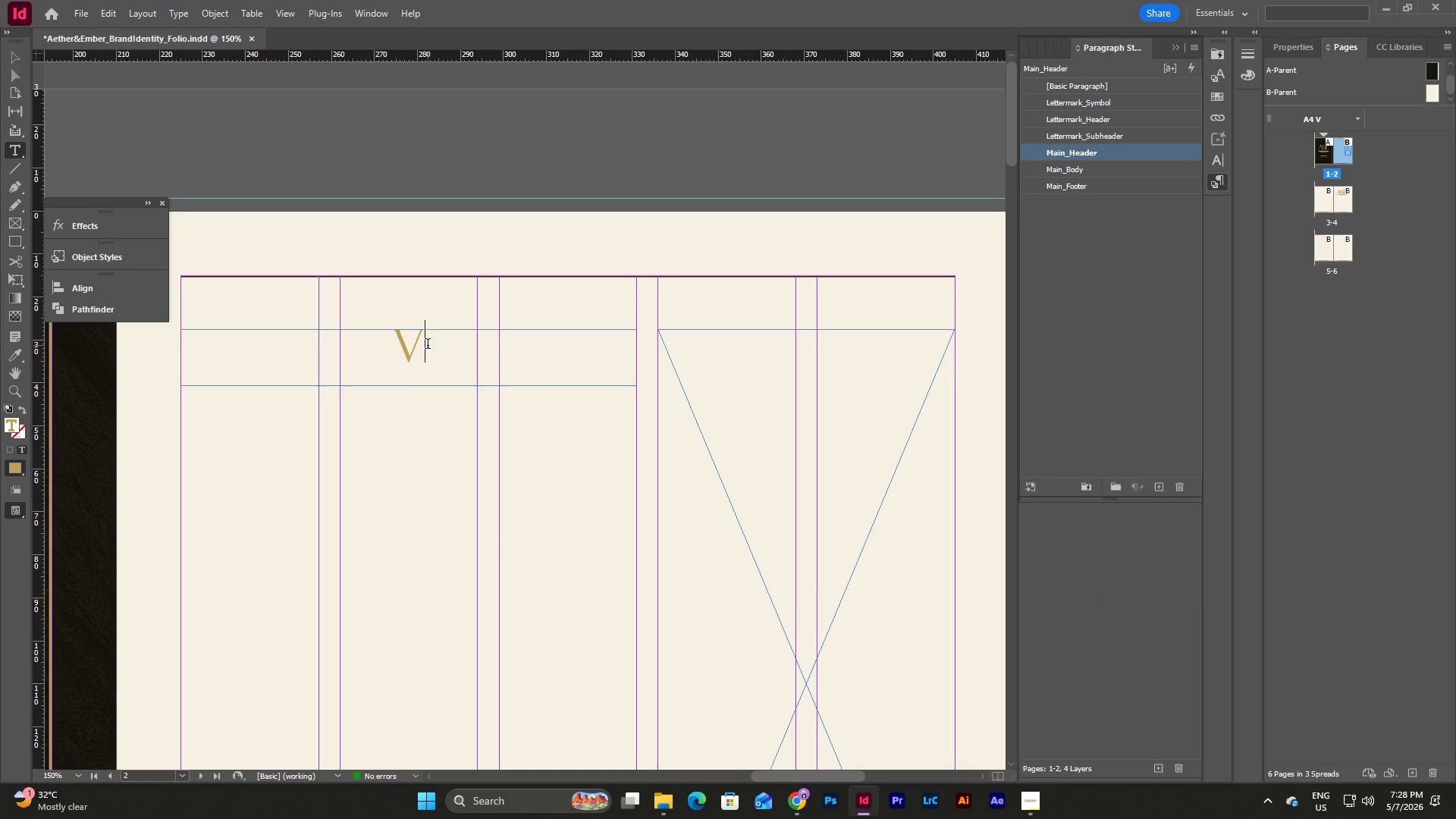 
left_click_drag(start_coordinate=[428, 345], to_coordinate=[393, 348])
 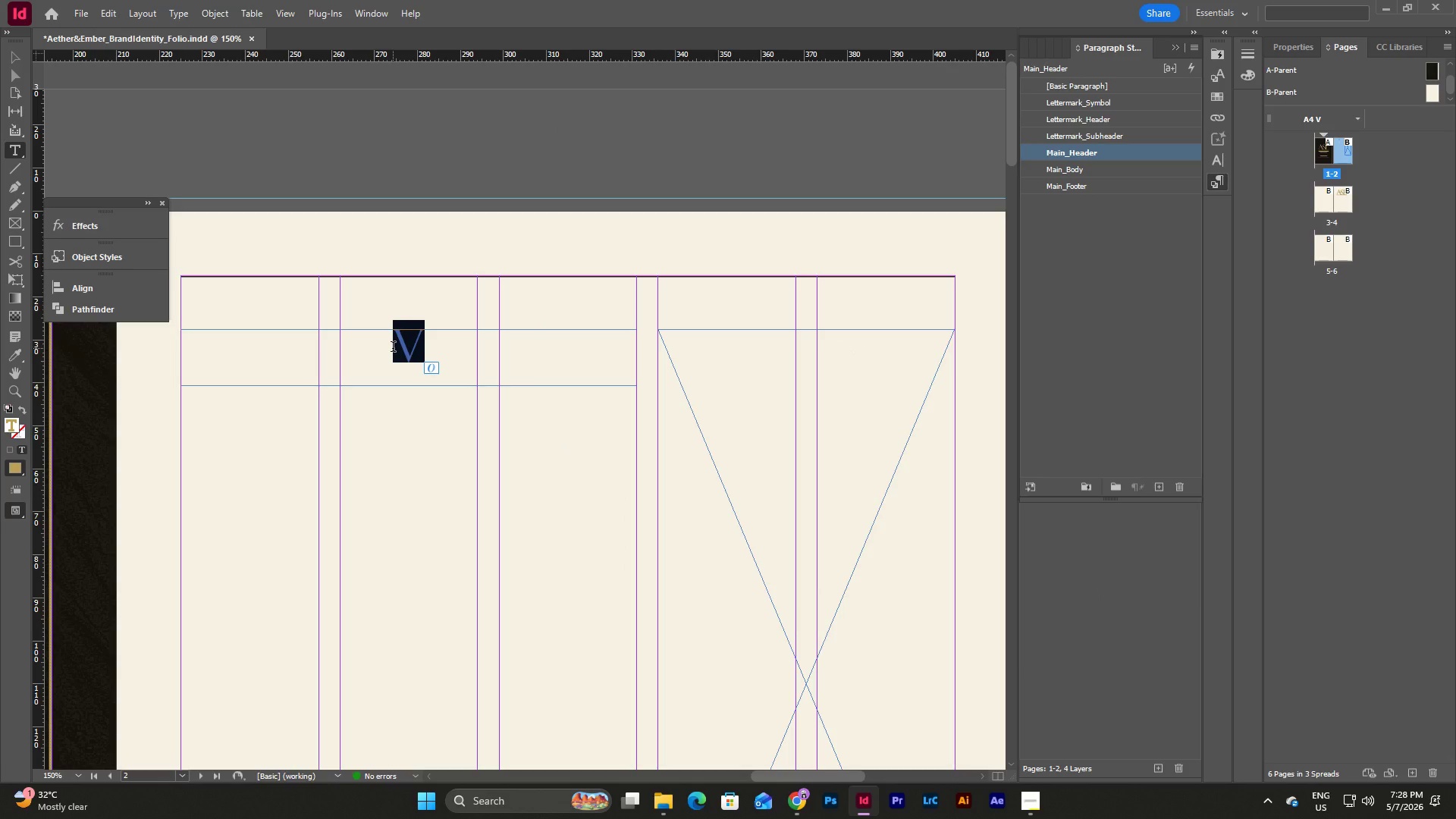 
type(OUR STORY)
 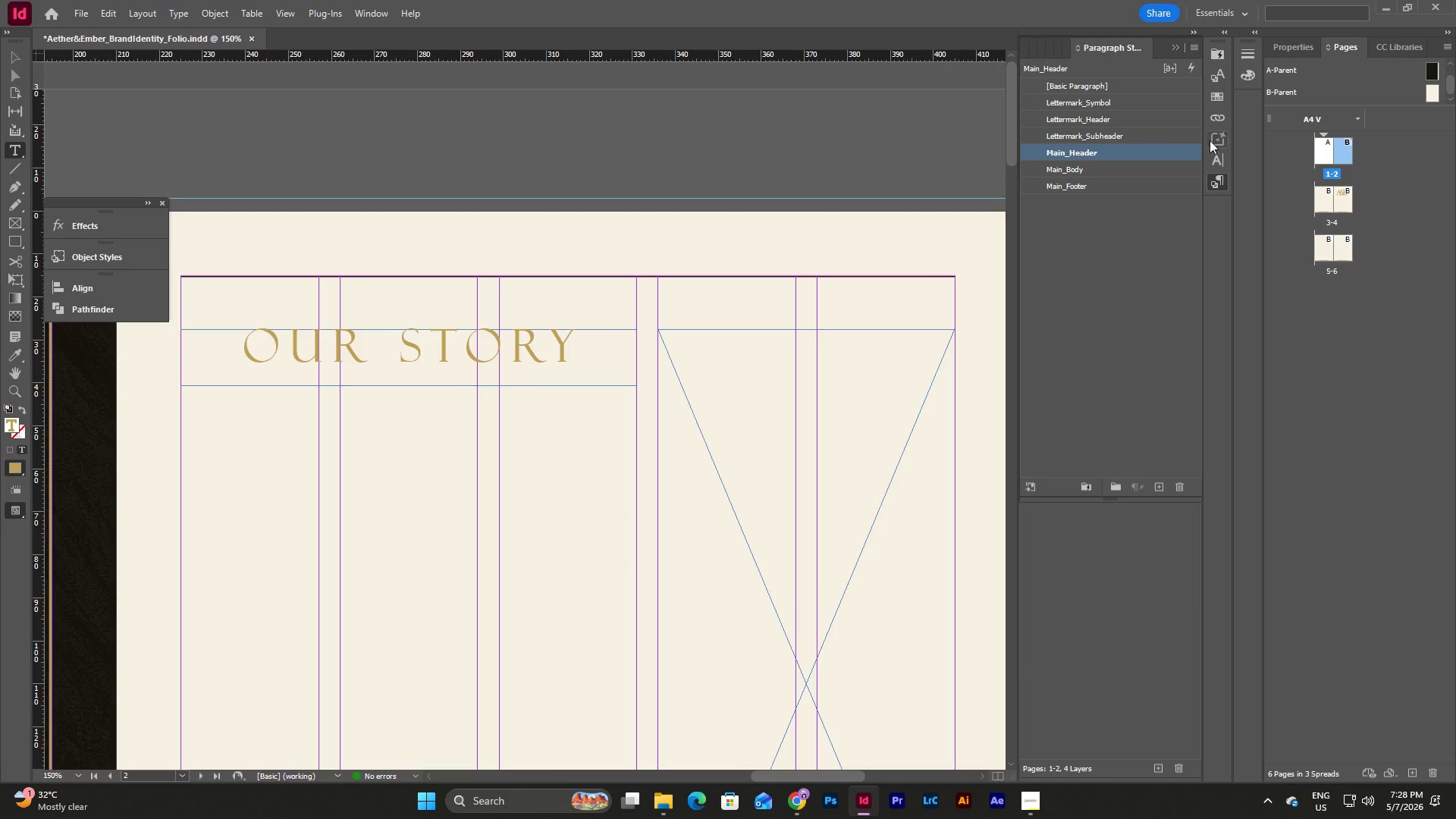 
double_click([1127, 148])
 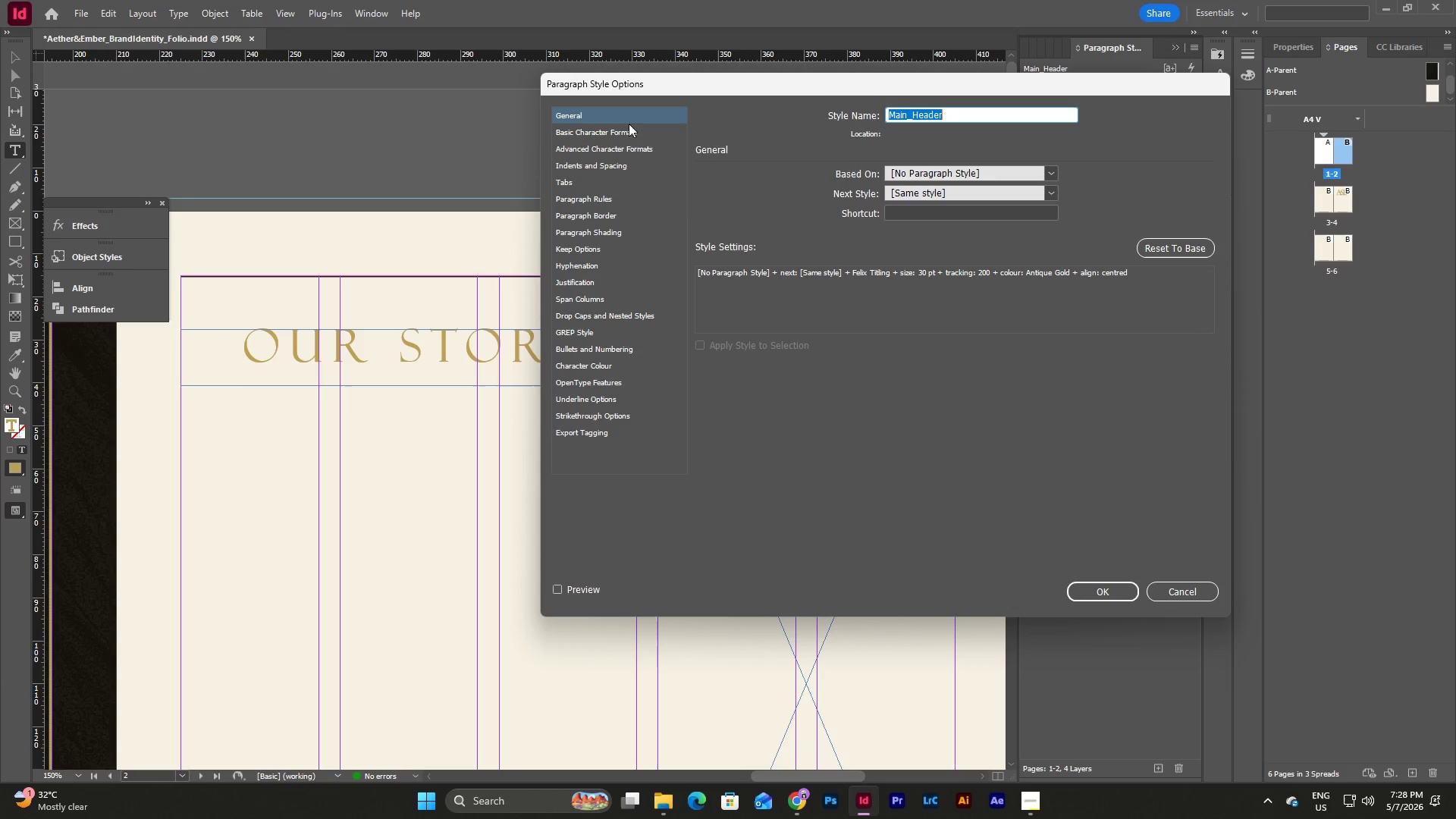 
left_click([618, 129])
 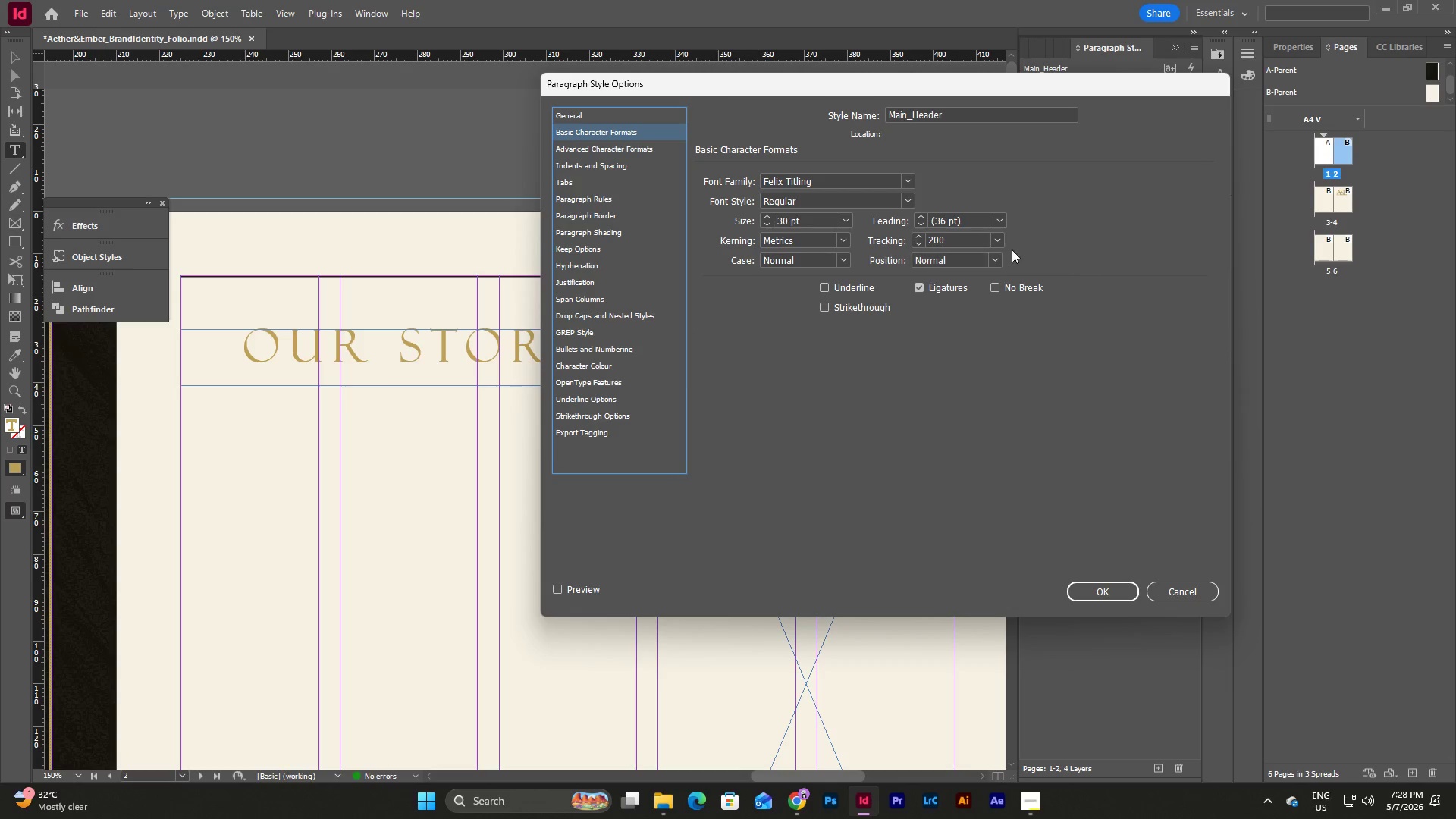 
left_click([997, 241])
 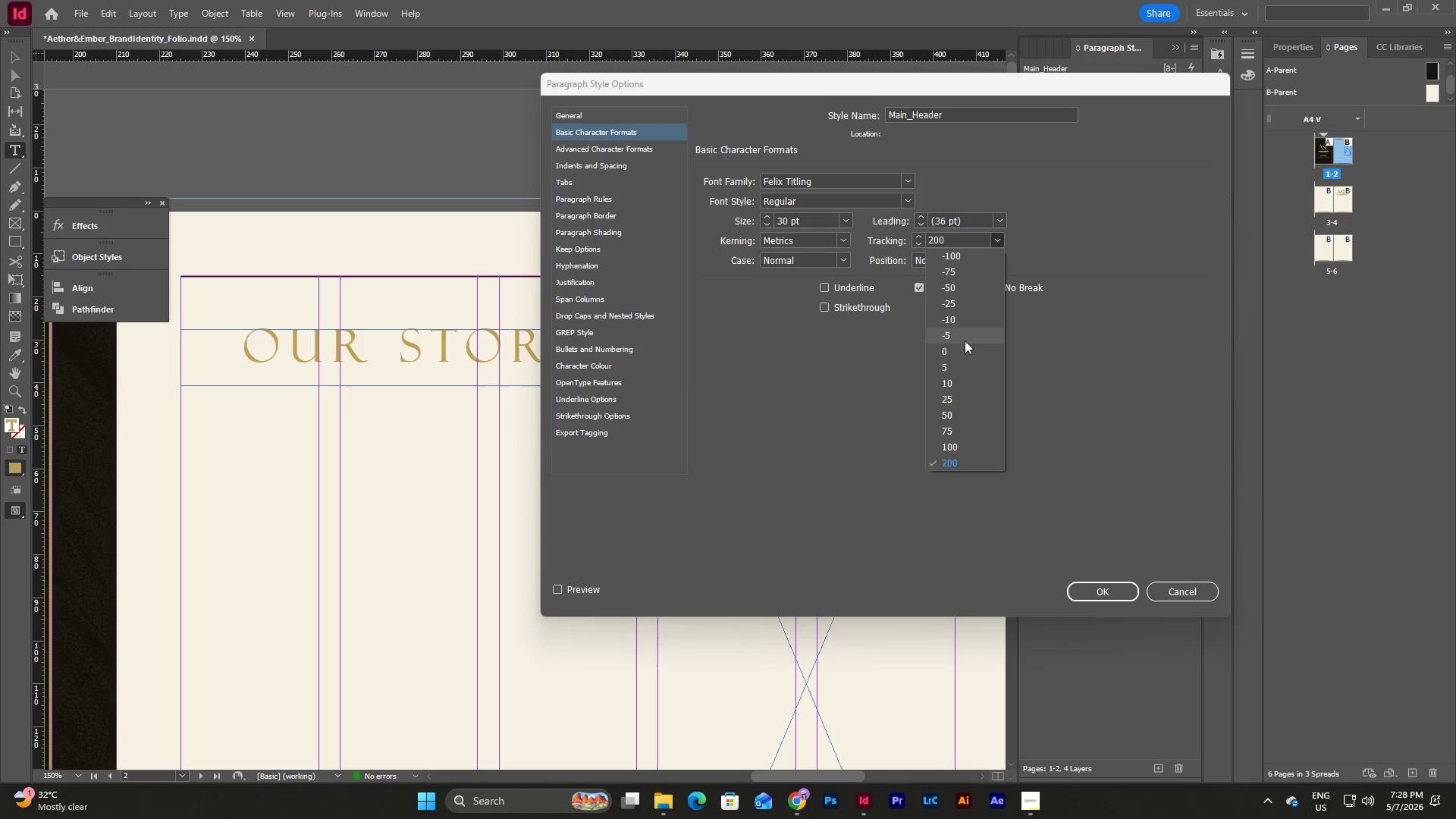 
left_click([961, 347])
 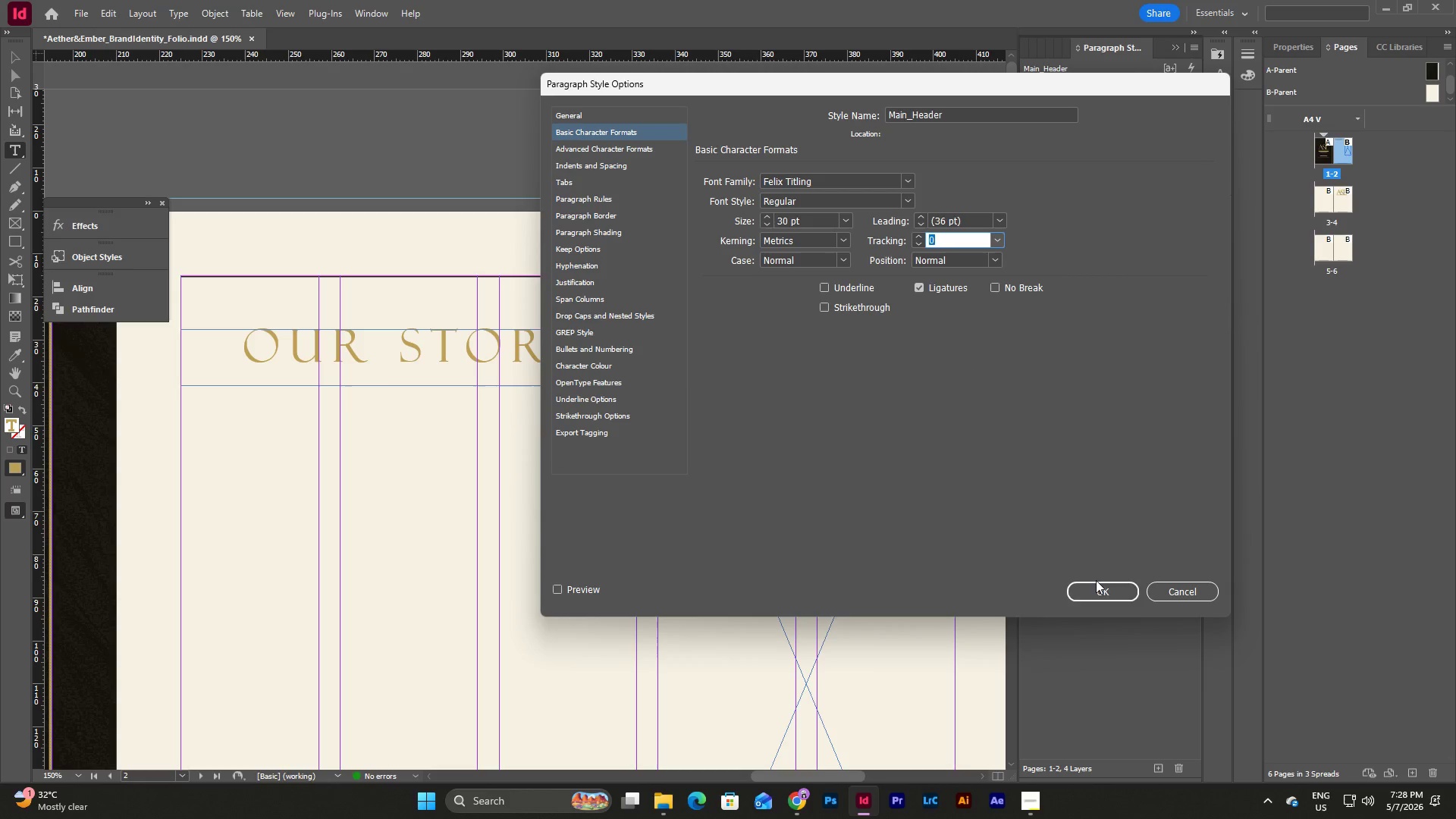 
double_click([1094, 585])
 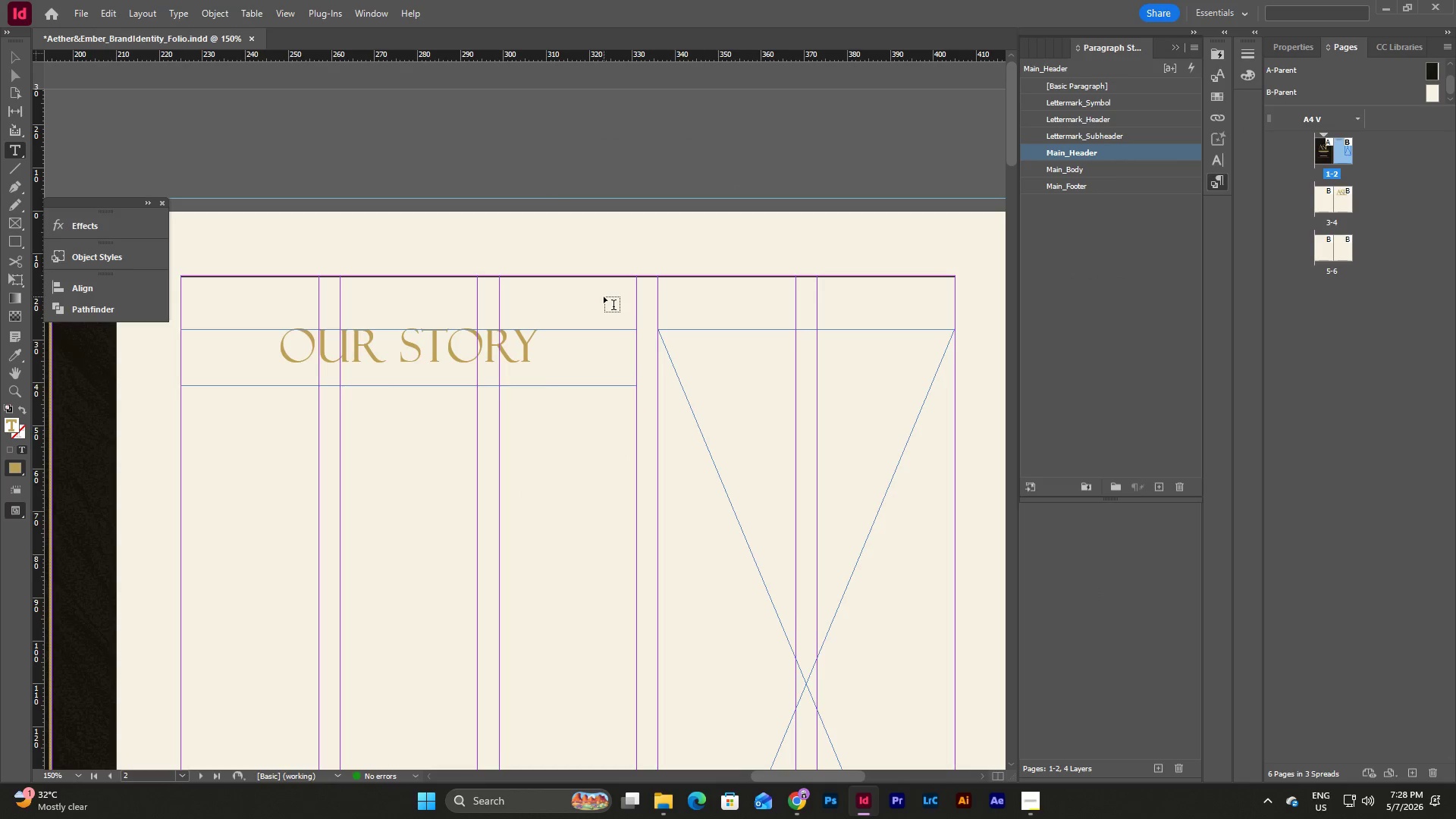 
key(Escape)
 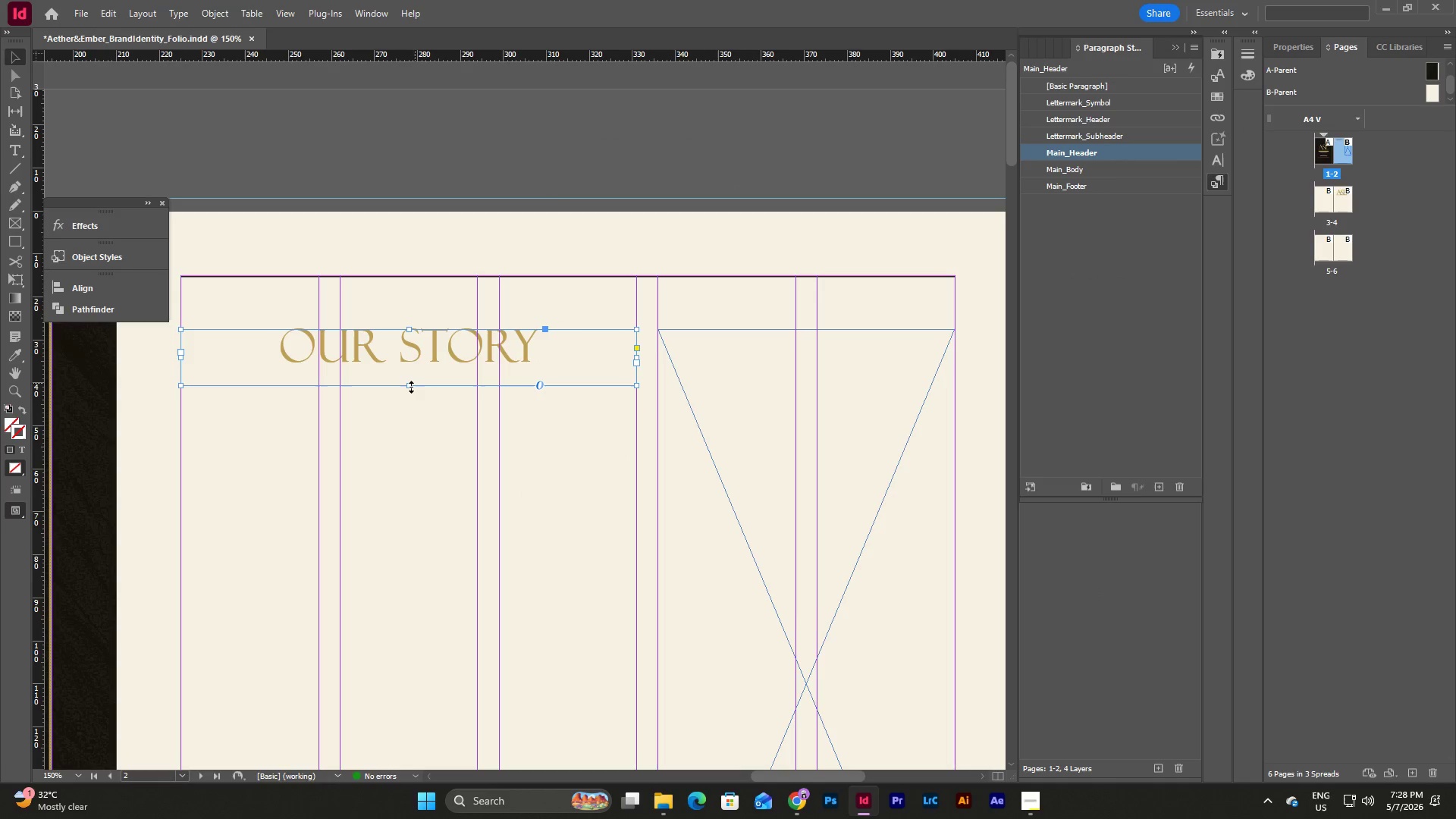 
left_click_drag(start_coordinate=[408, 388], to_coordinate=[413, 371])
 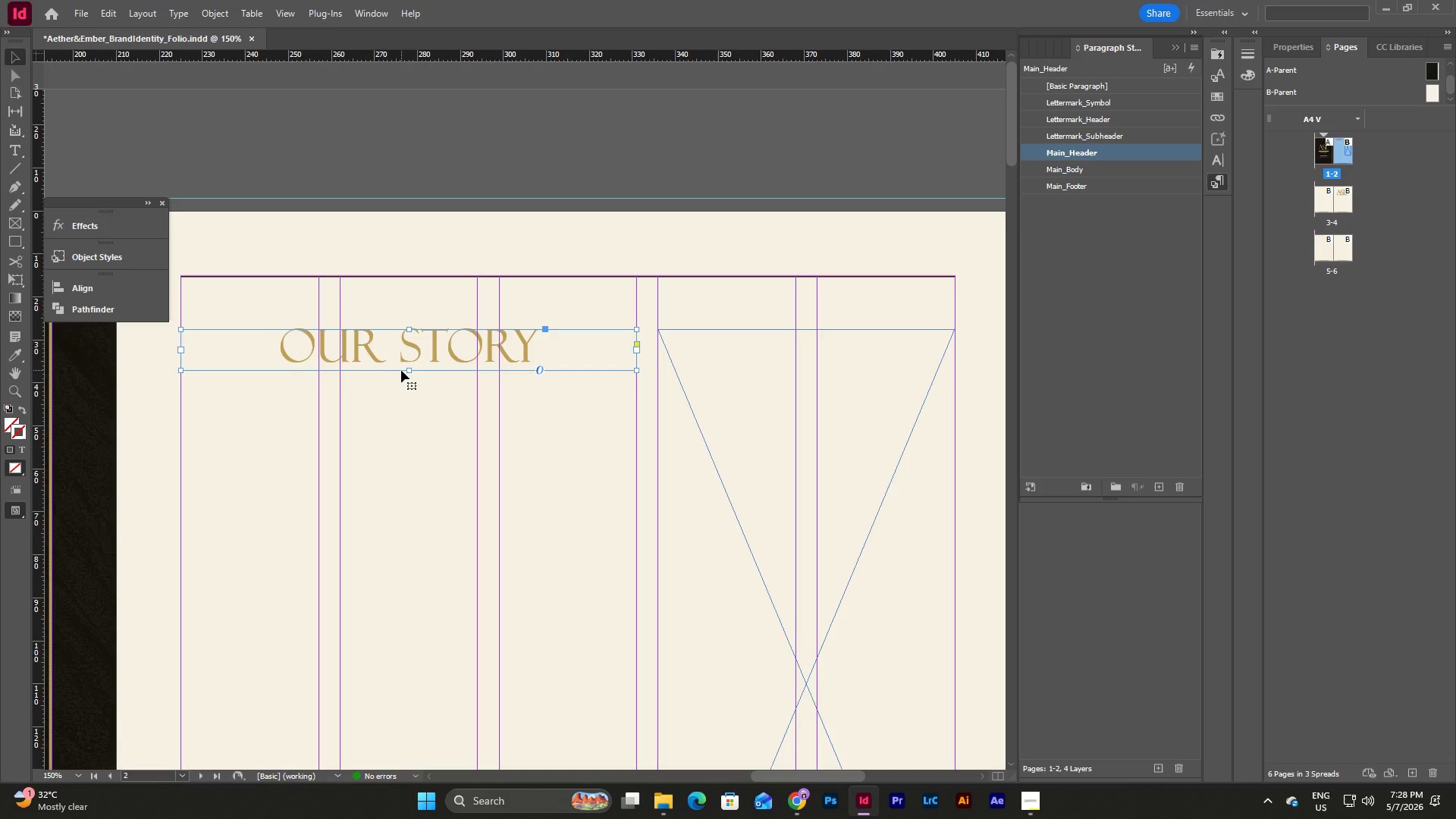 
left_click_drag(start_coordinate=[409, 369], to_coordinate=[410, 365])
 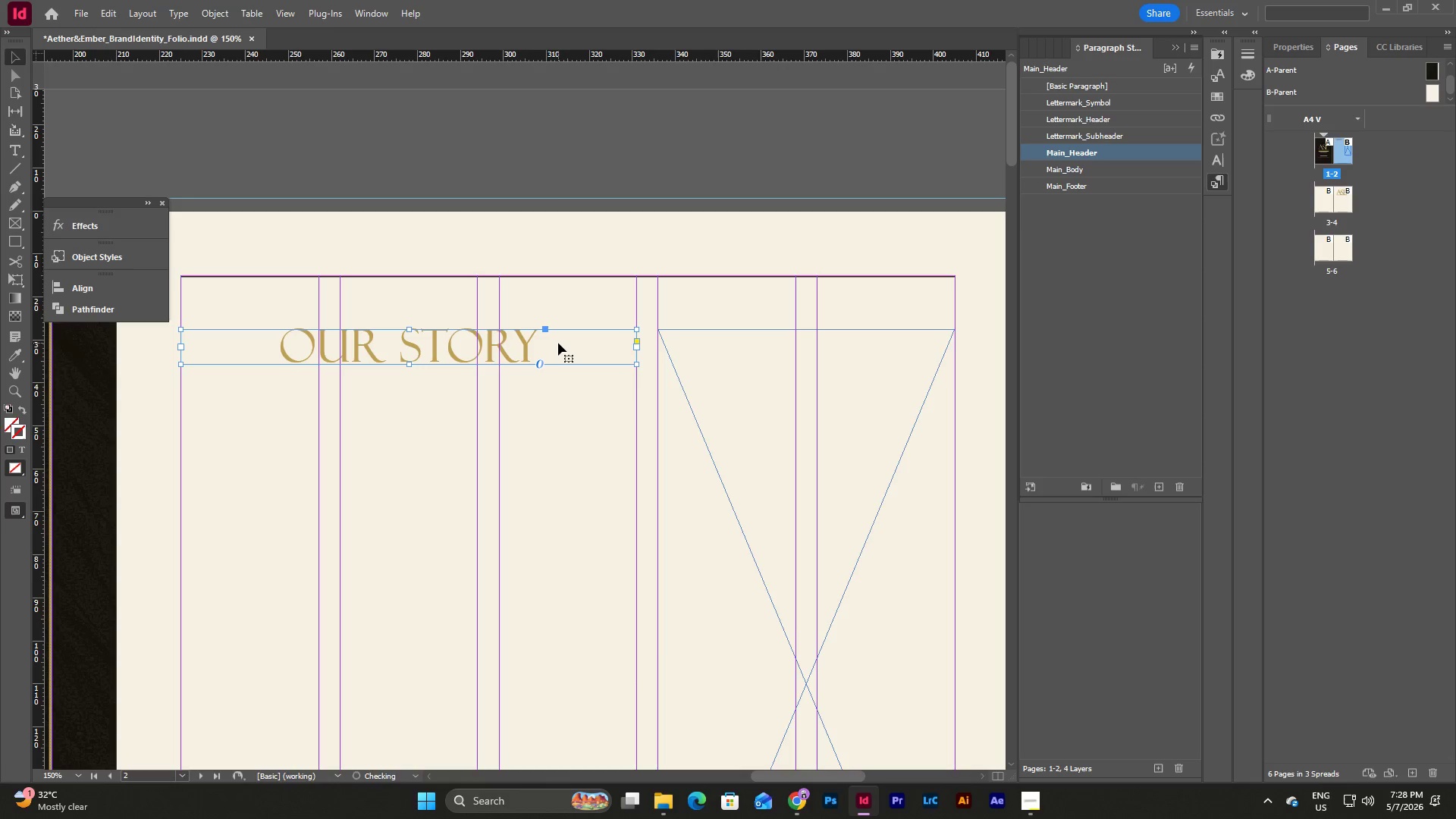 
right_click([558, 343])
 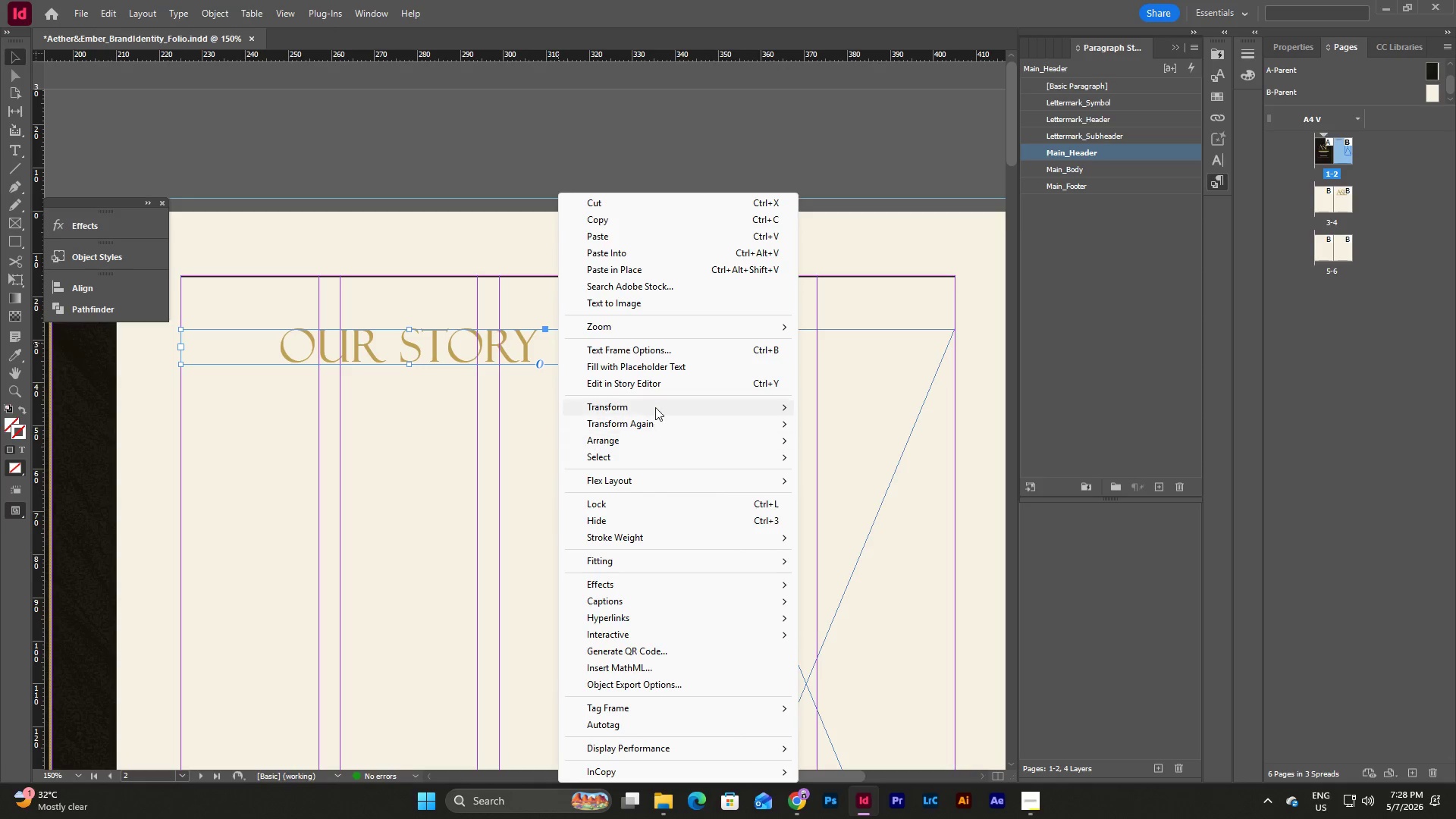 
left_click([673, 344])
 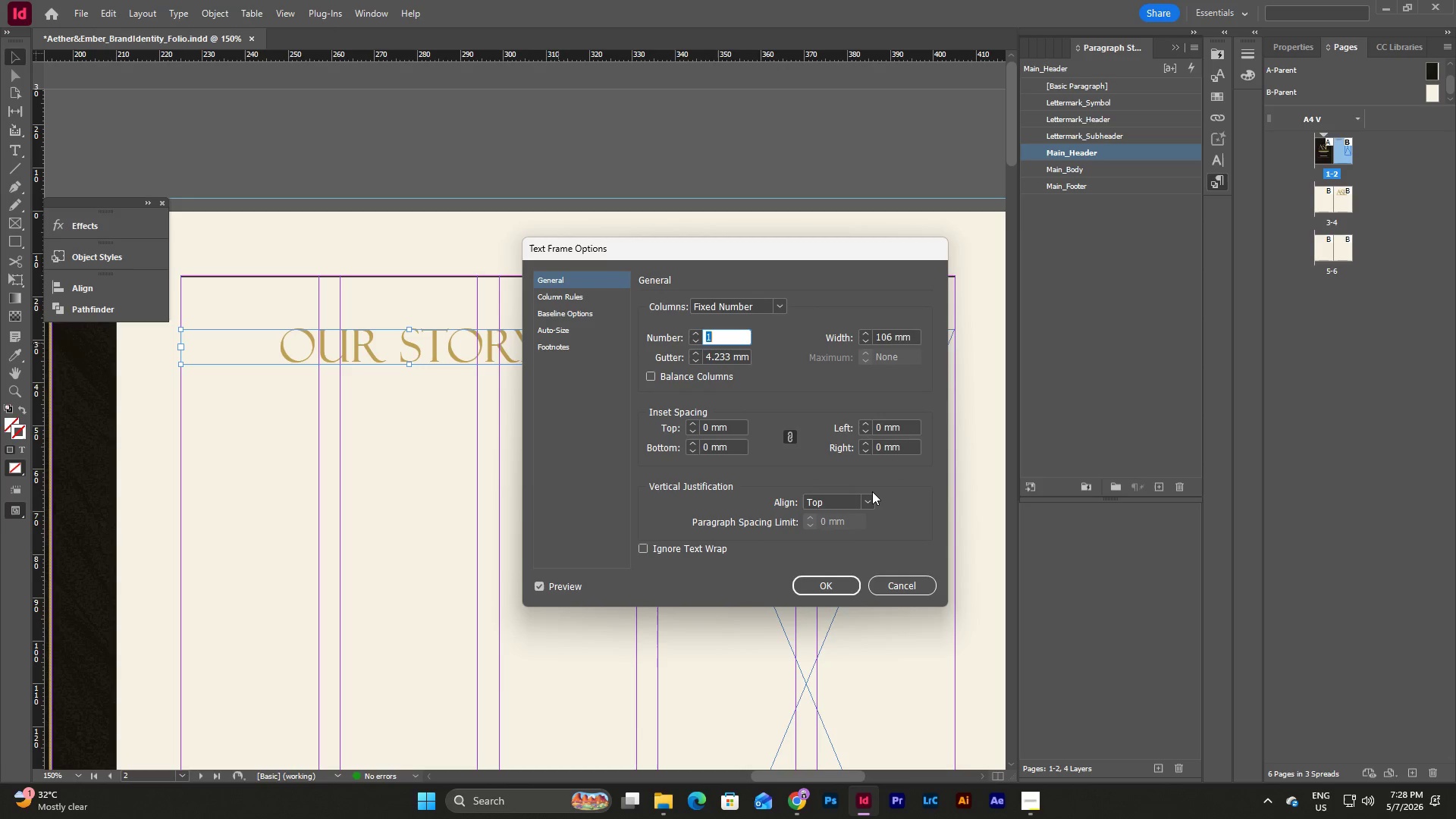 
double_click([869, 497])
 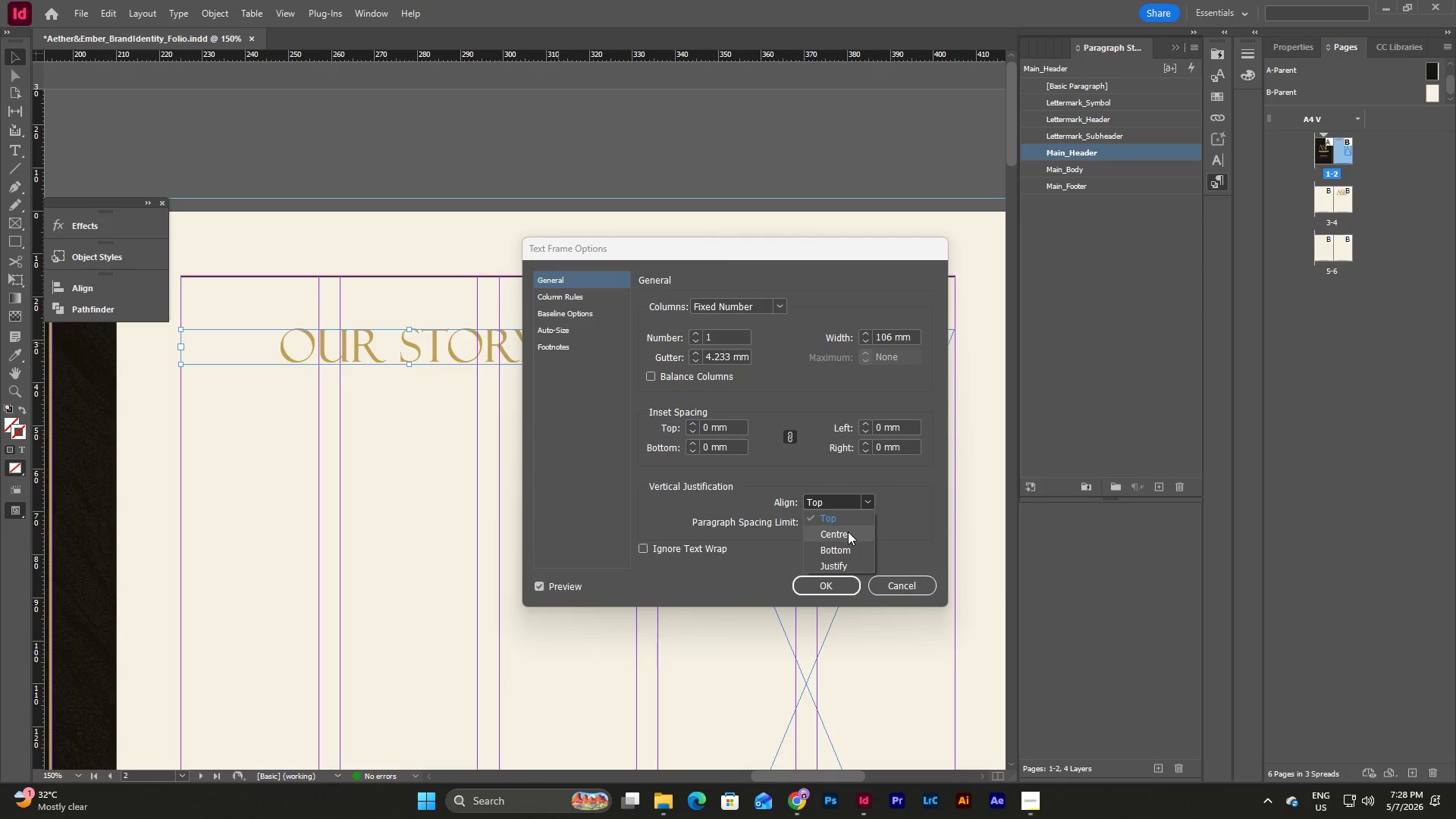 
left_click([848, 532])
 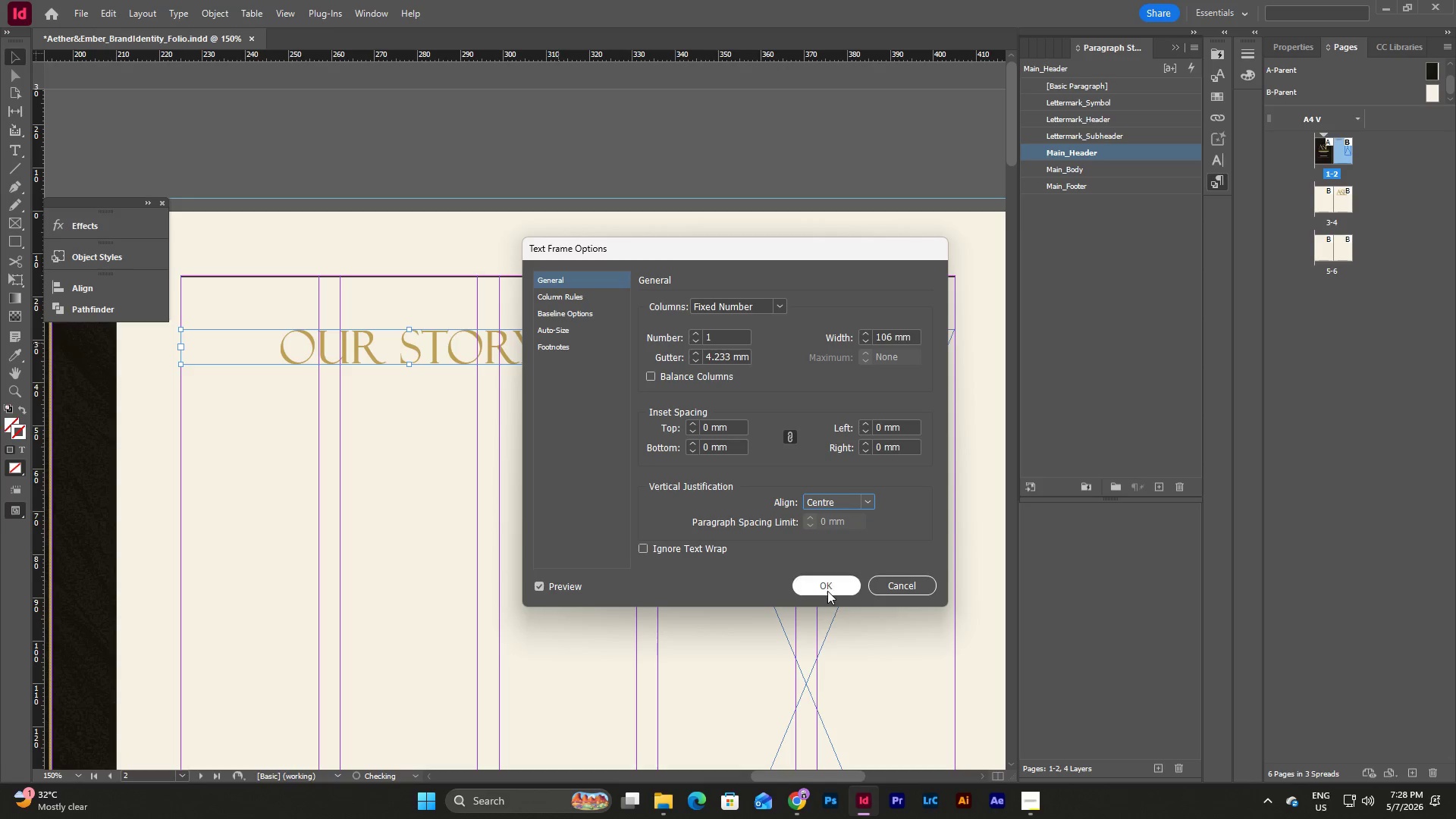 
left_click([830, 582])
 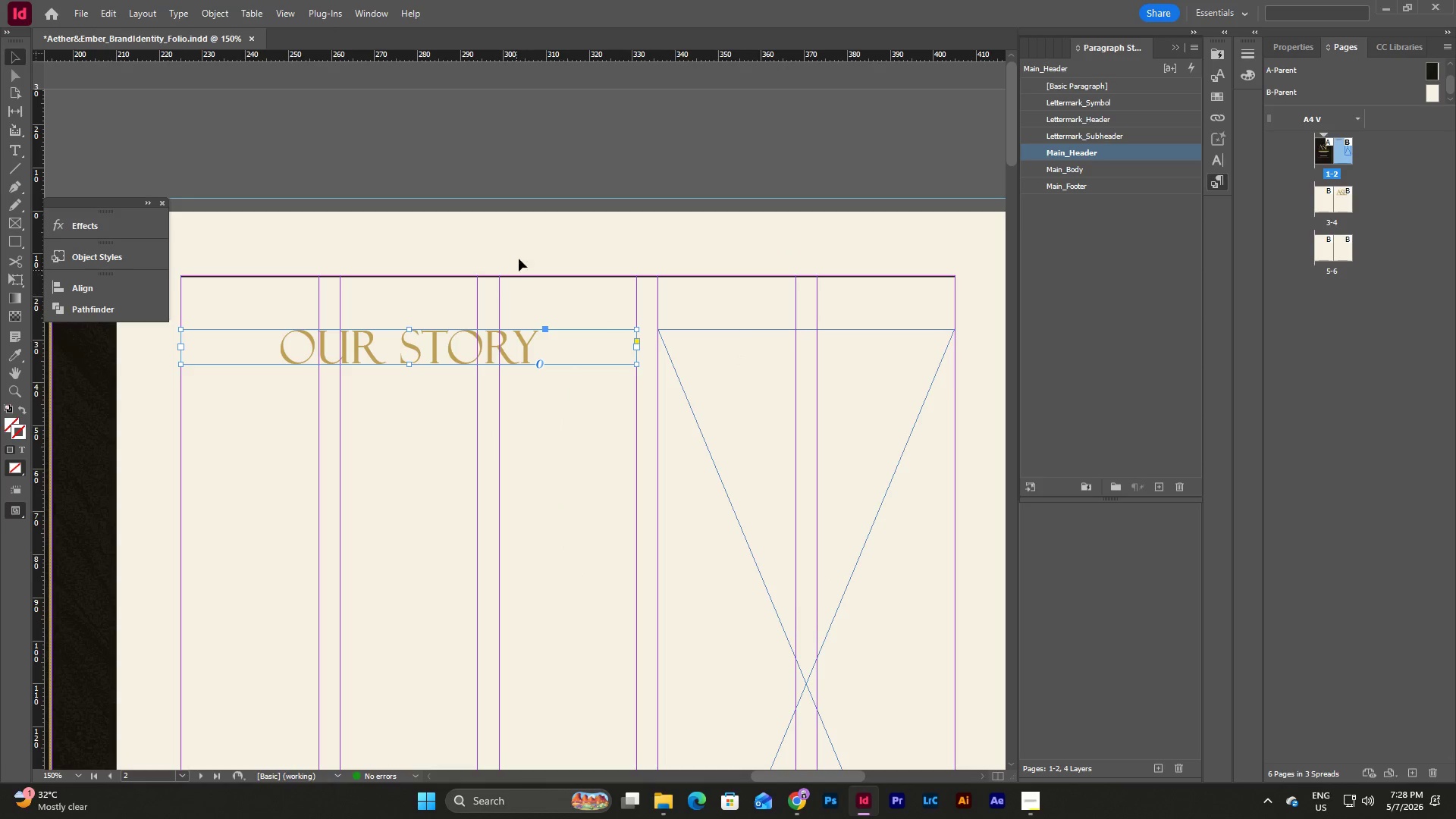 
left_click([523, 230])
 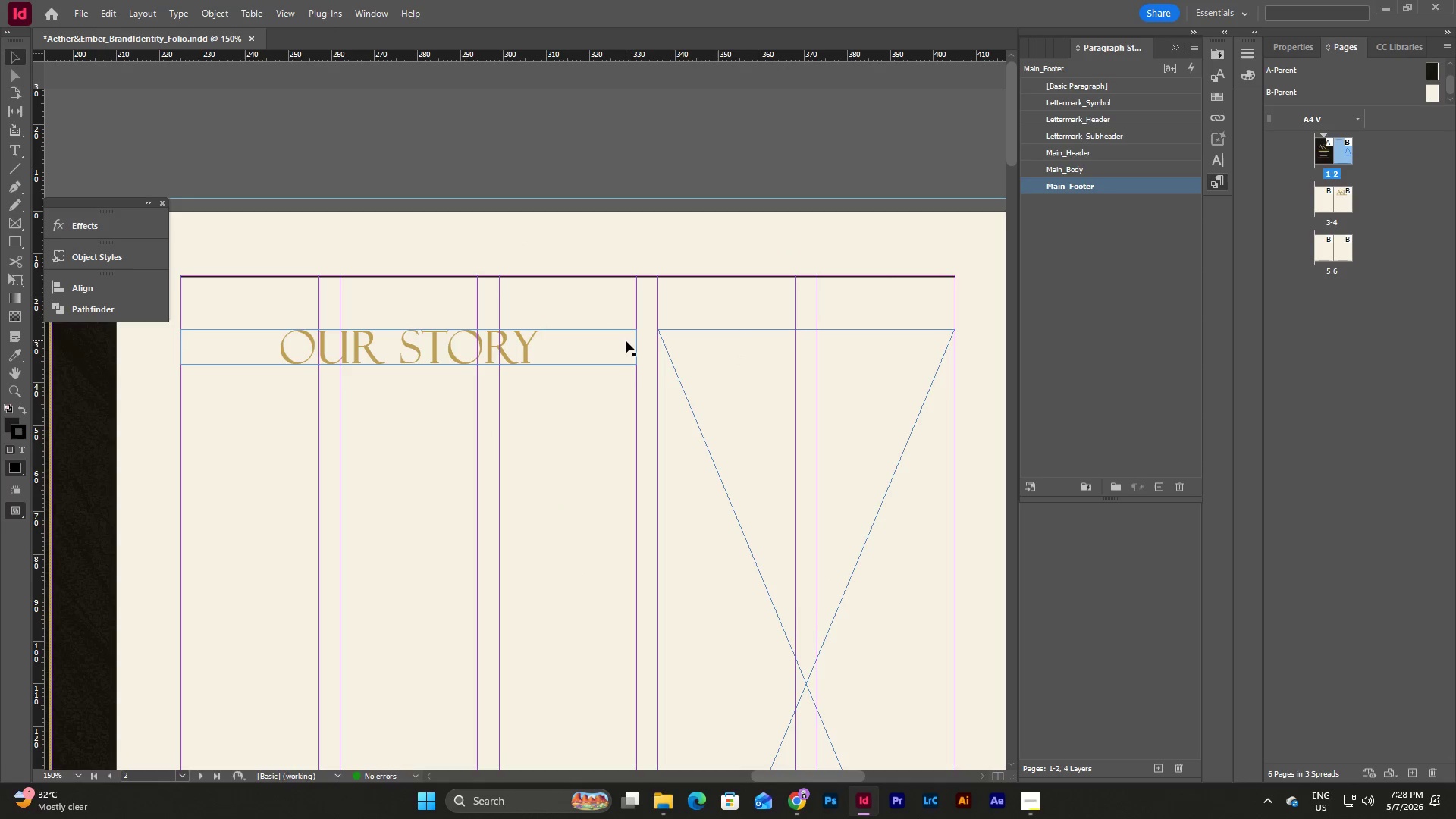 
type(ww)
 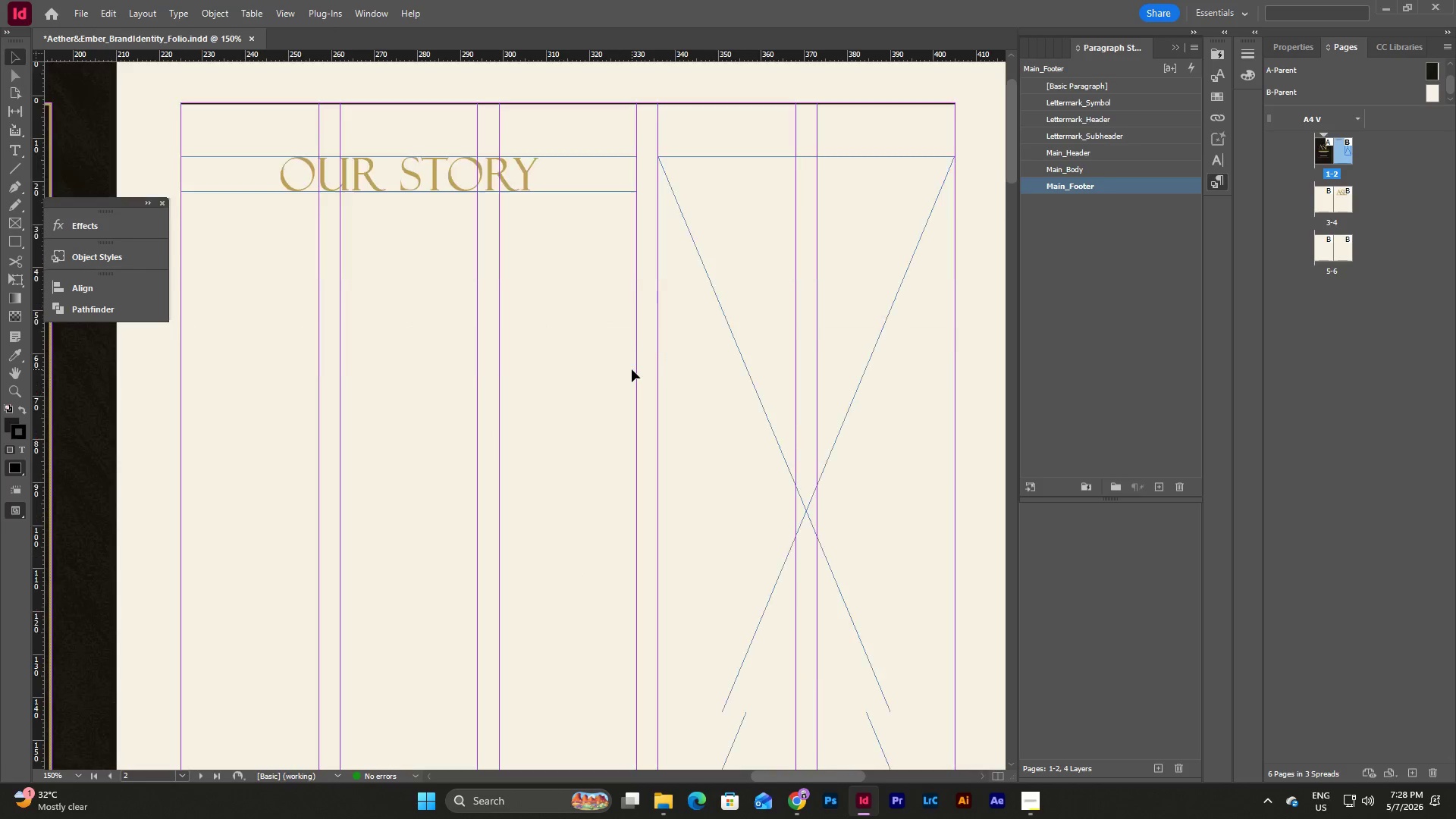 
scroll: coordinate [632, 369], scroll_direction: down, amount: 4.0
 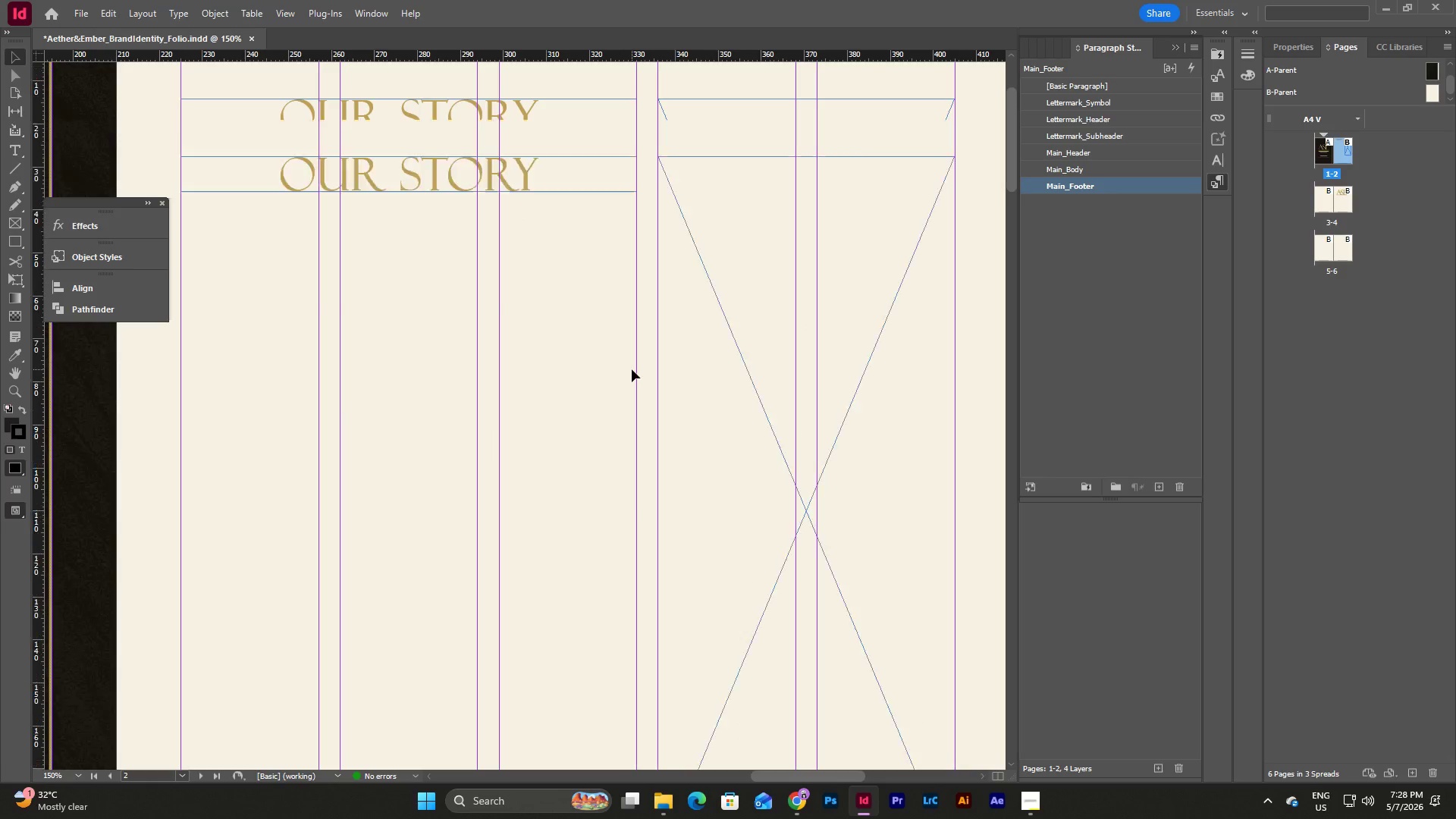 
scroll: coordinate [632, 369], scroll_direction: up, amount: 4.0
 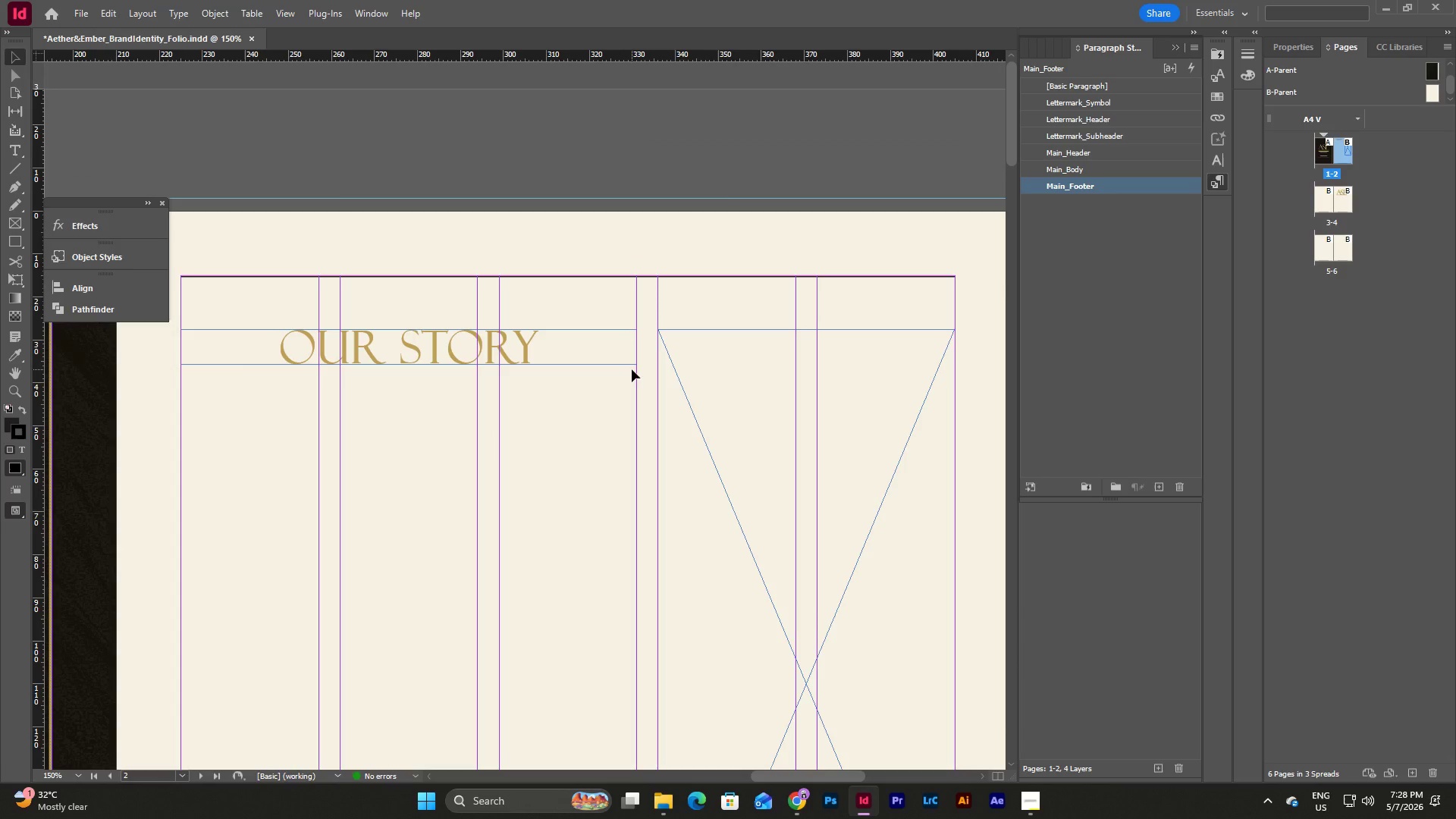 
left_click([617, 343])
 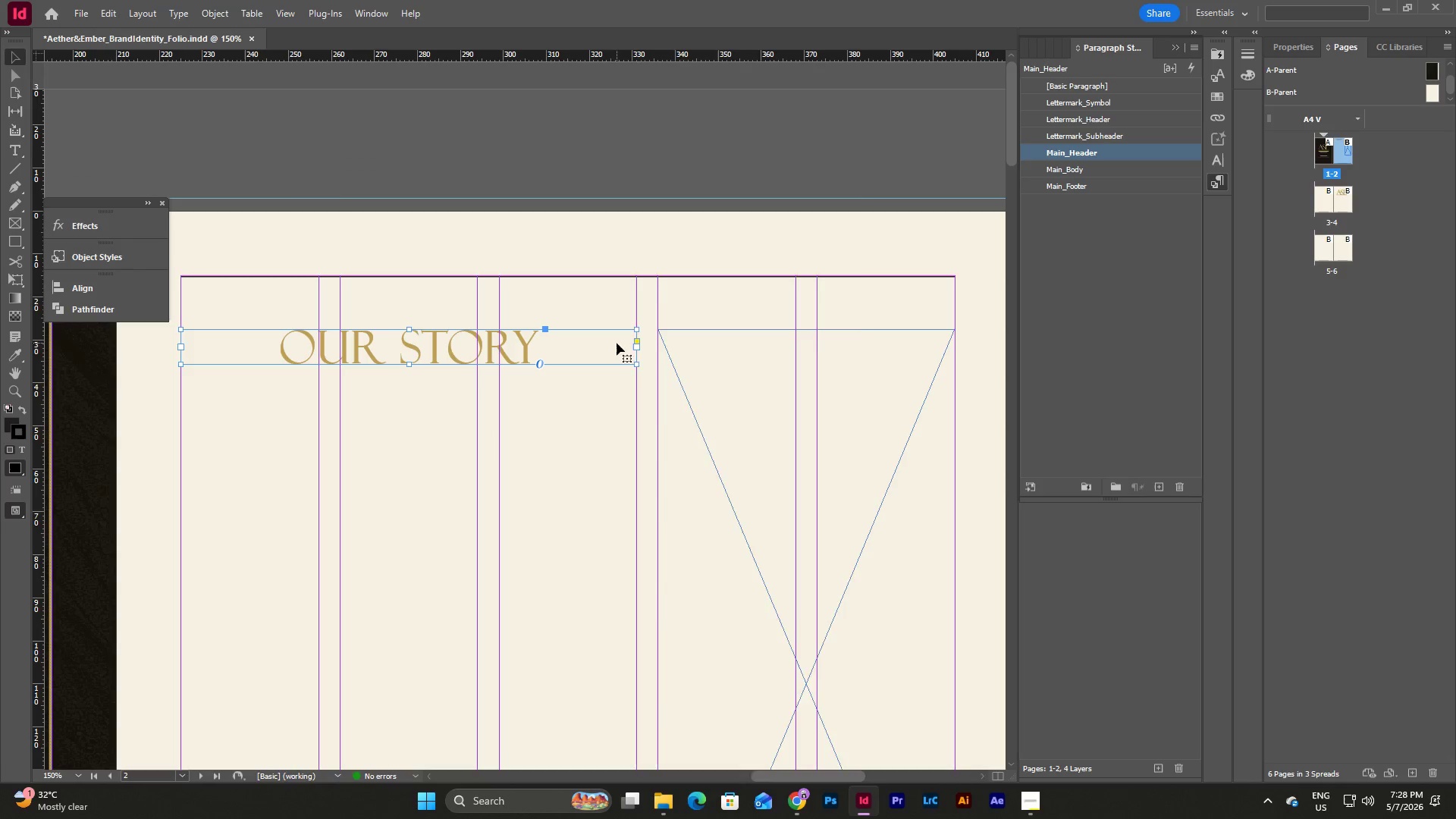 
right_click([617, 343])
 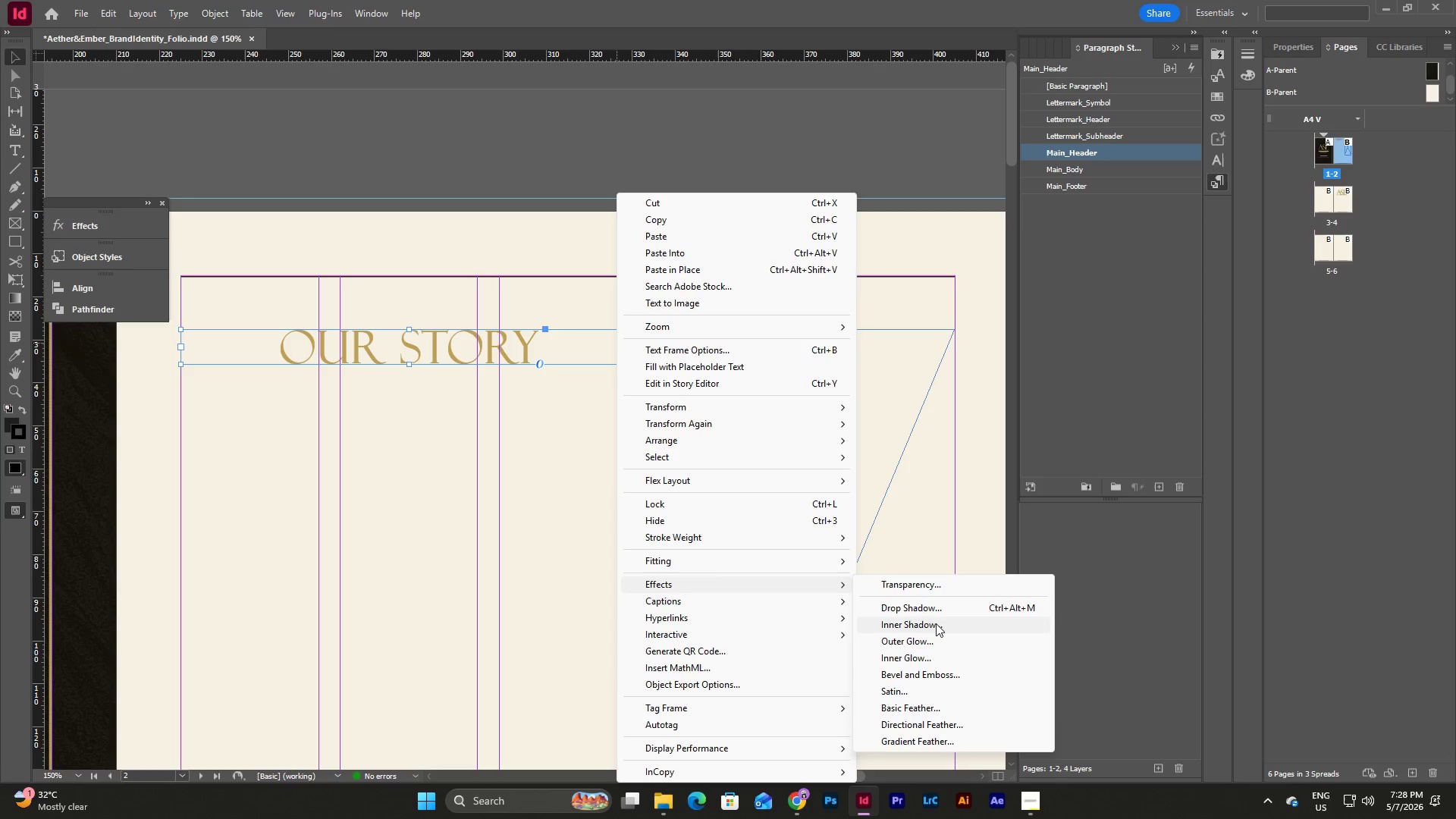 
left_click([941, 610])
 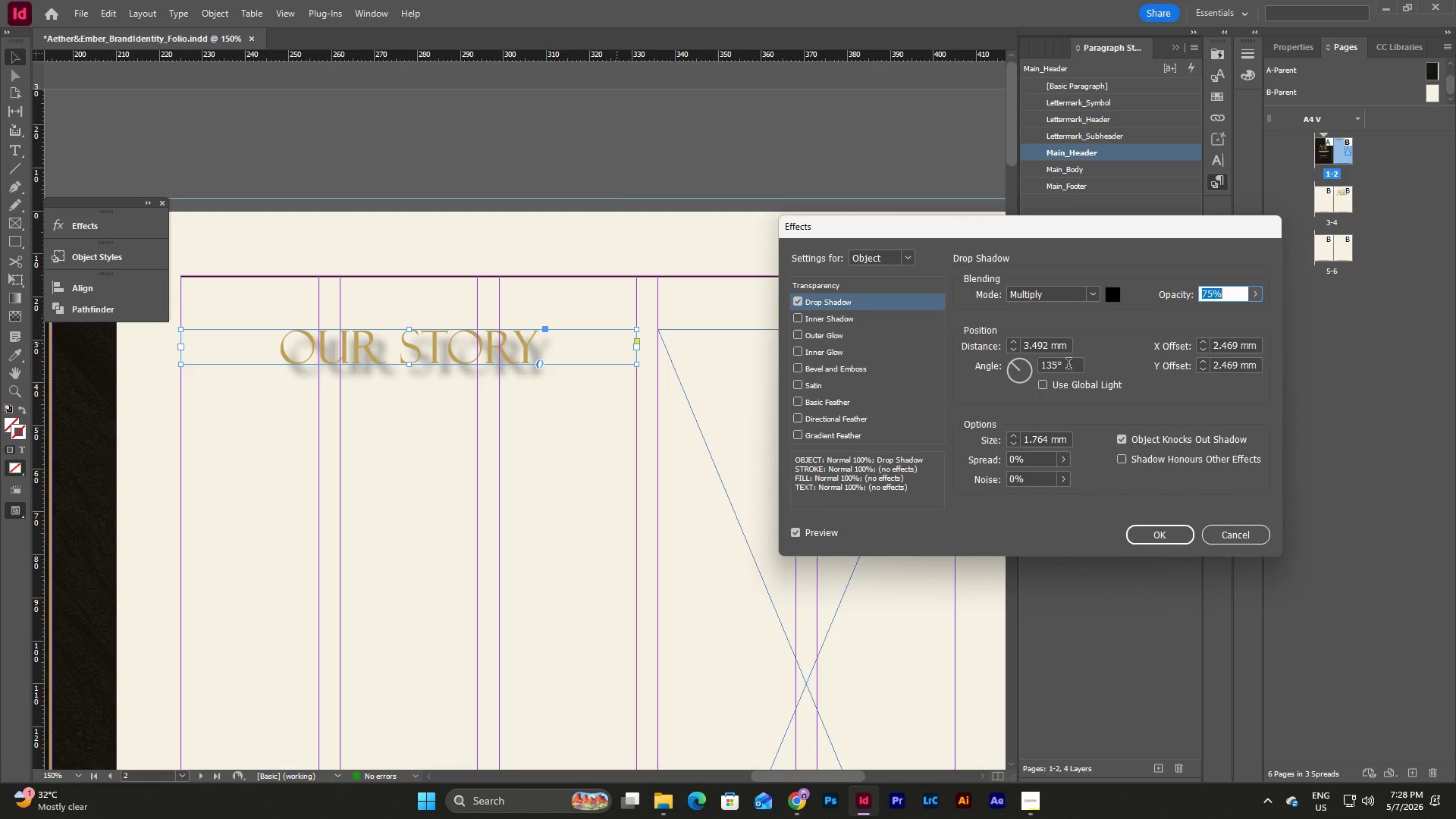 
wait(5.38)
 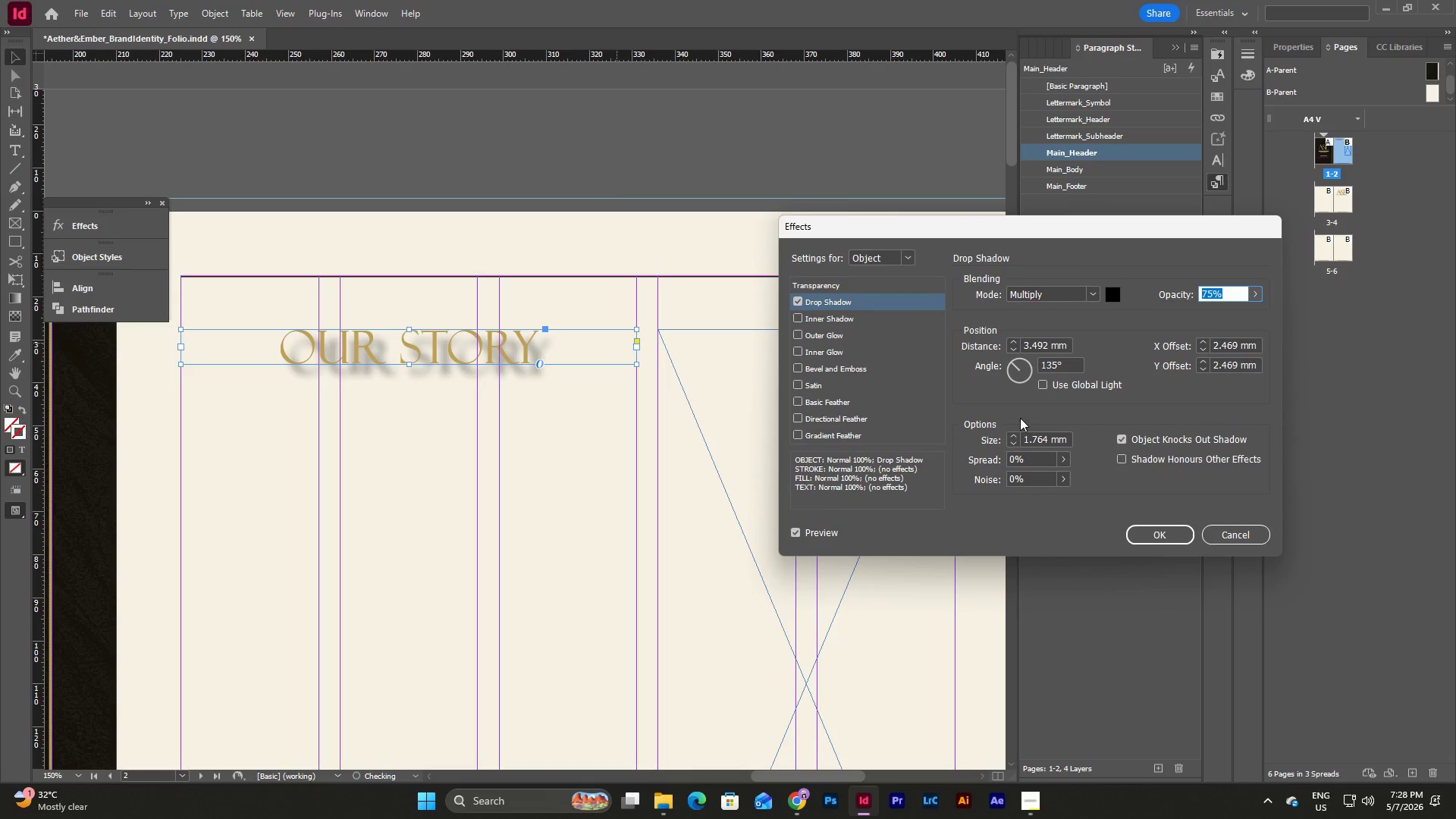 
left_click_drag(start_coordinate=[1069, 347], to_coordinate=[1018, 350])
 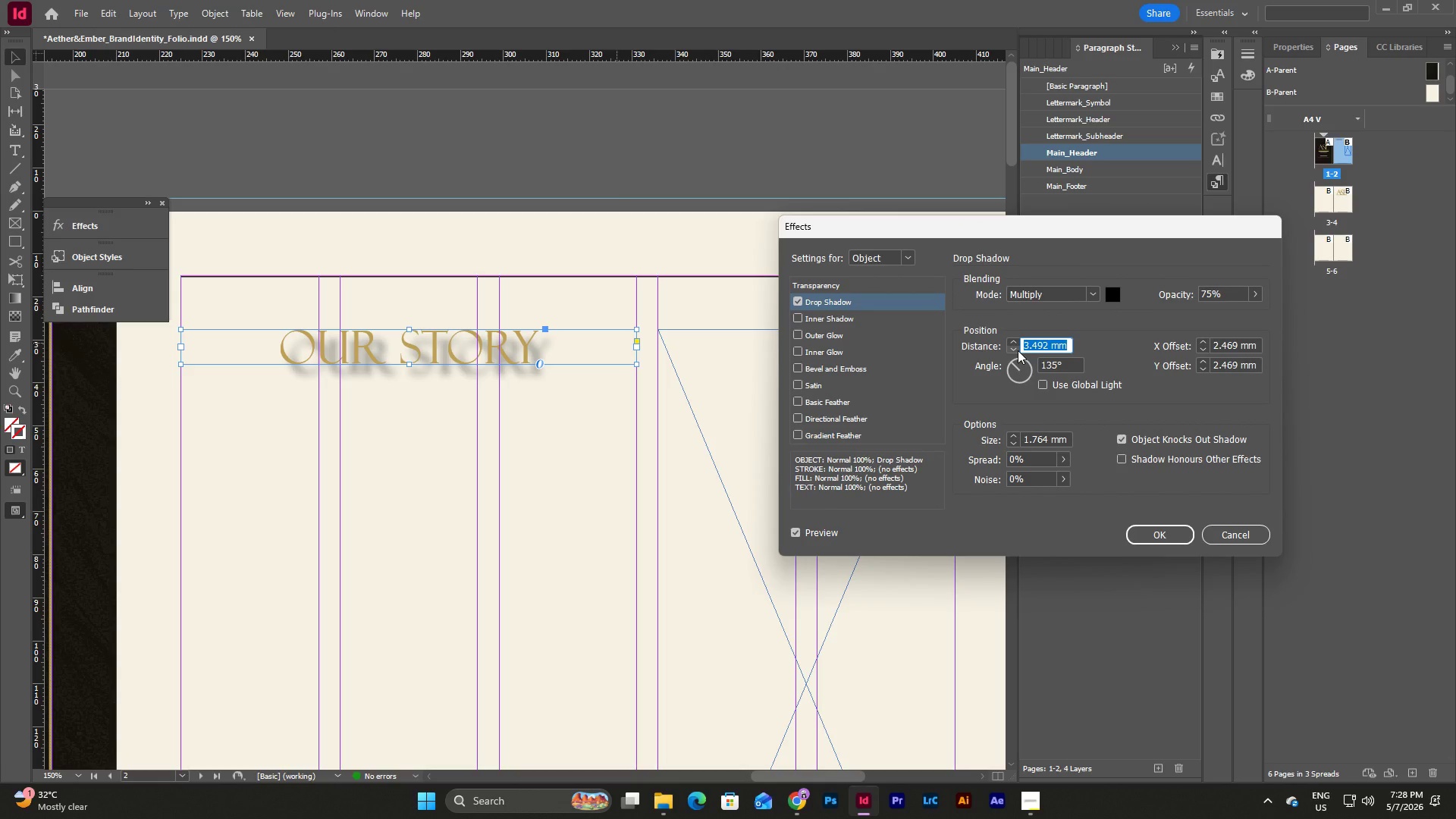 
key(Numpad1)
 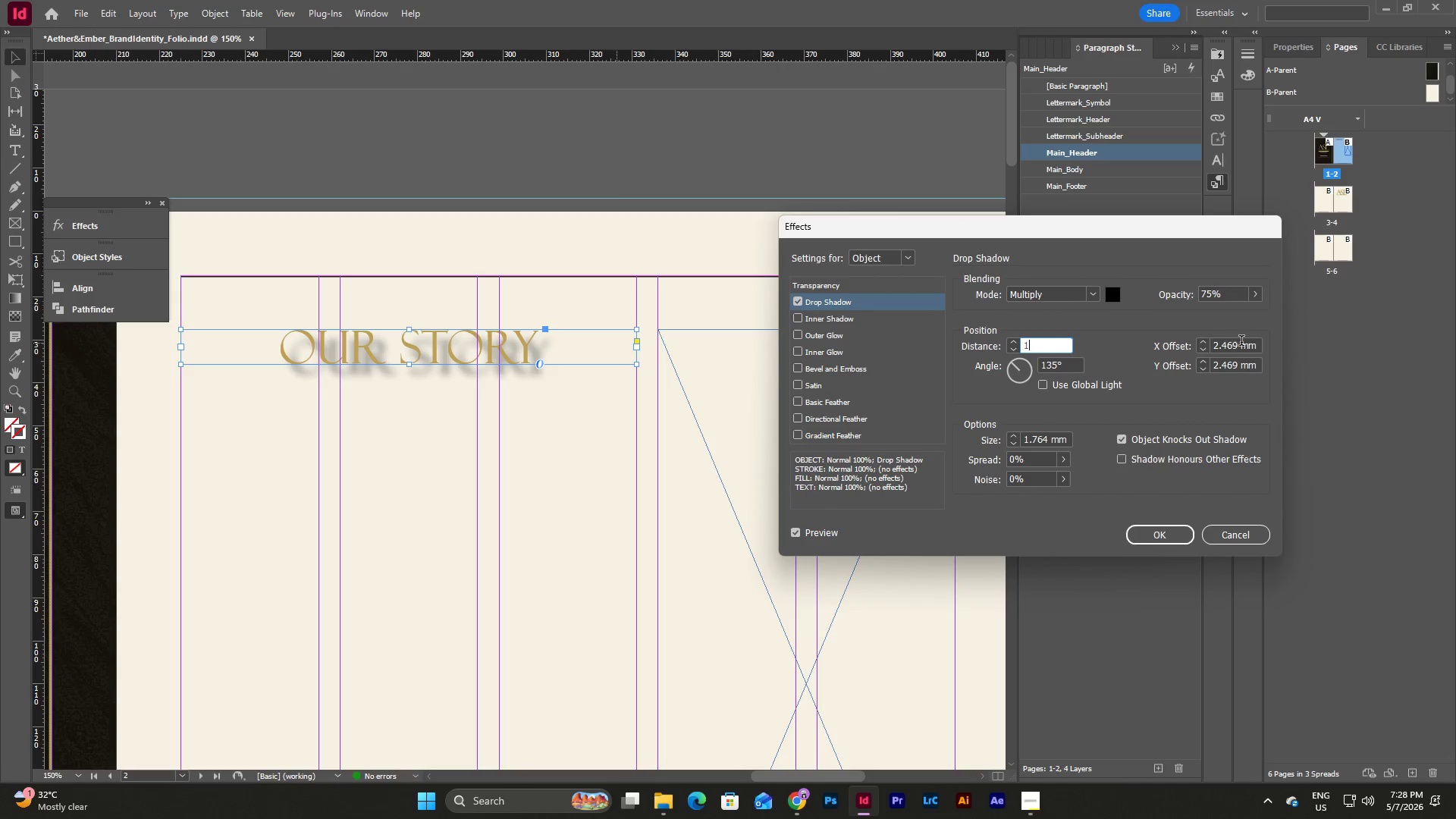 
left_click([1241, 342])
 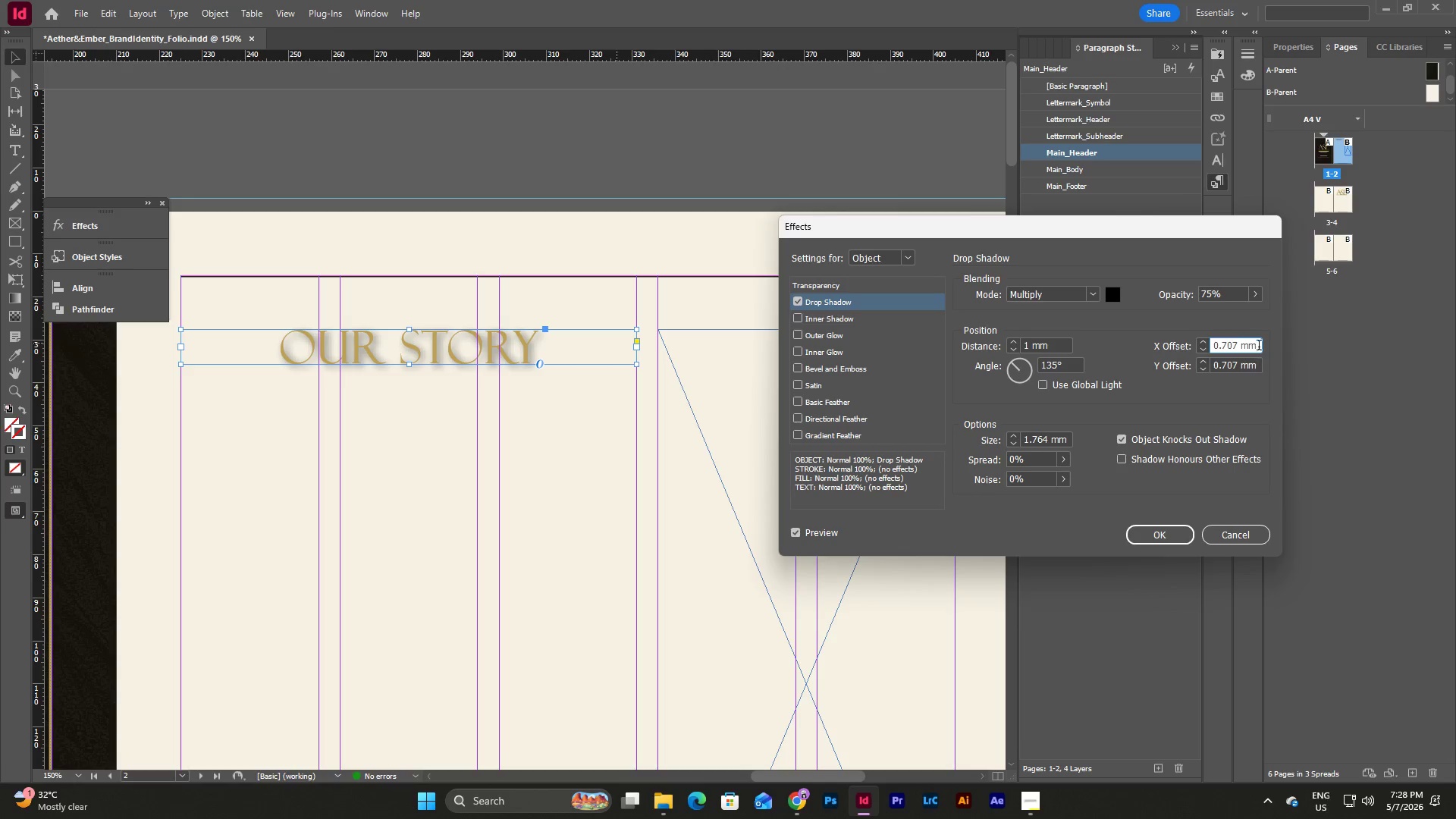 
left_click([1258, 345])
 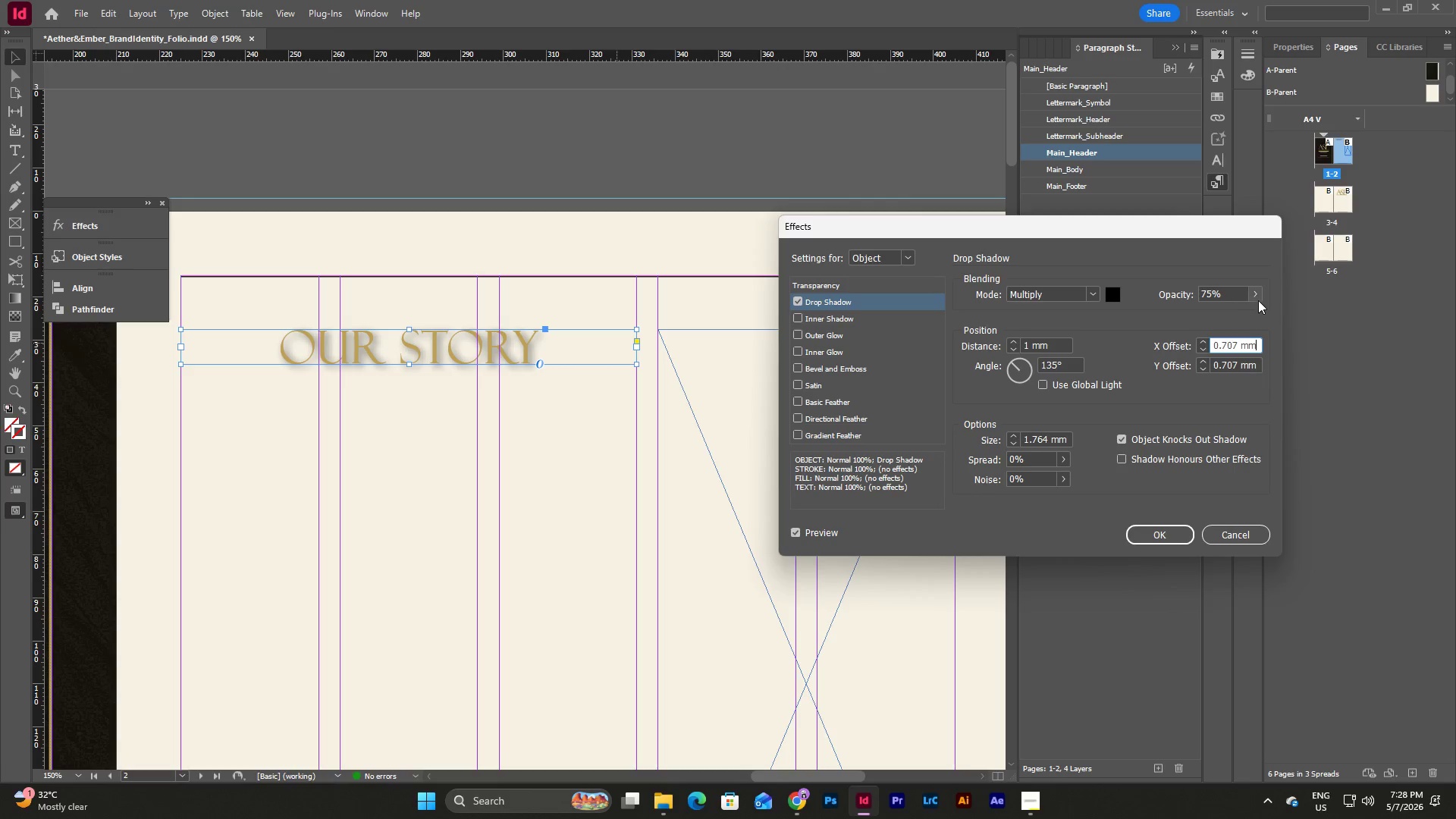 
left_click([1258, 292])
 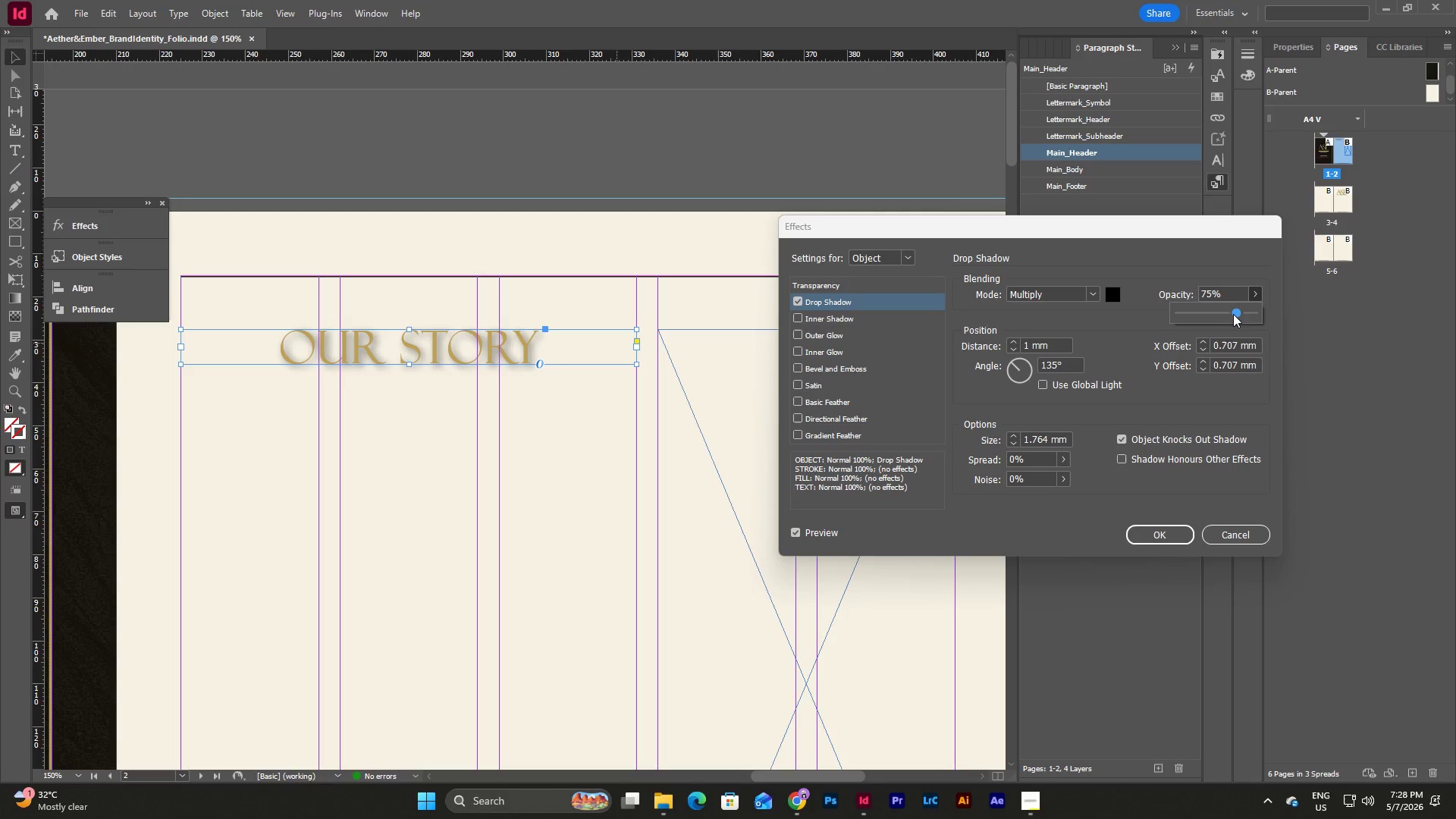 
left_click_drag(start_coordinate=[1234, 314], to_coordinate=[1283, 313])
 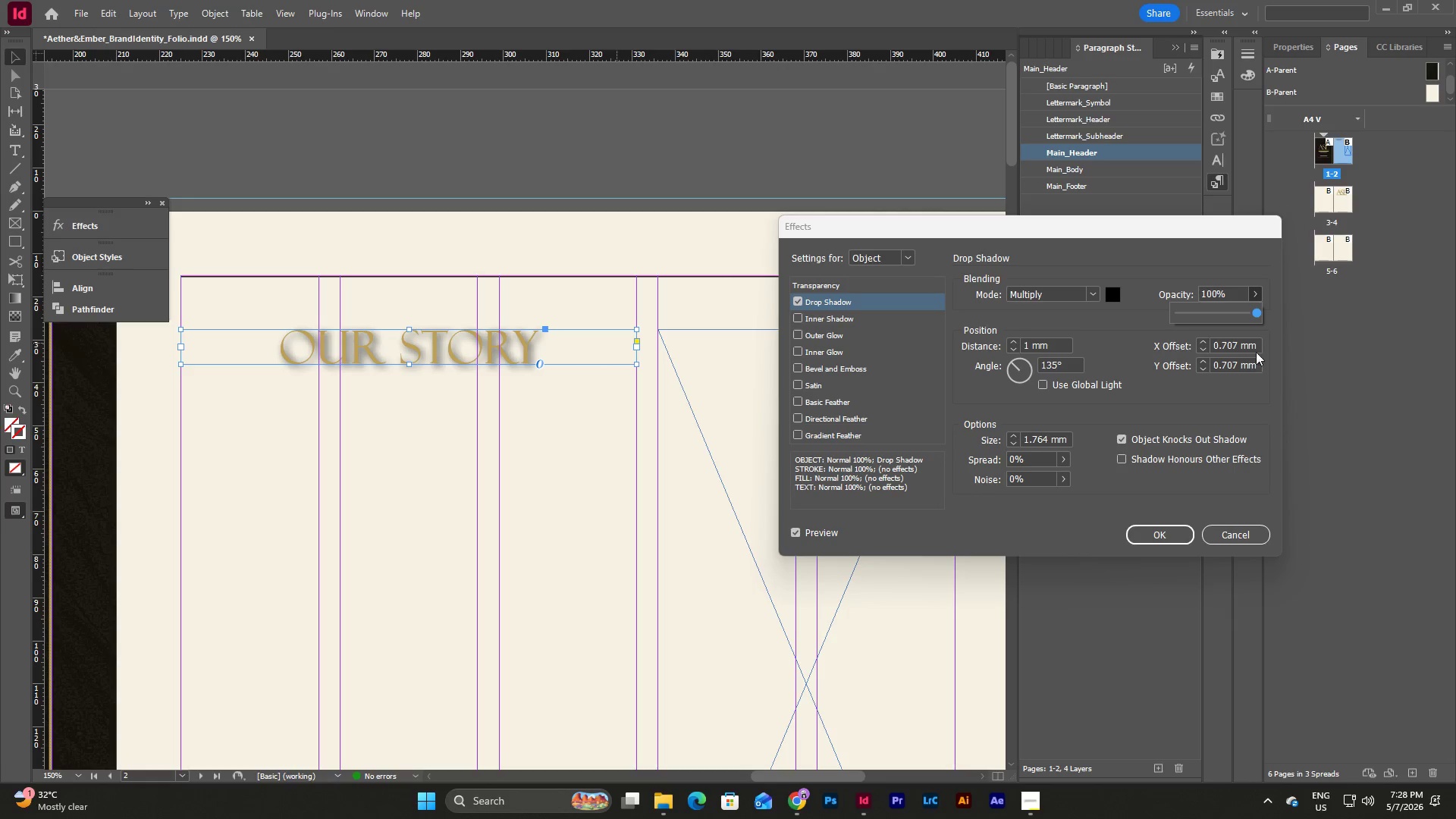 
left_click([1260, 349])
 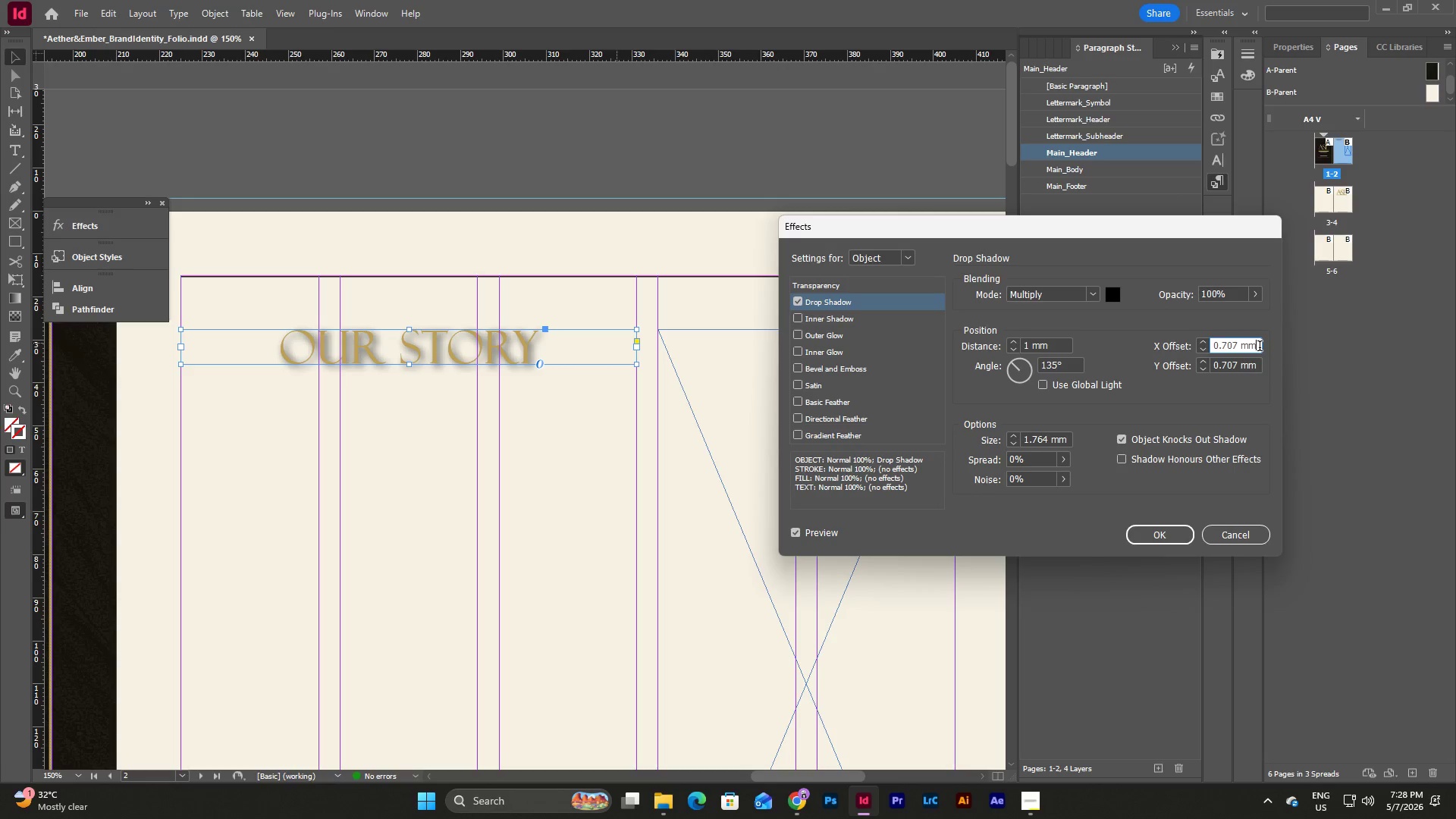 
left_click_drag(start_coordinate=[1260, 347], to_coordinate=[1176, 349])
 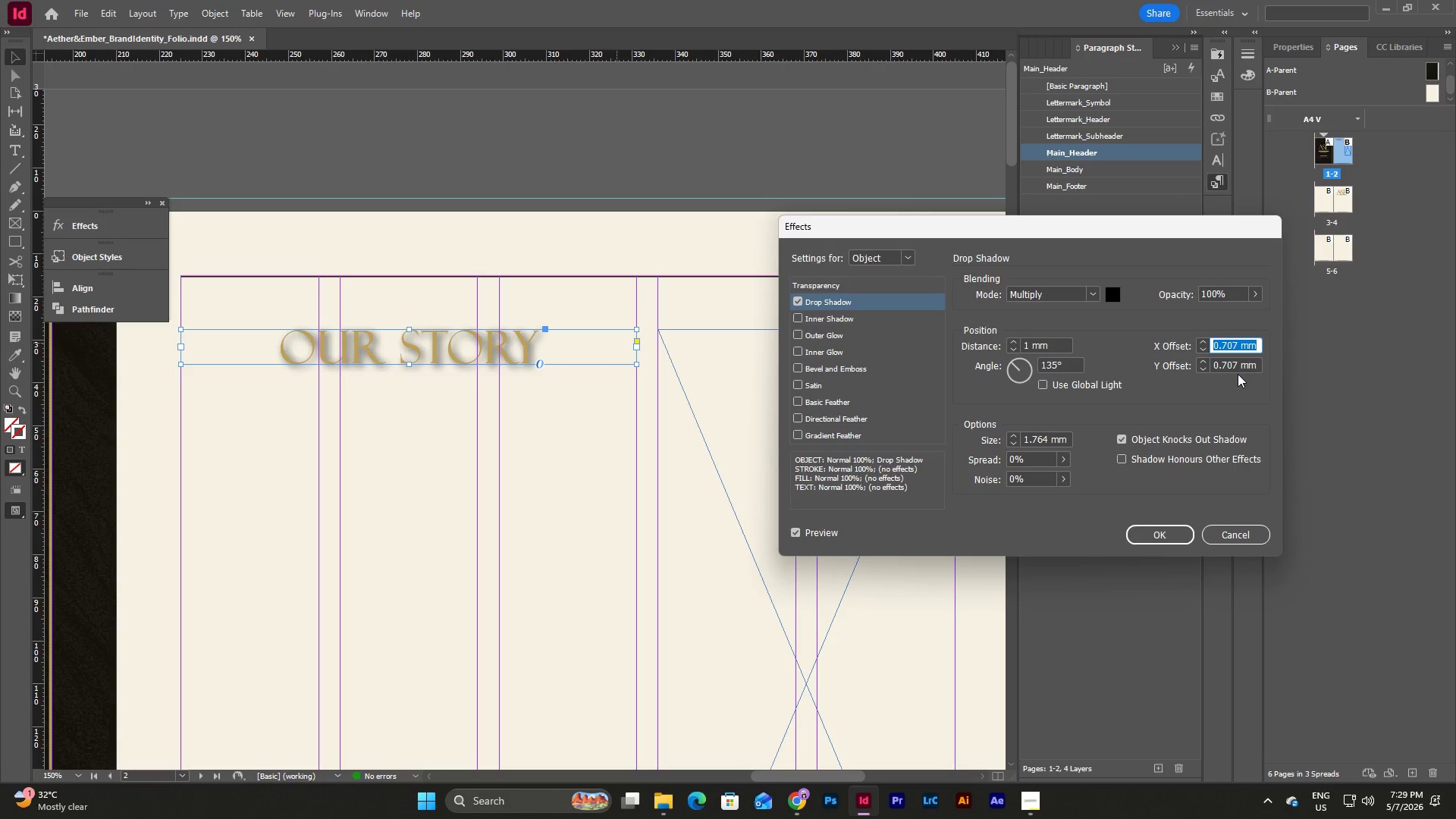 
left_click([1064, 363])
 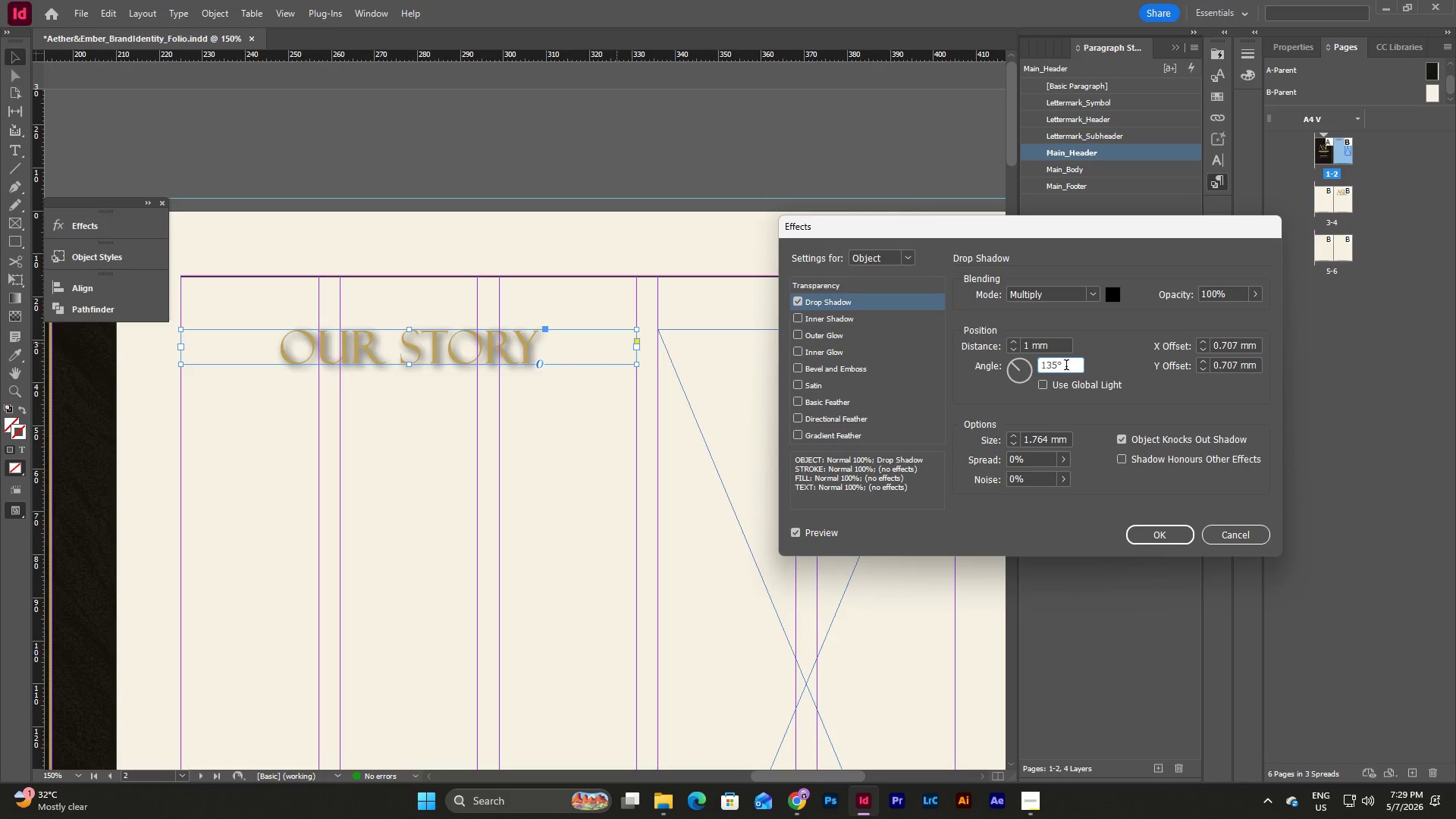 
left_click_drag(start_coordinate=[1066, 366], to_coordinate=[1031, 366])
 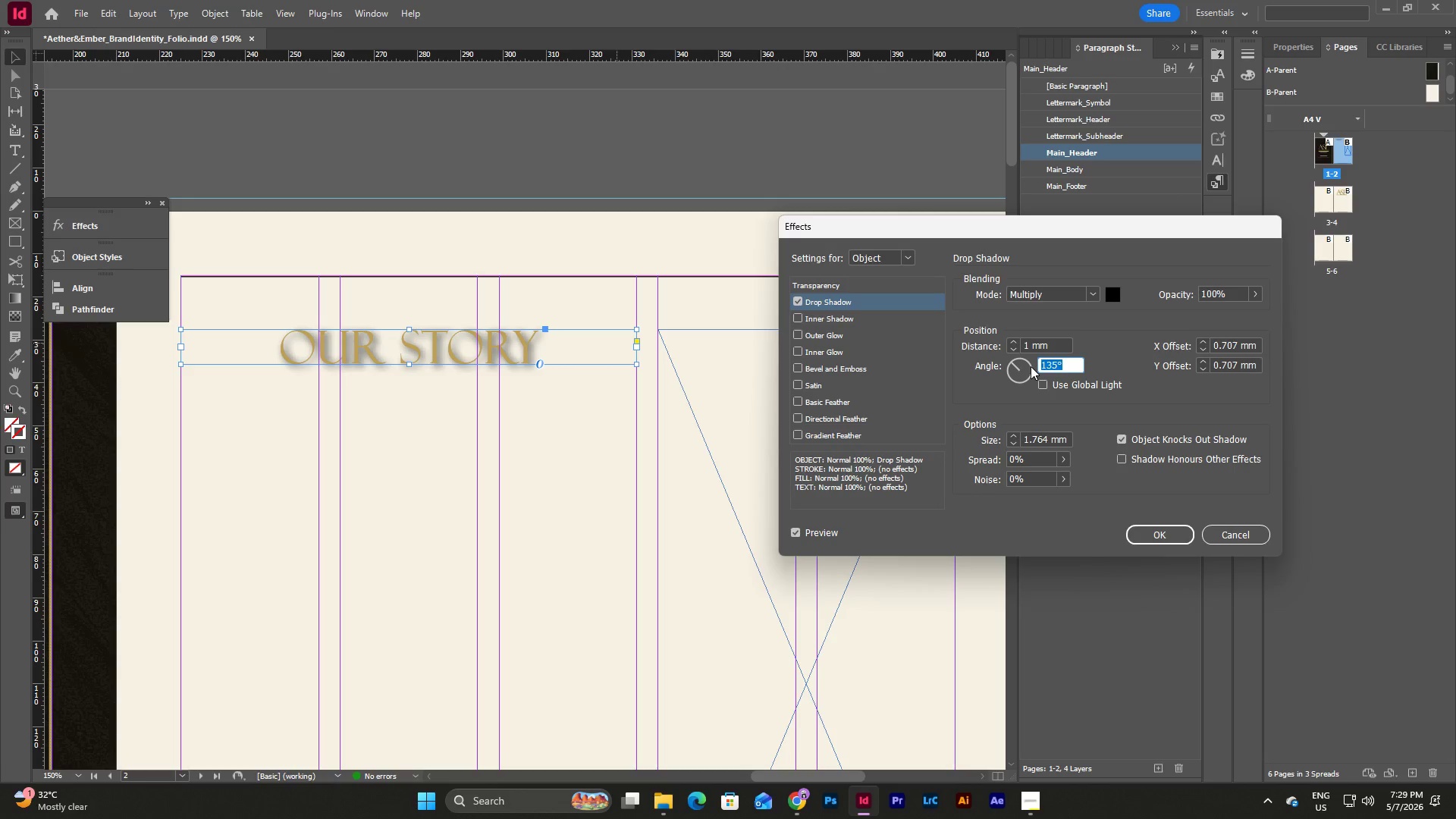 
key(Numpad4)
 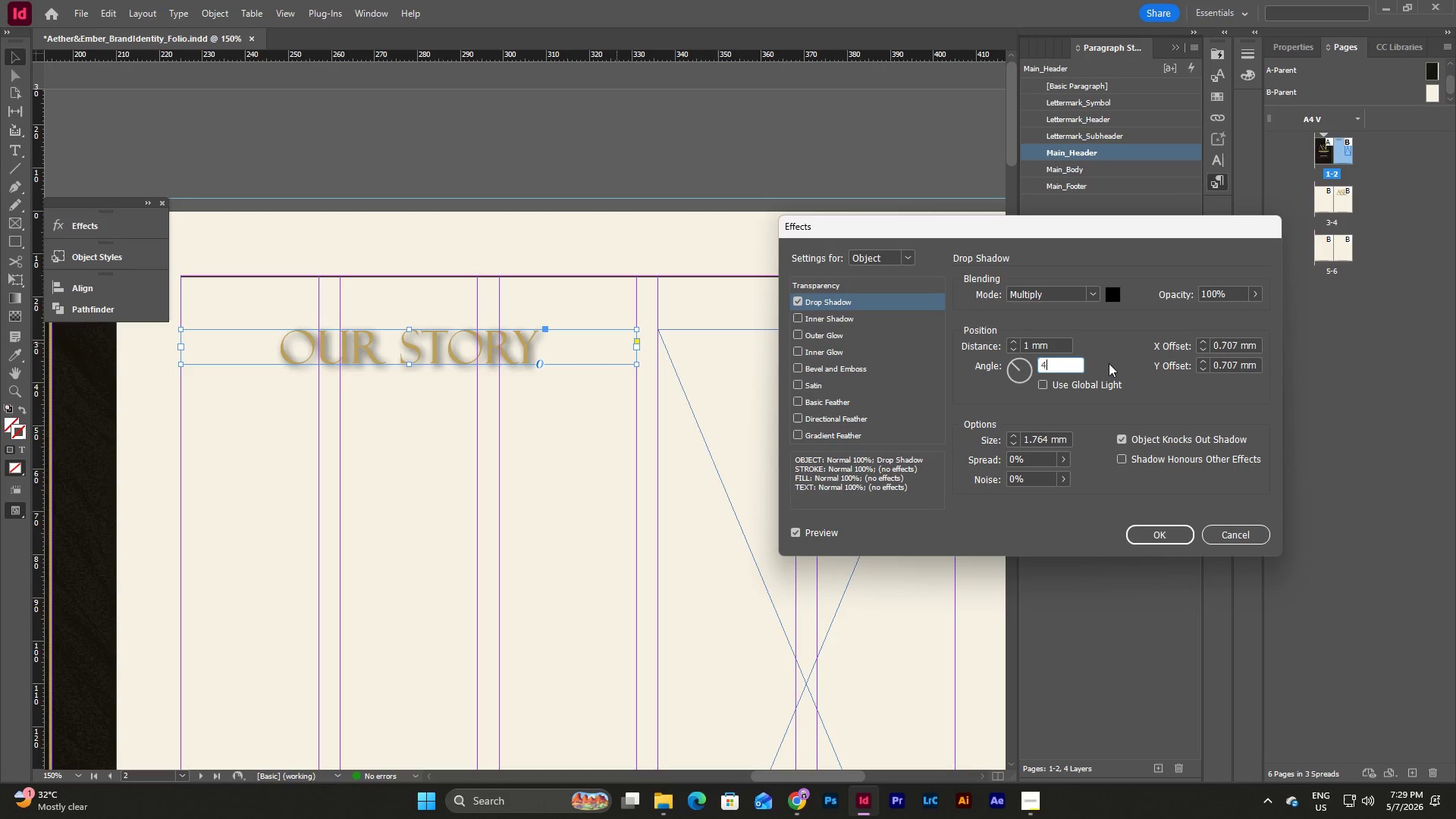 
key(Numpad5)
 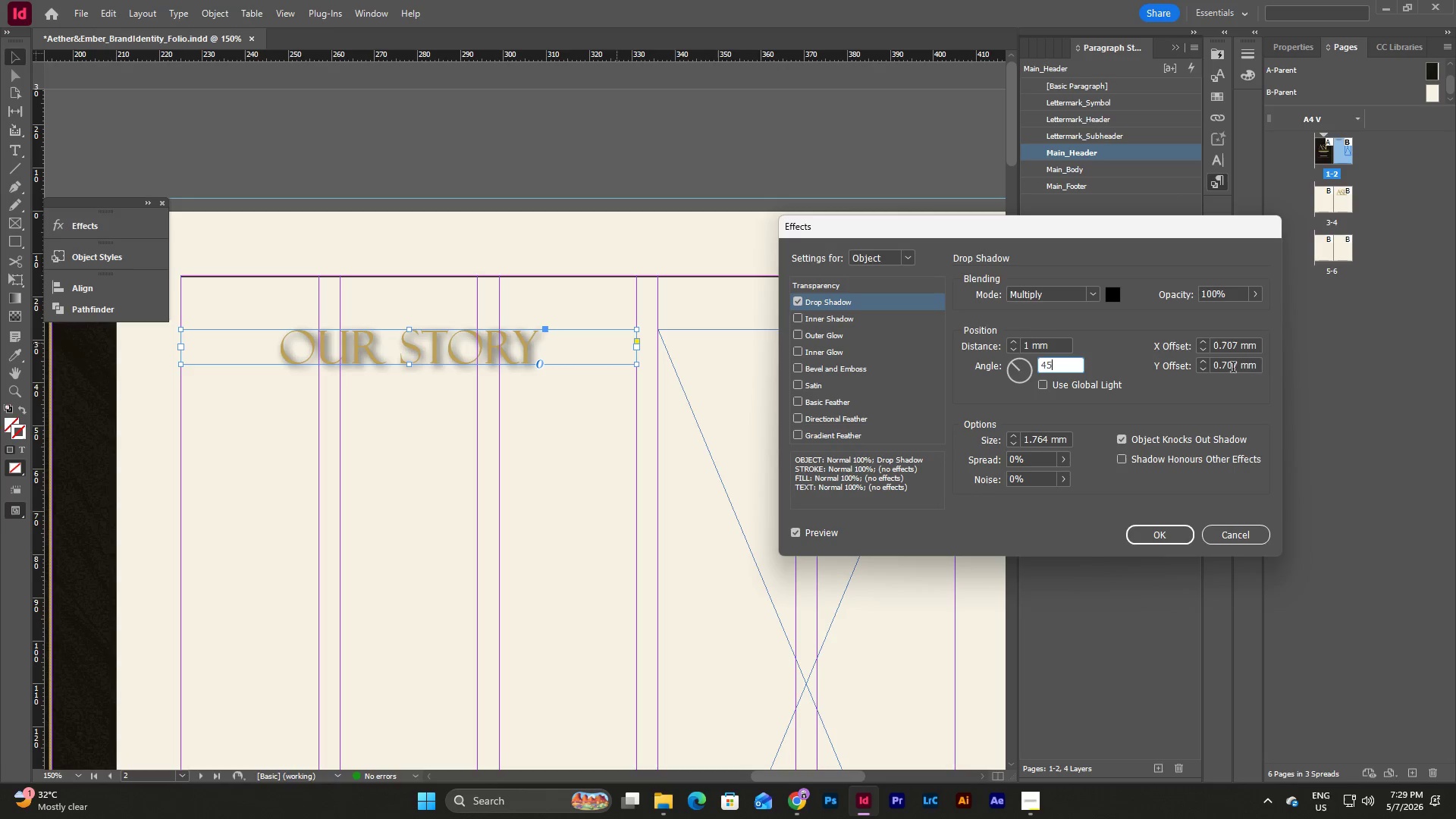 
left_click([1233, 369])
 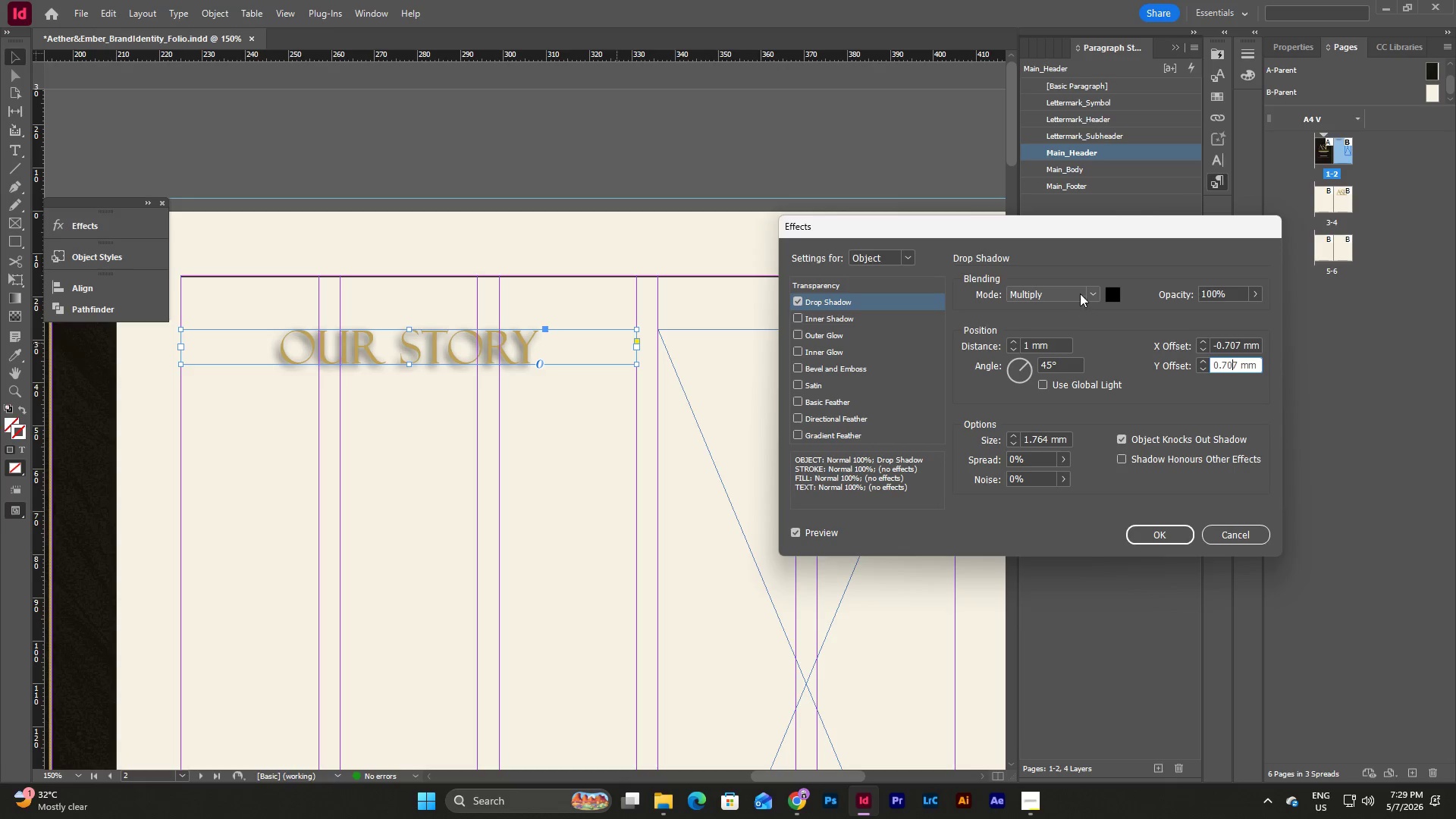 
left_click([1071, 309])
 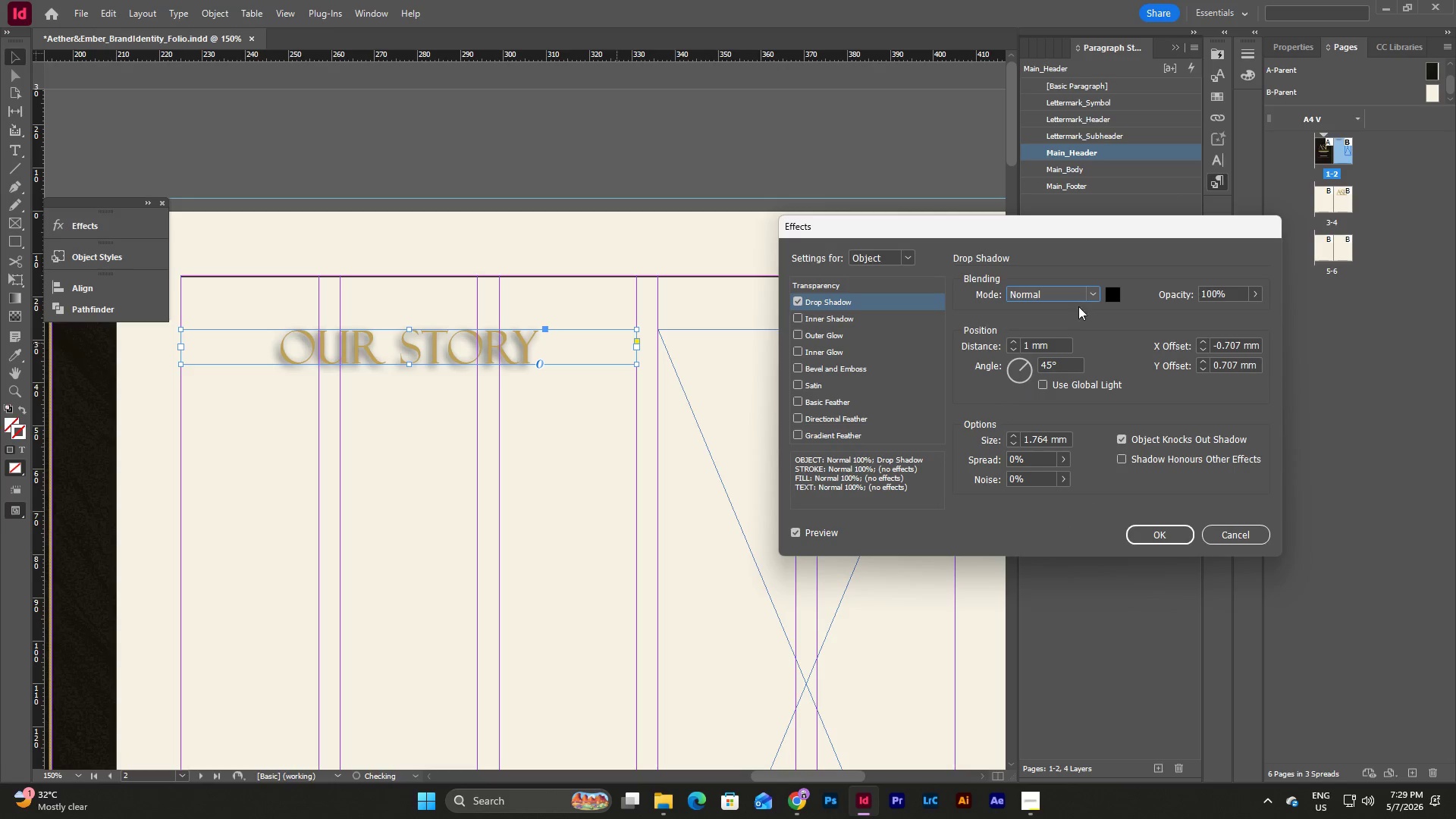 
left_click([1088, 296])
 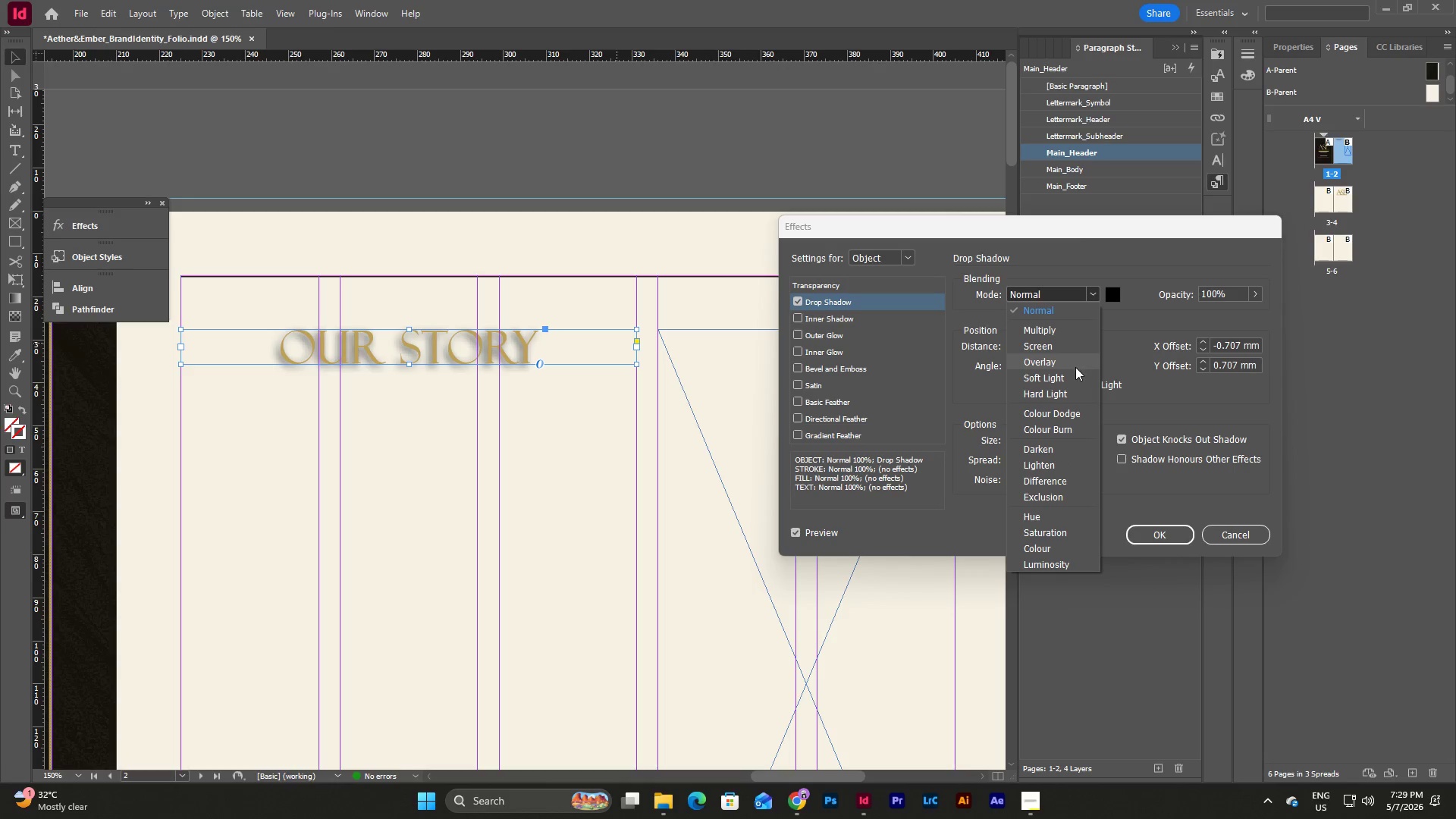 
left_click([1075, 347])
 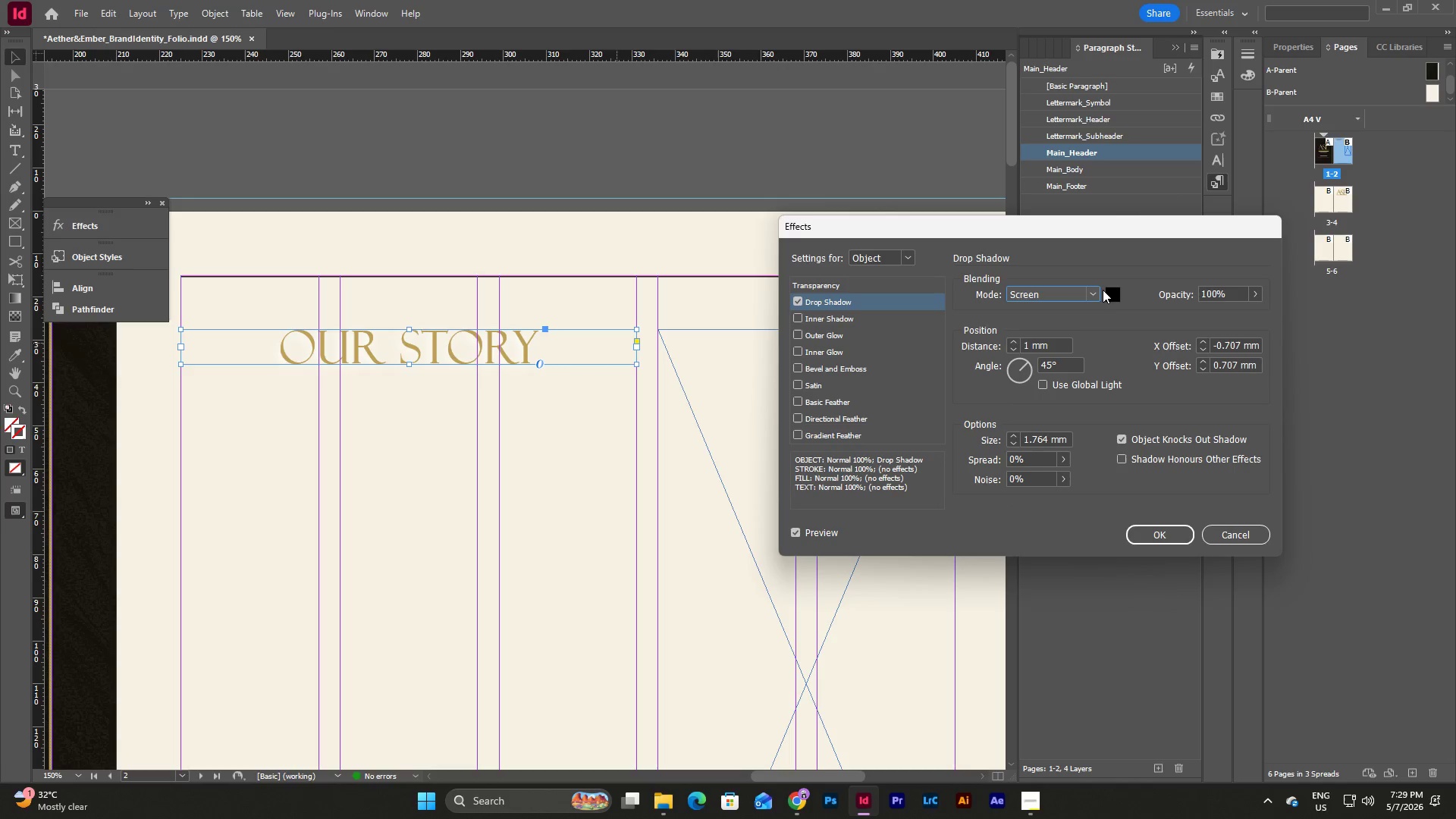 
double_click([1096, 292])
 